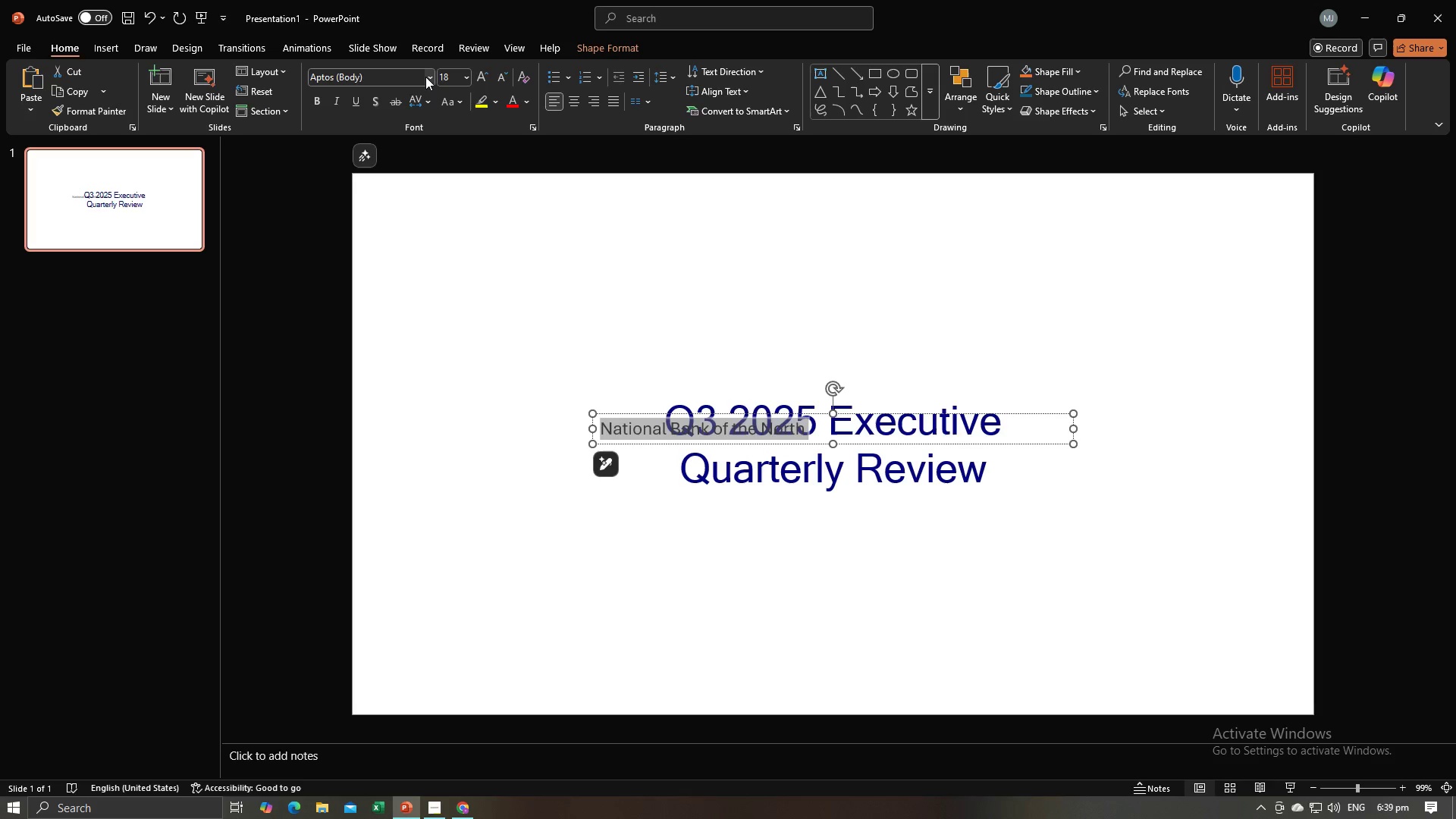 
left_click([426, 77])
 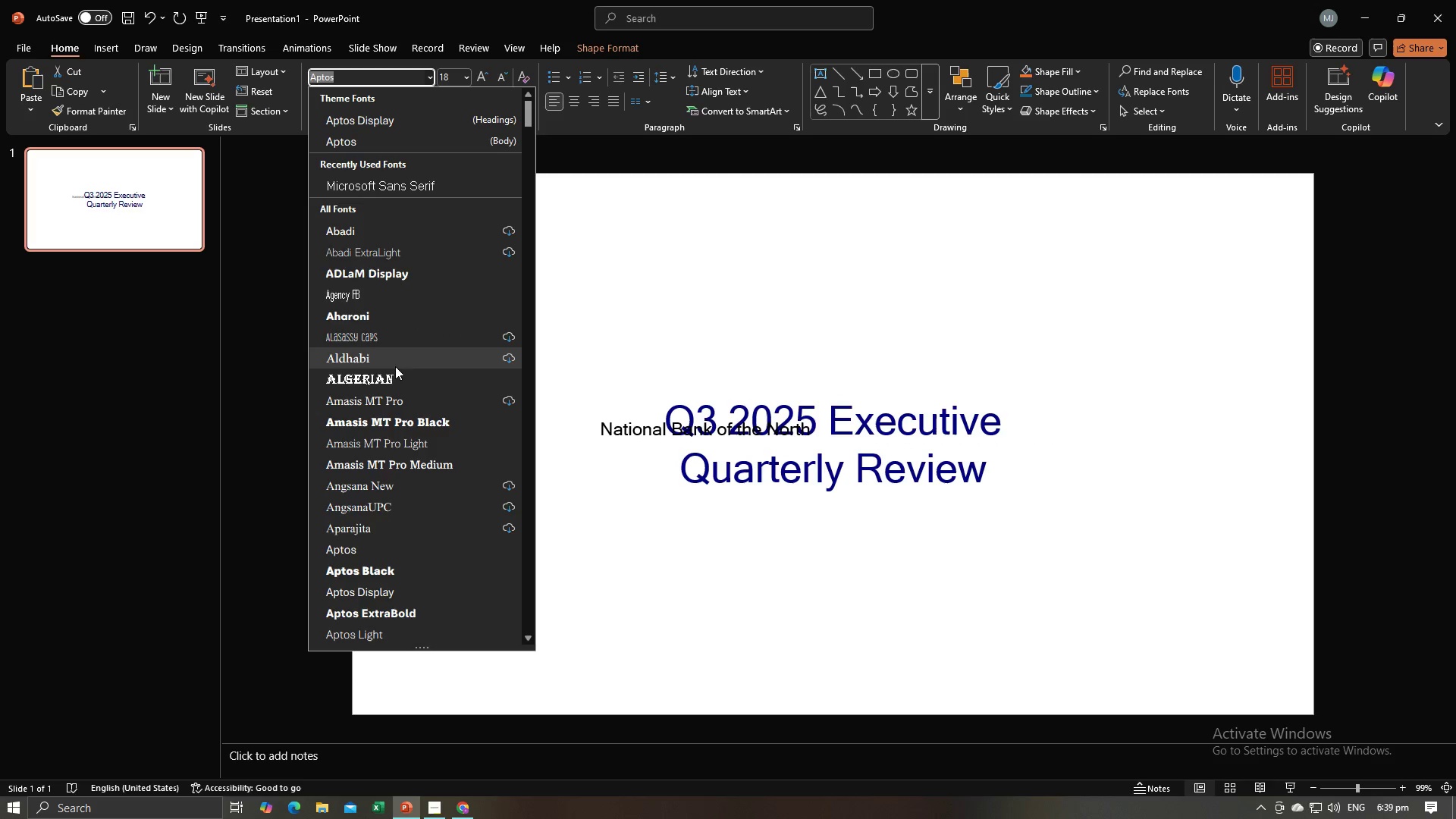 
scroll: coordinate [394, 369], scroll_direction: down, amount: 22.0
 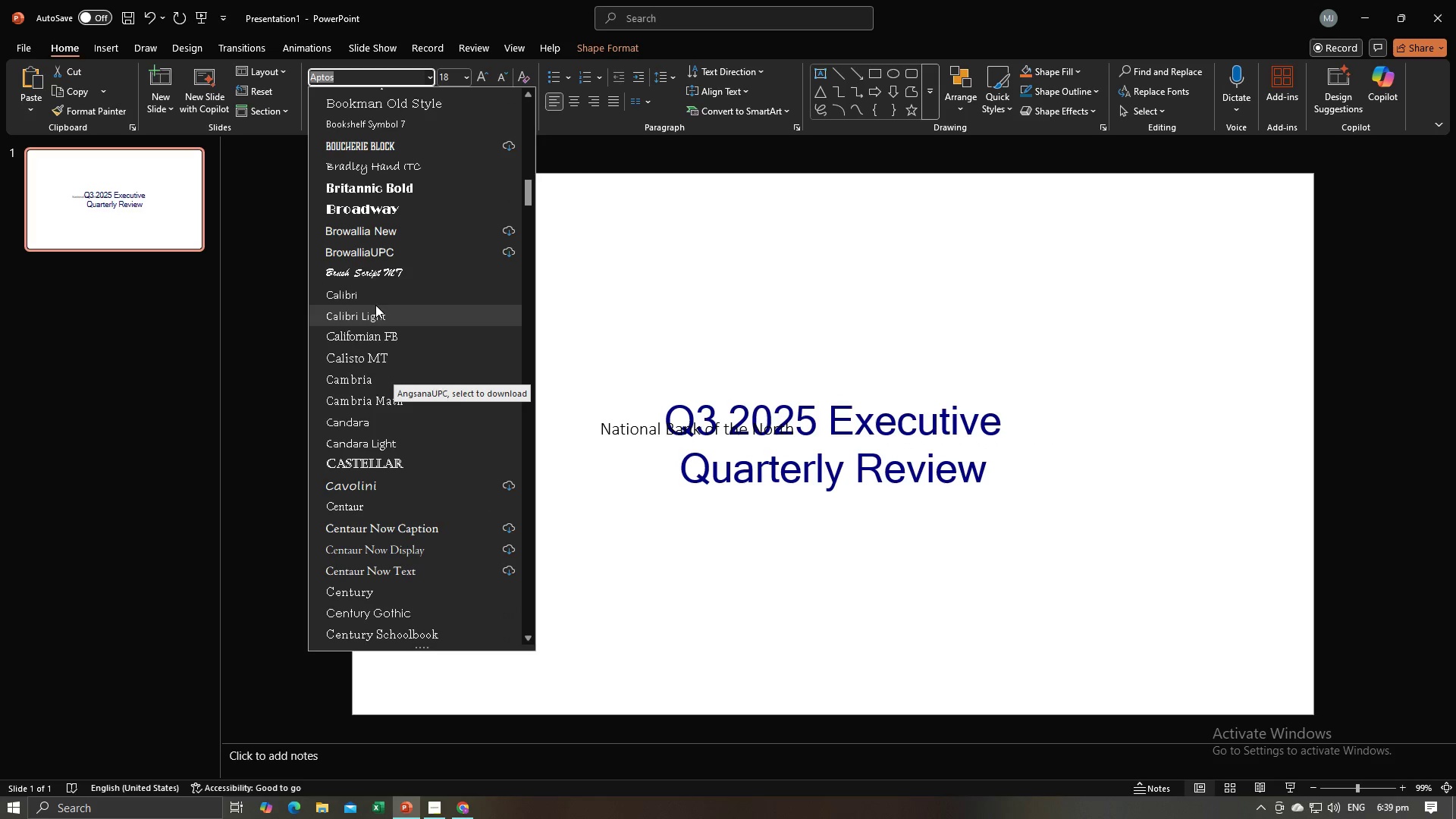 
left_click([377, 316])
 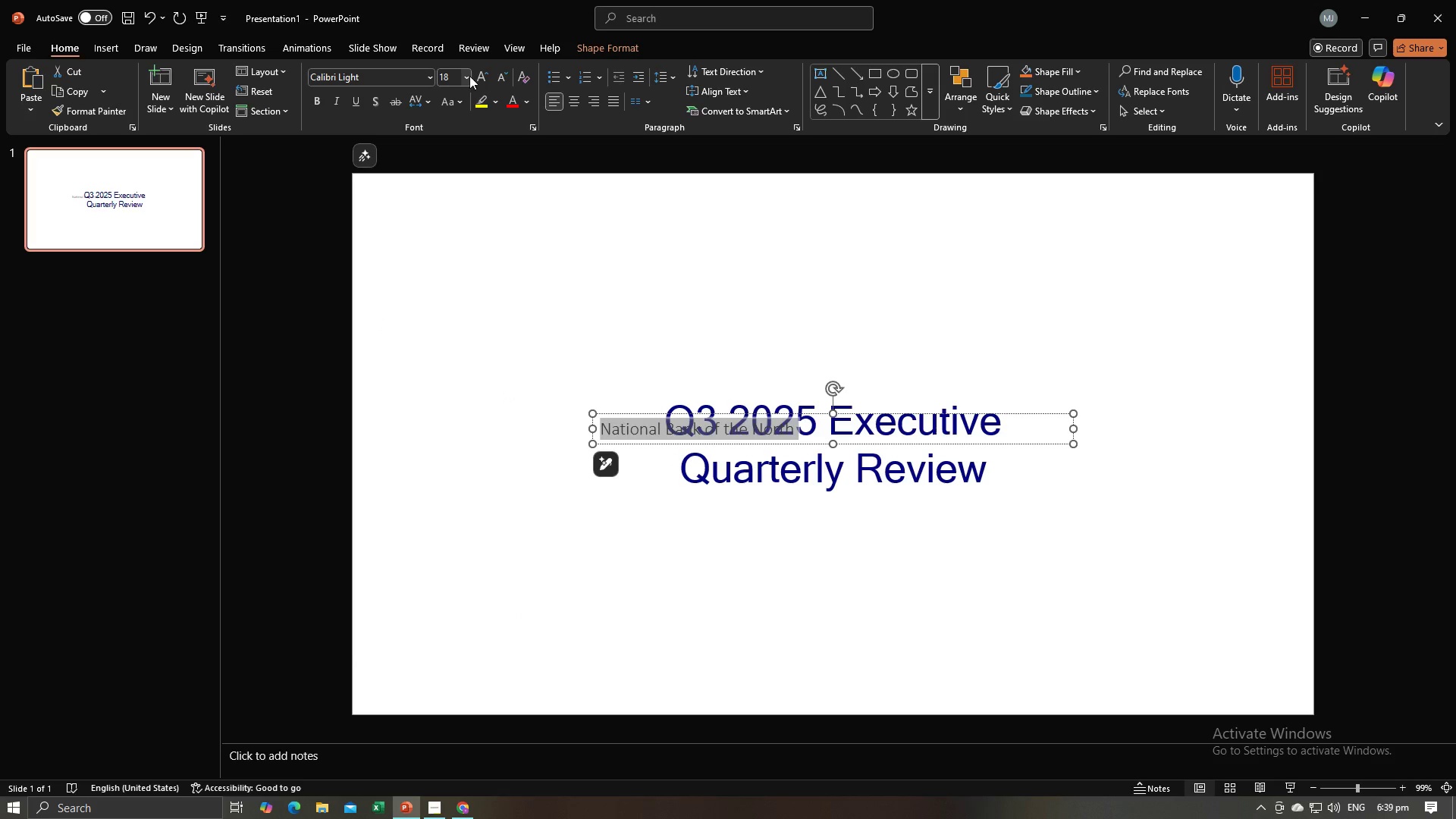 
key(Alt+AltLeft)
 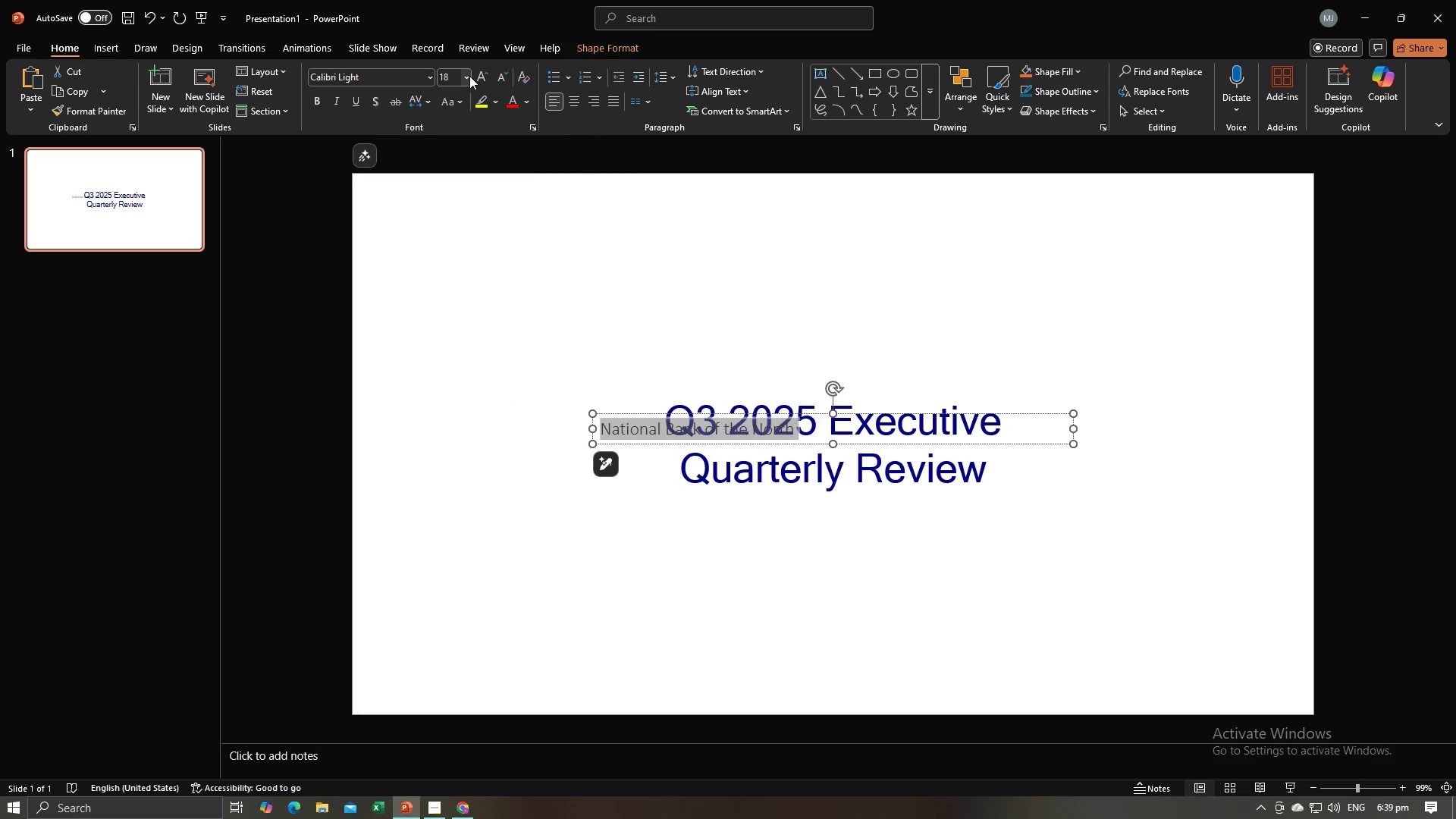 
key(Alt+Tab)
 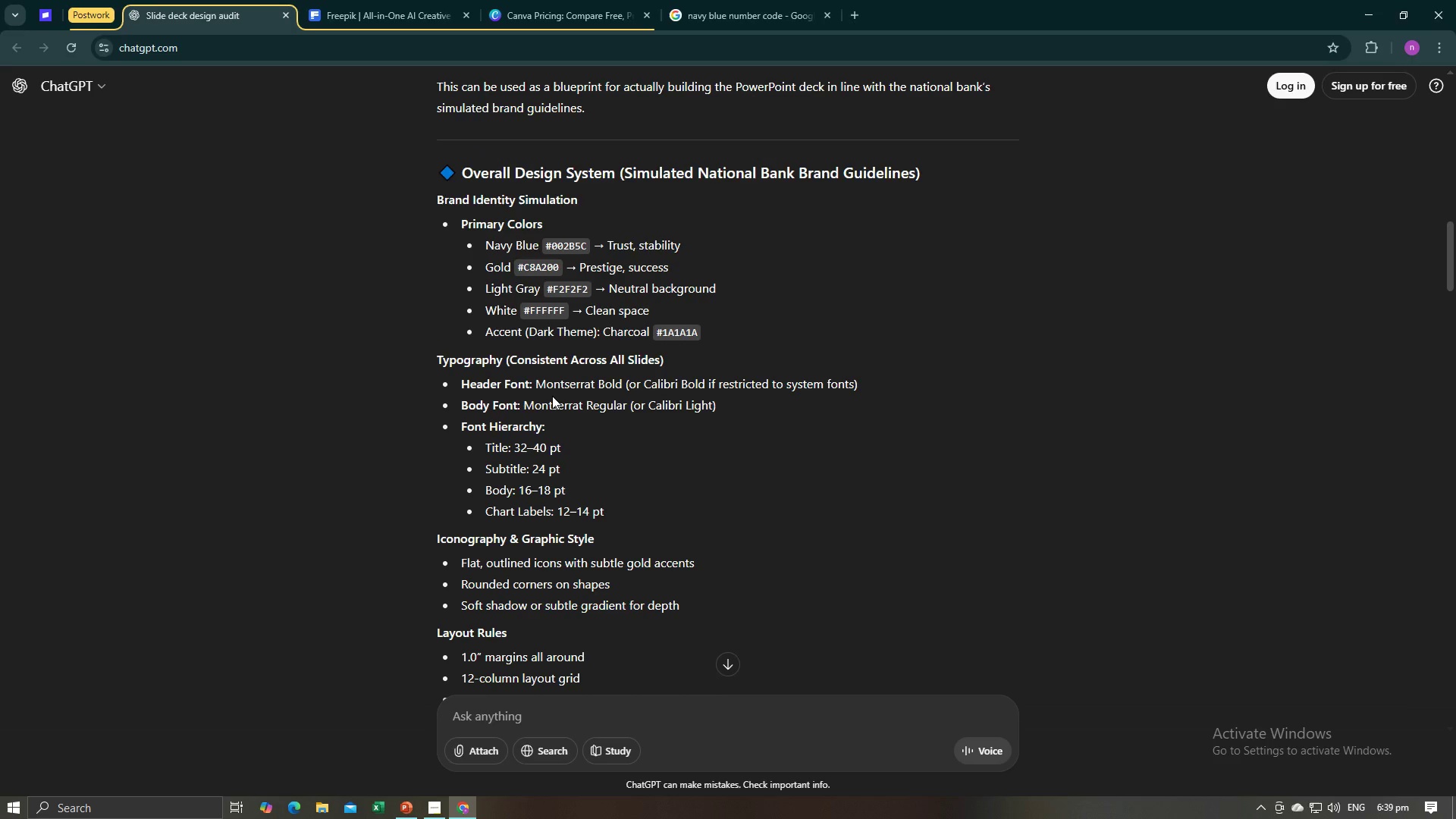 
key(Alt+AltLeft)
 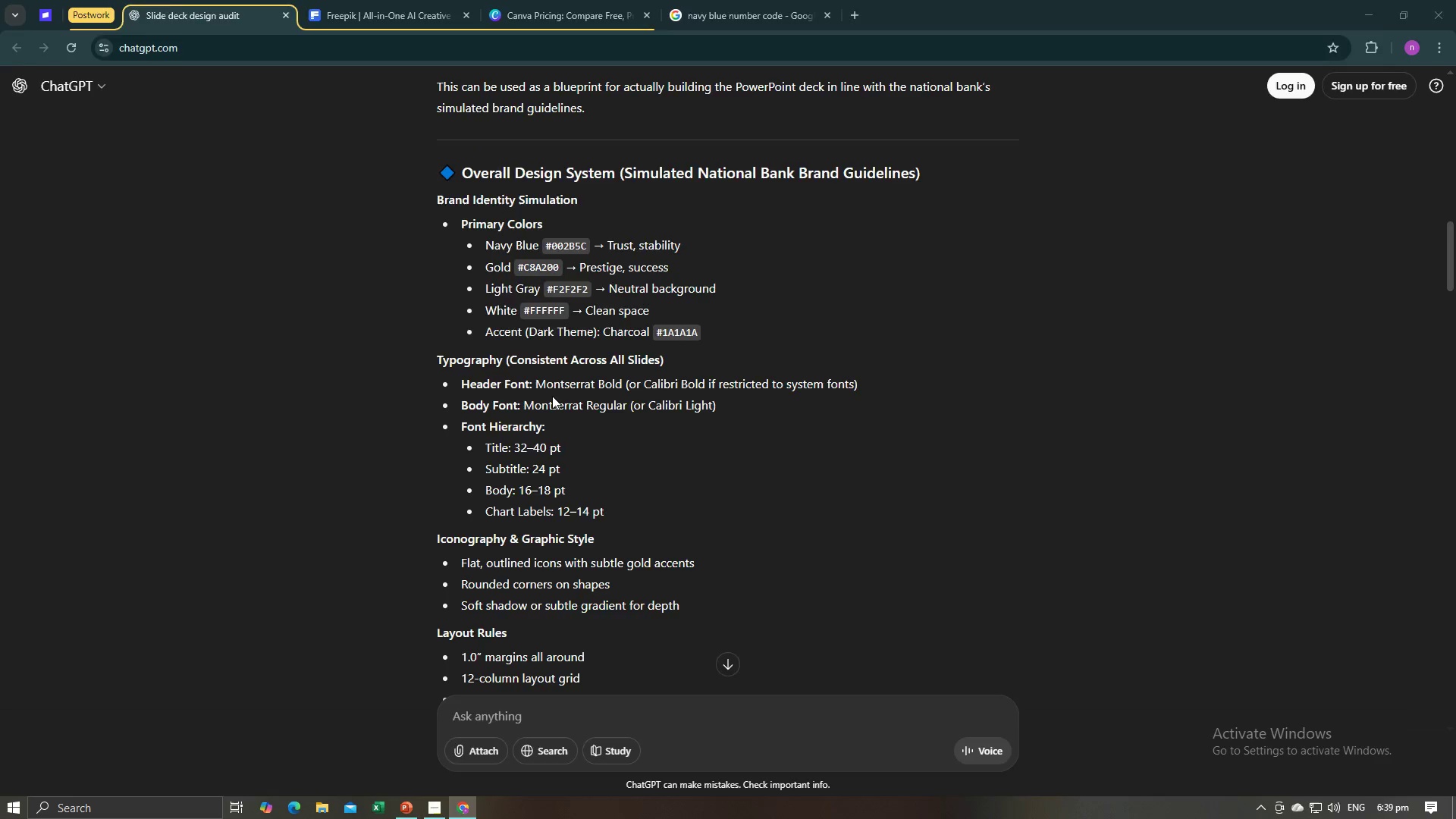 
key(Alt+Tab)
 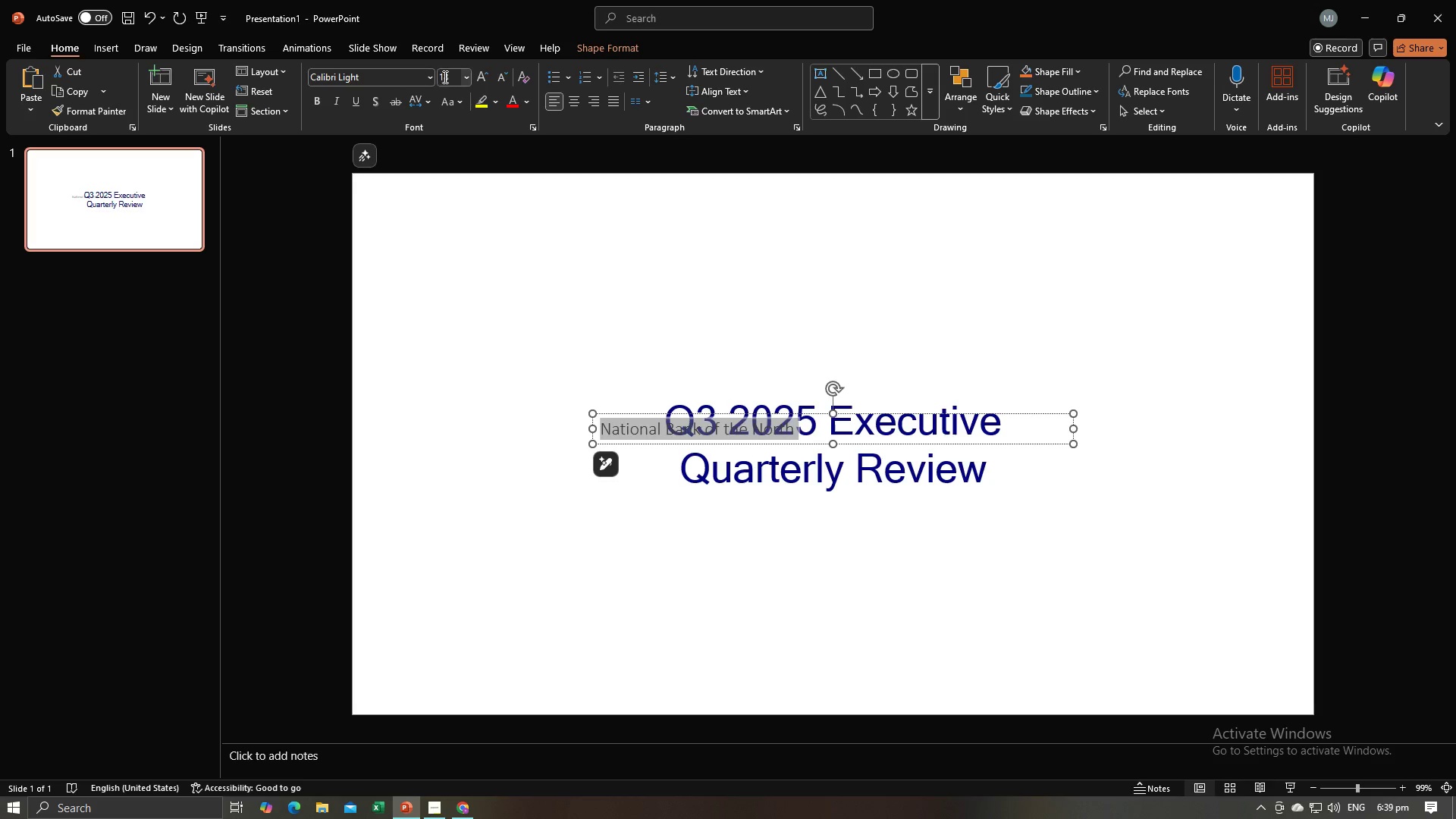 
left_click([444, 77])
 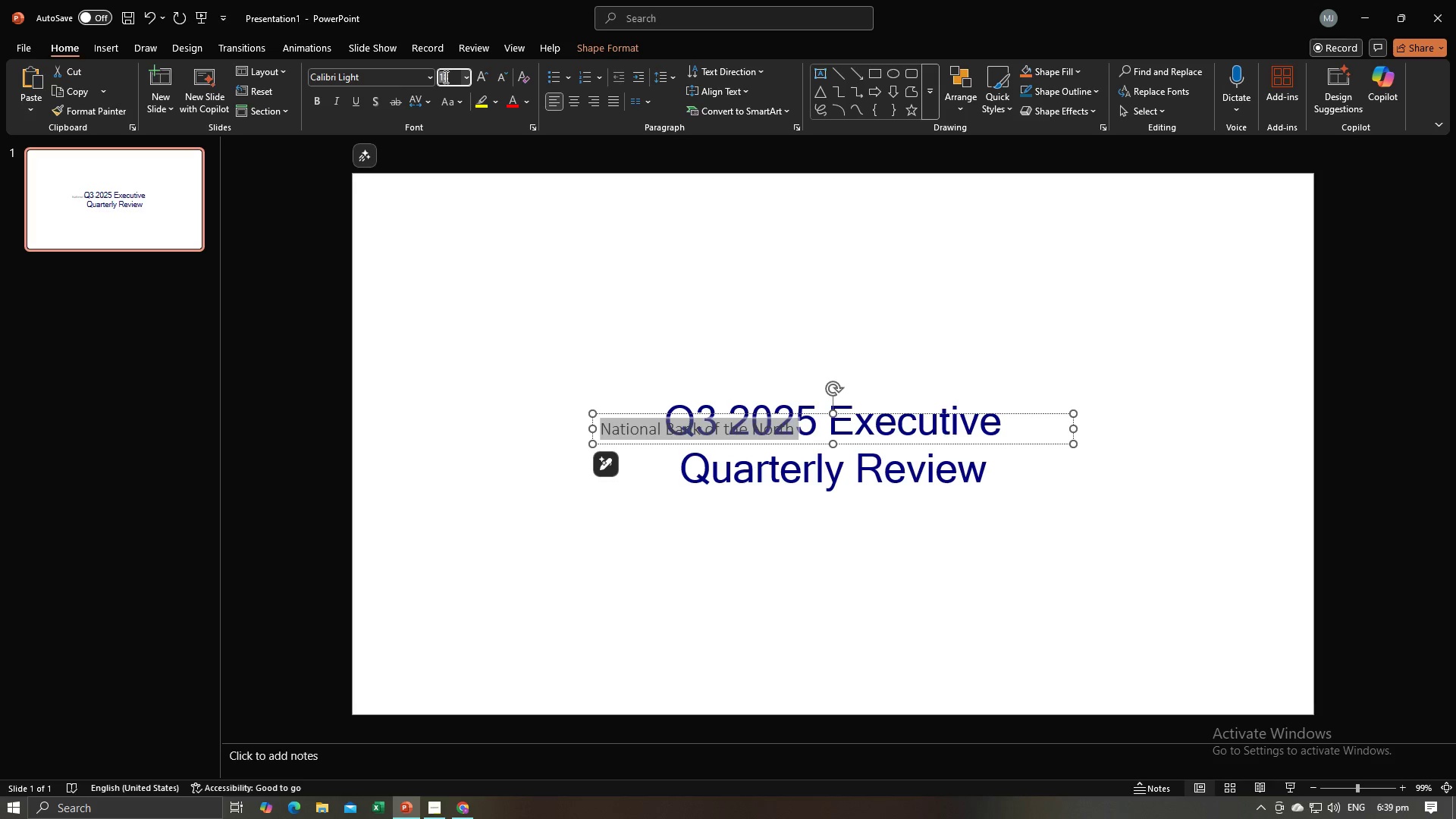 
type(24)
 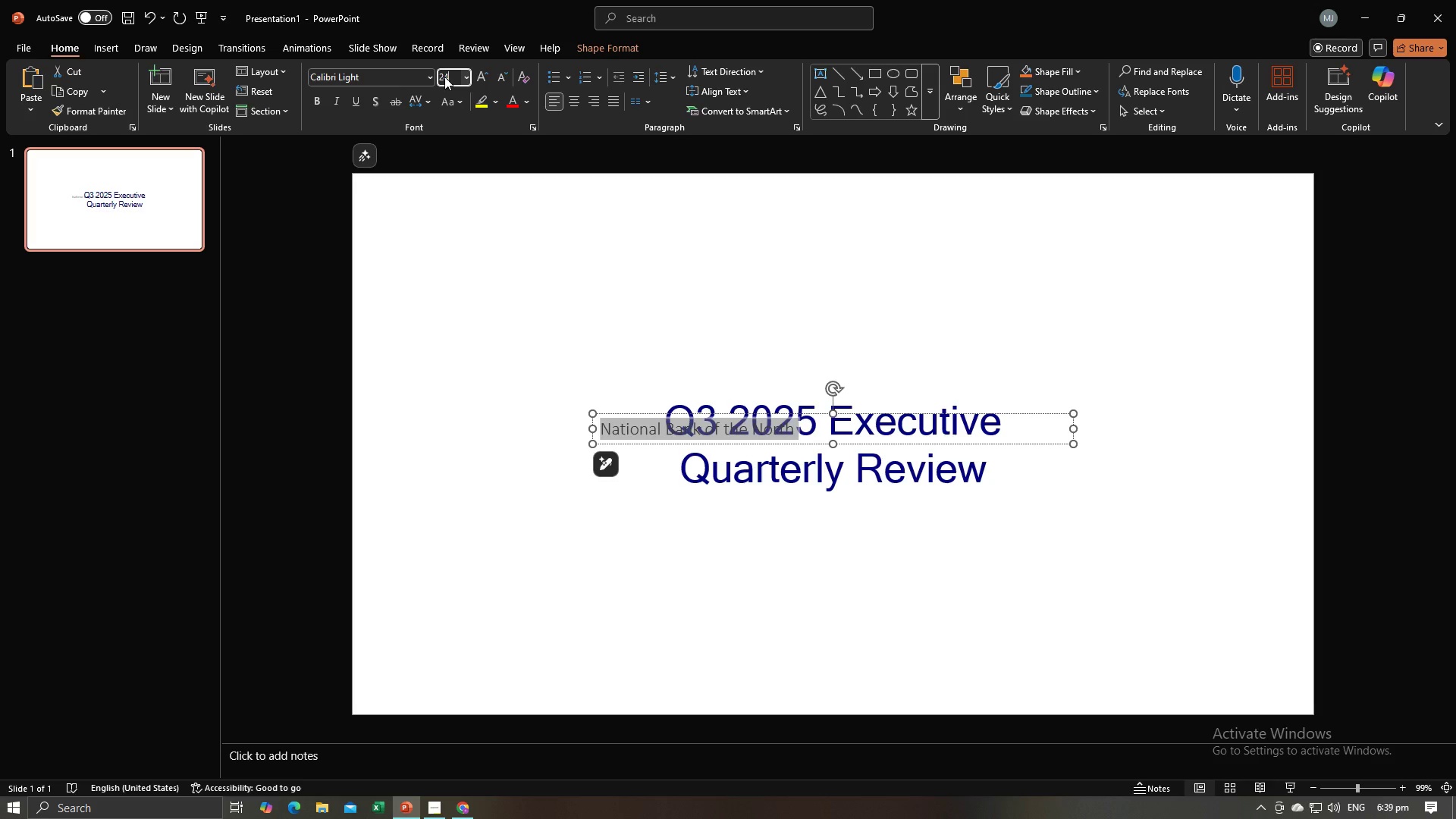 
key(Enter)
 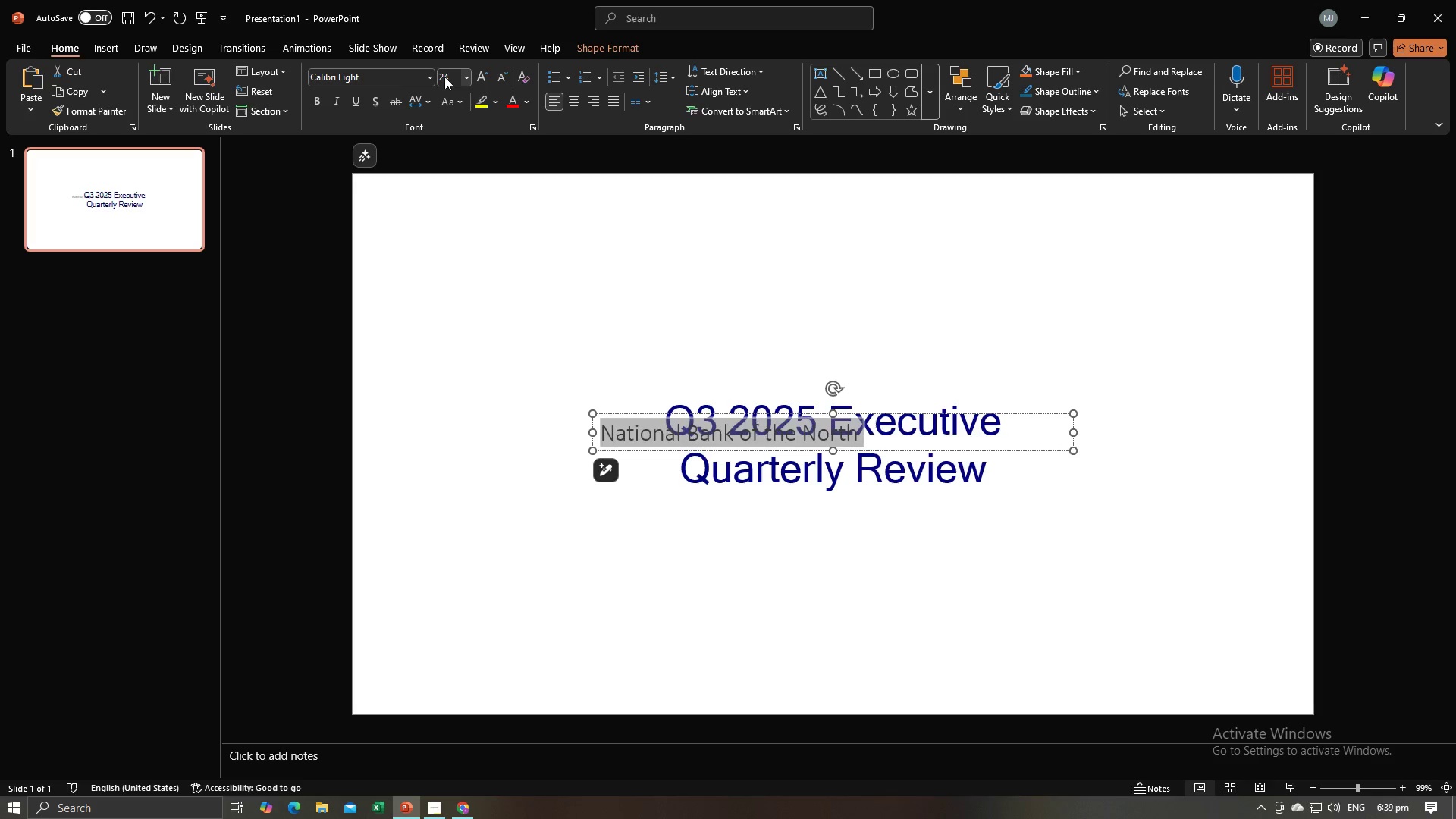 
key(Enter)
 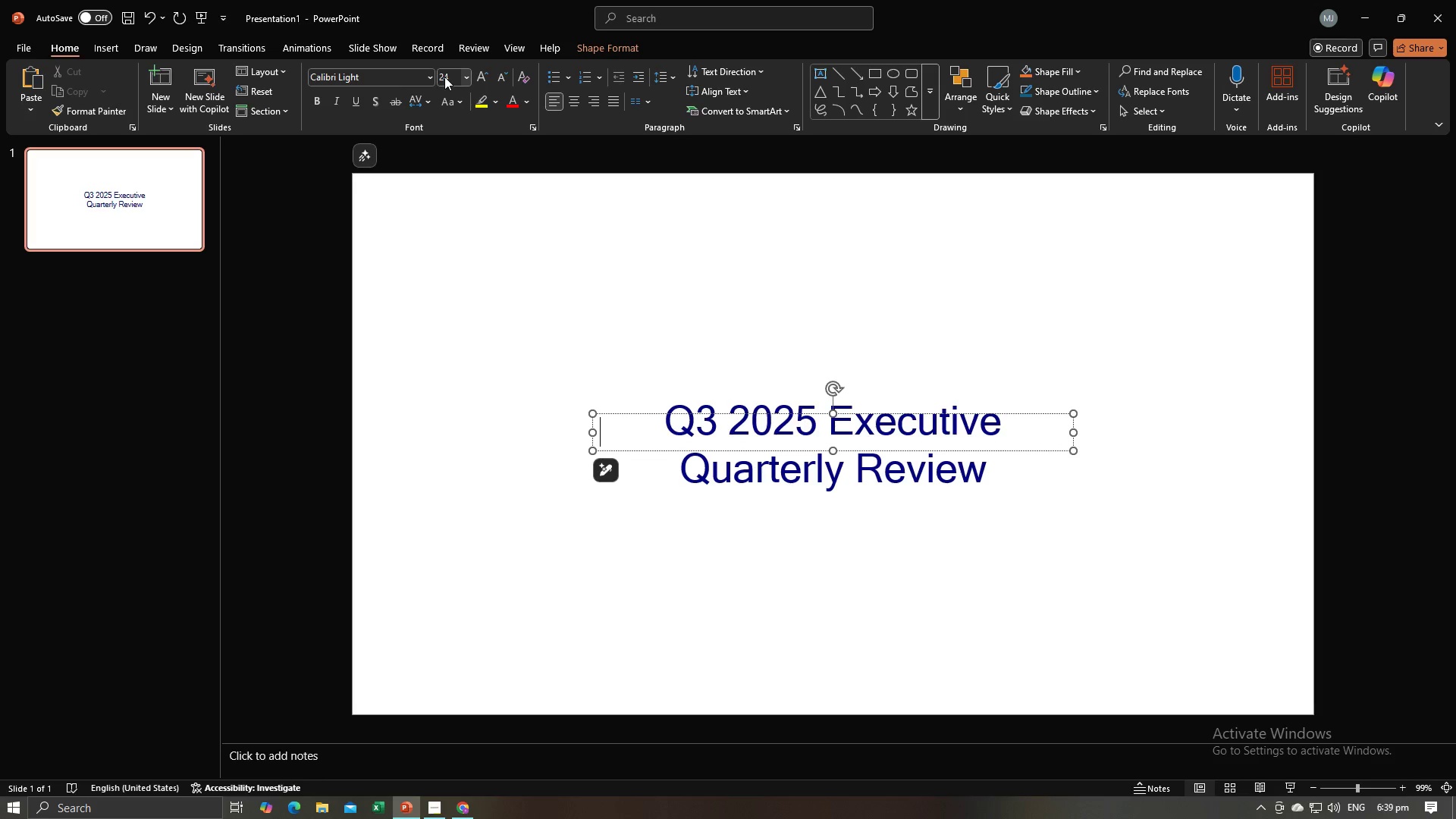 
key(Control+ControlLeft)
 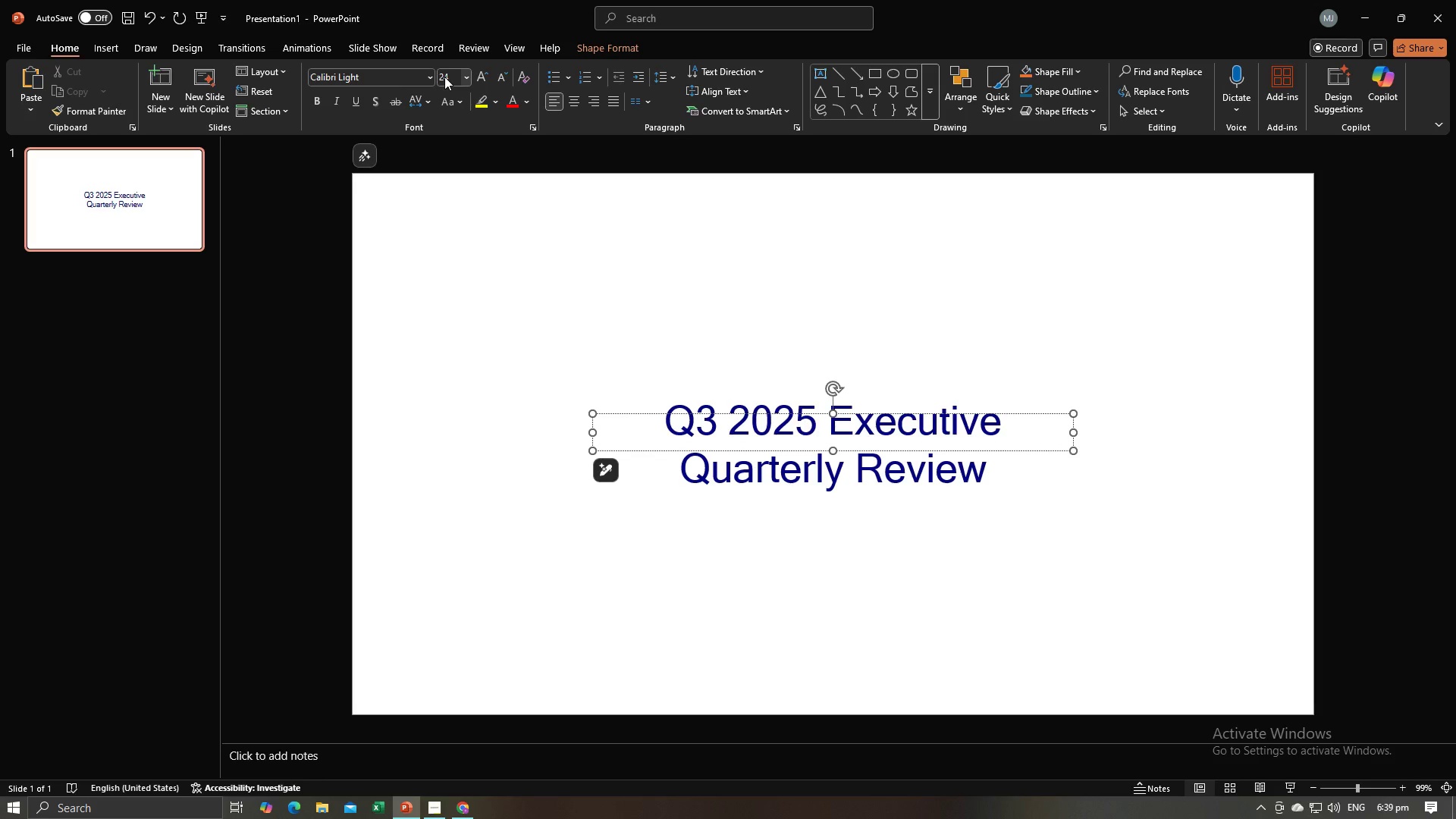 
key(Control+Z)
 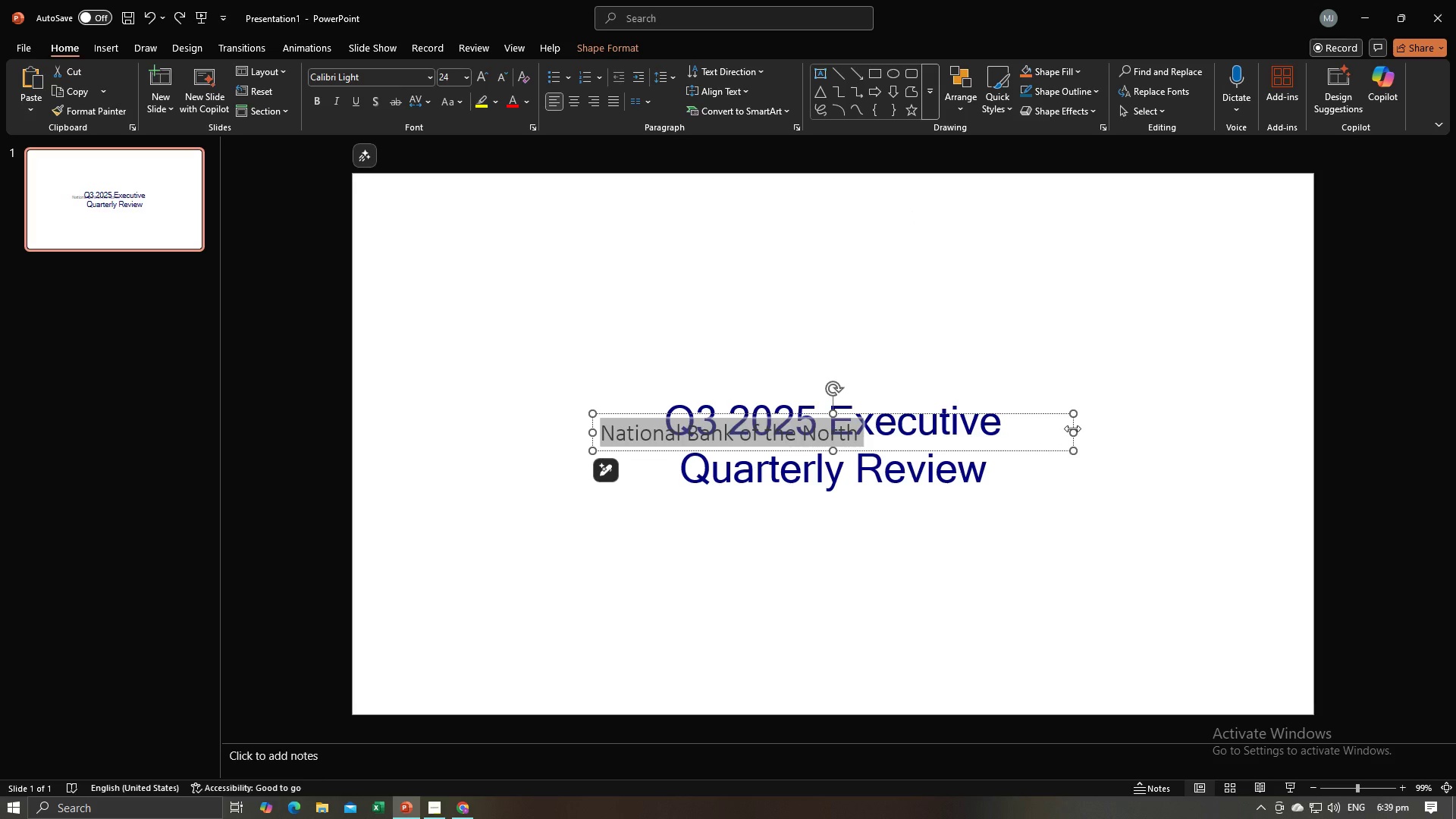 
left_click_drag(start_coordinate=[1072, 428], to_coordinate=[881, 431])
 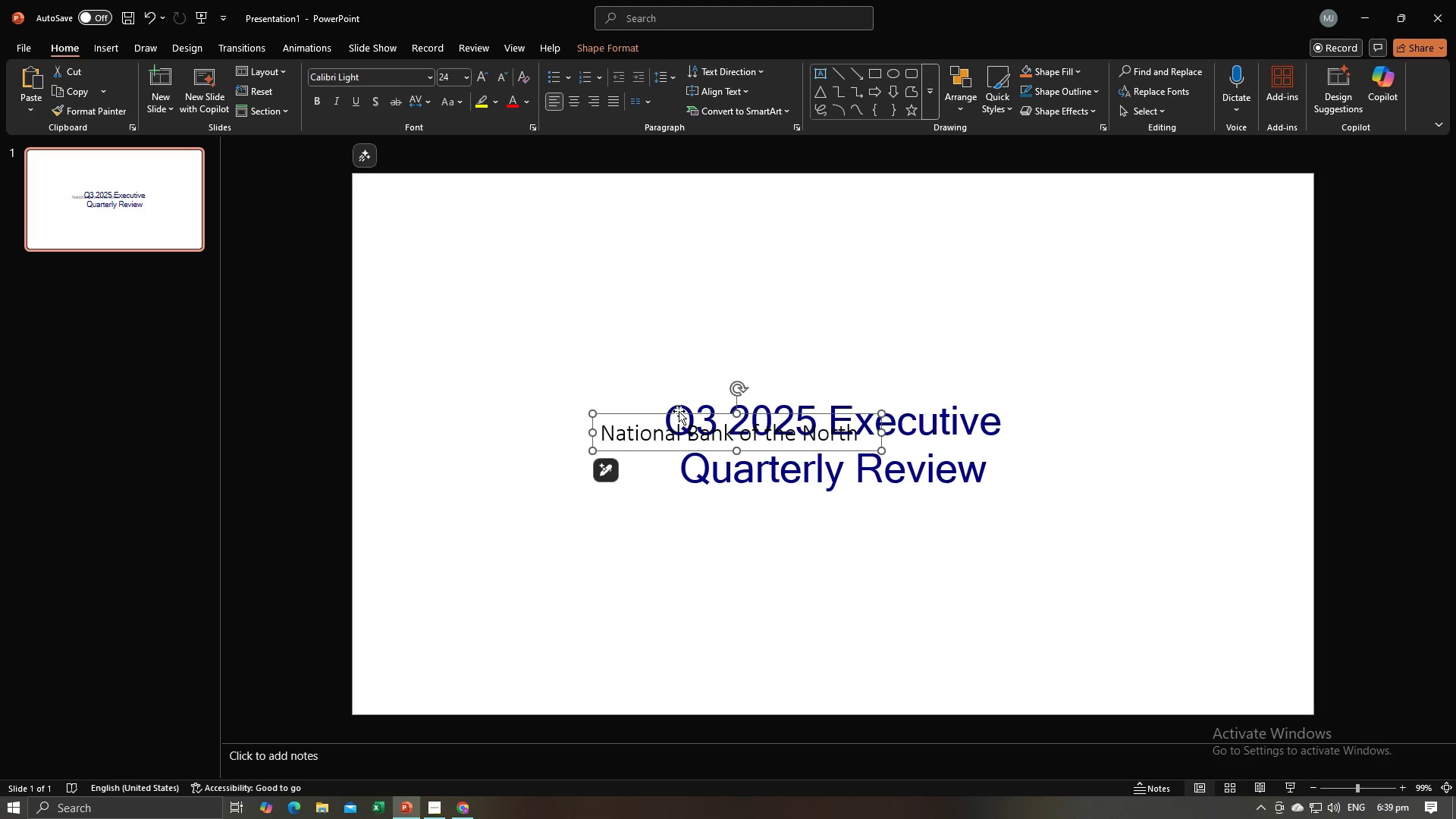 
left_click_drag(start_coordinate=[678, 411], to_coordinate=[794, 496])
 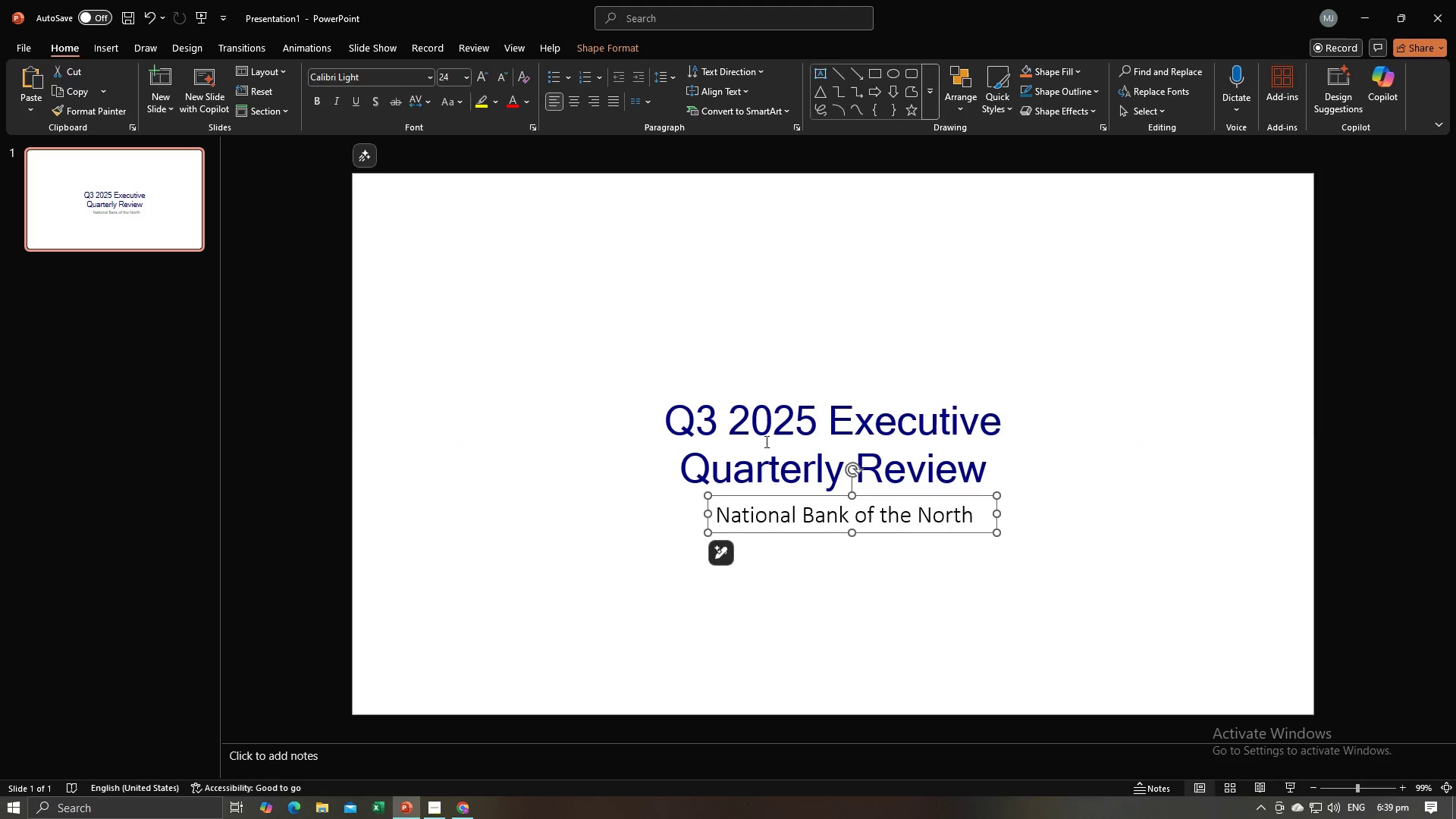 
left_click([765, 441])
 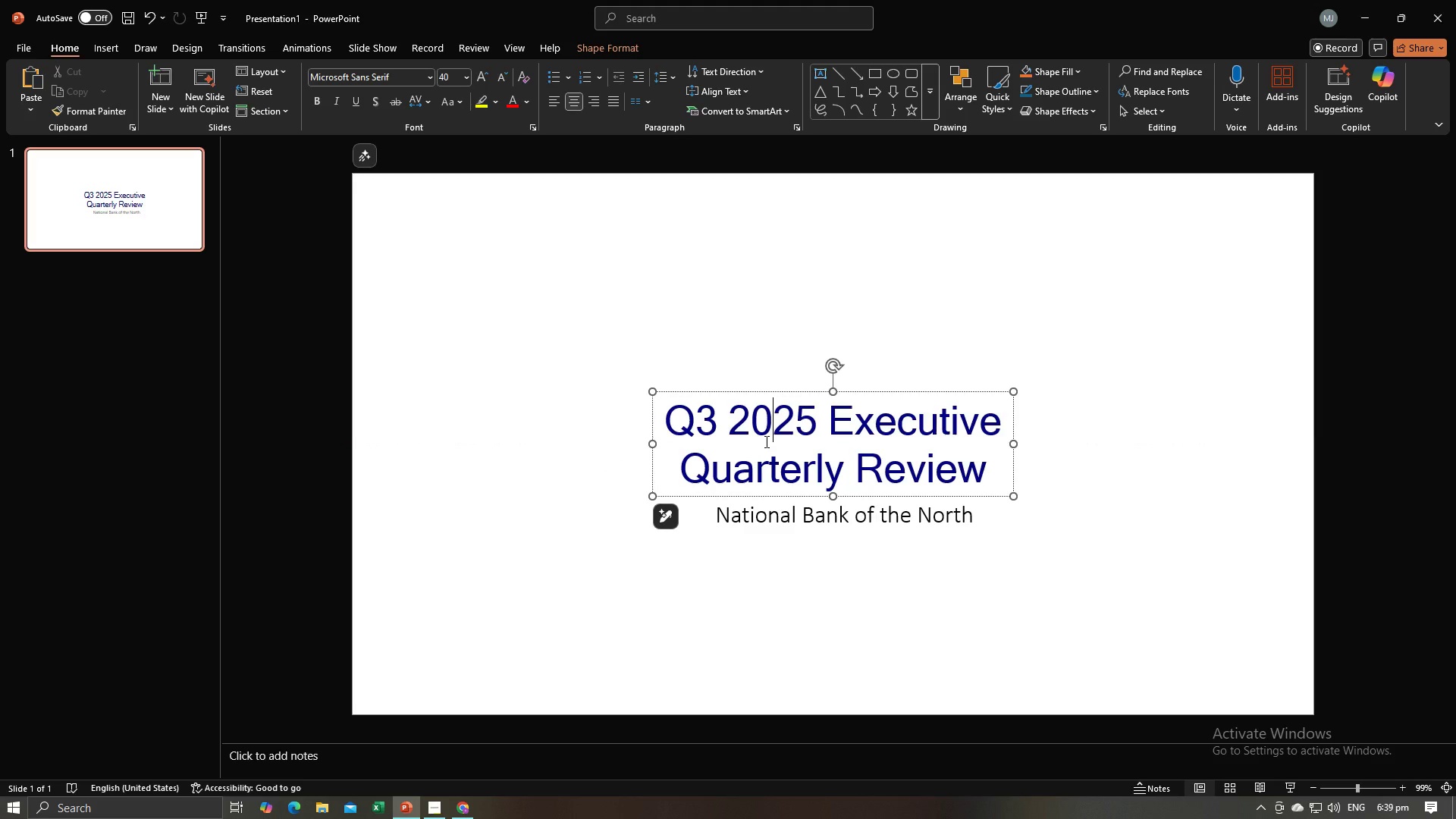 
key(Control+A)
 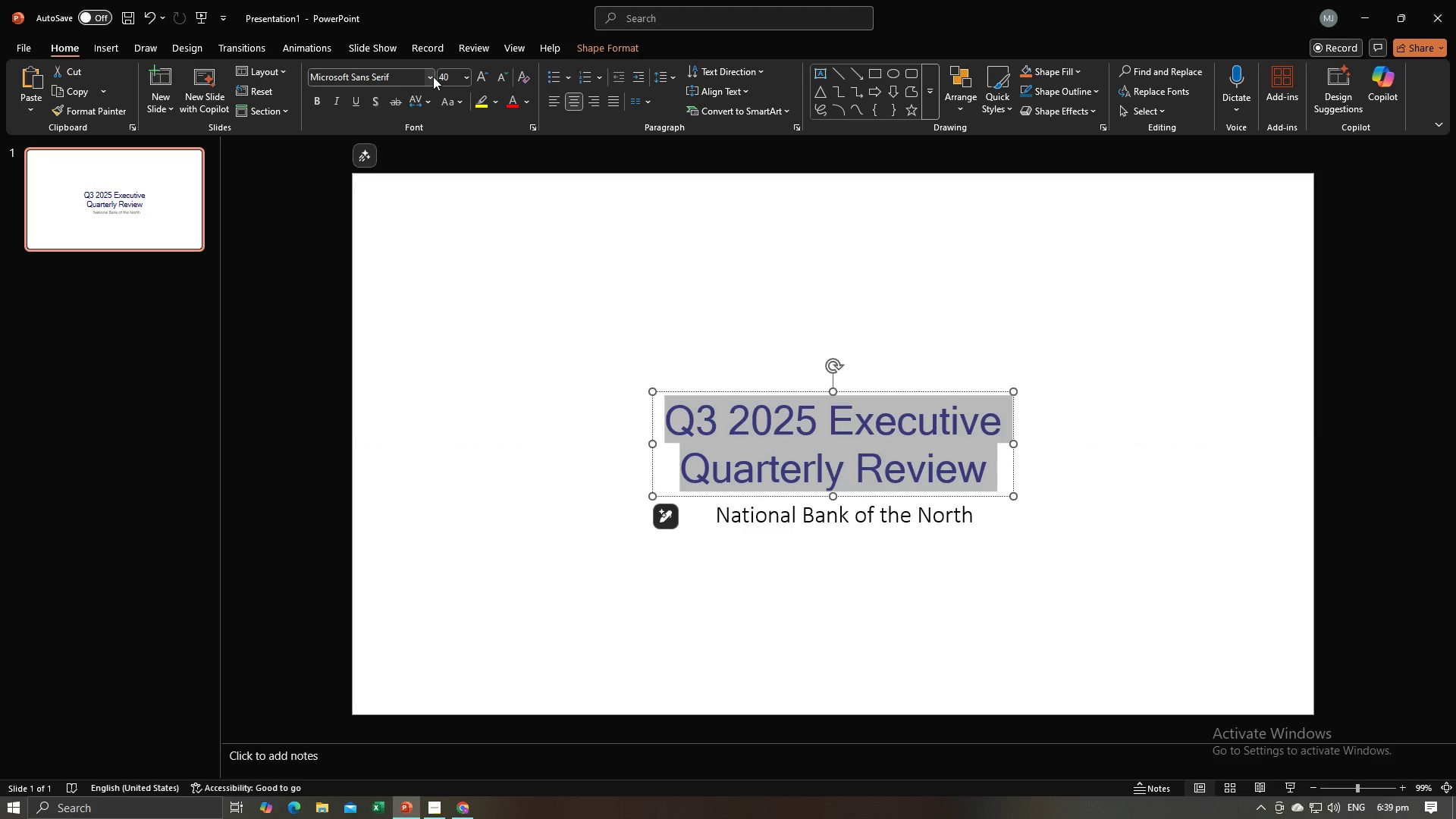 
left_click([433, 77])
 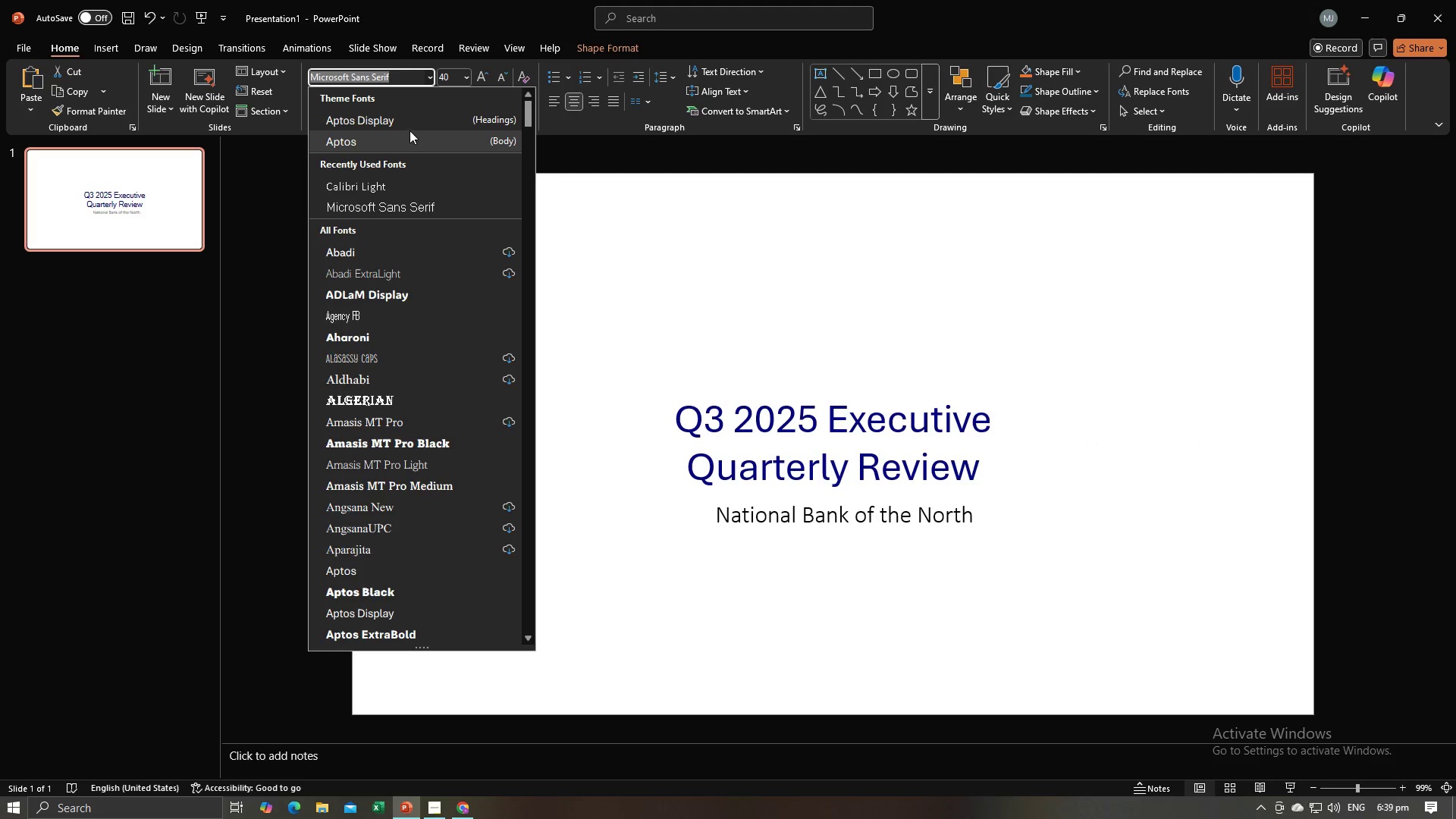 
type(Cal)
 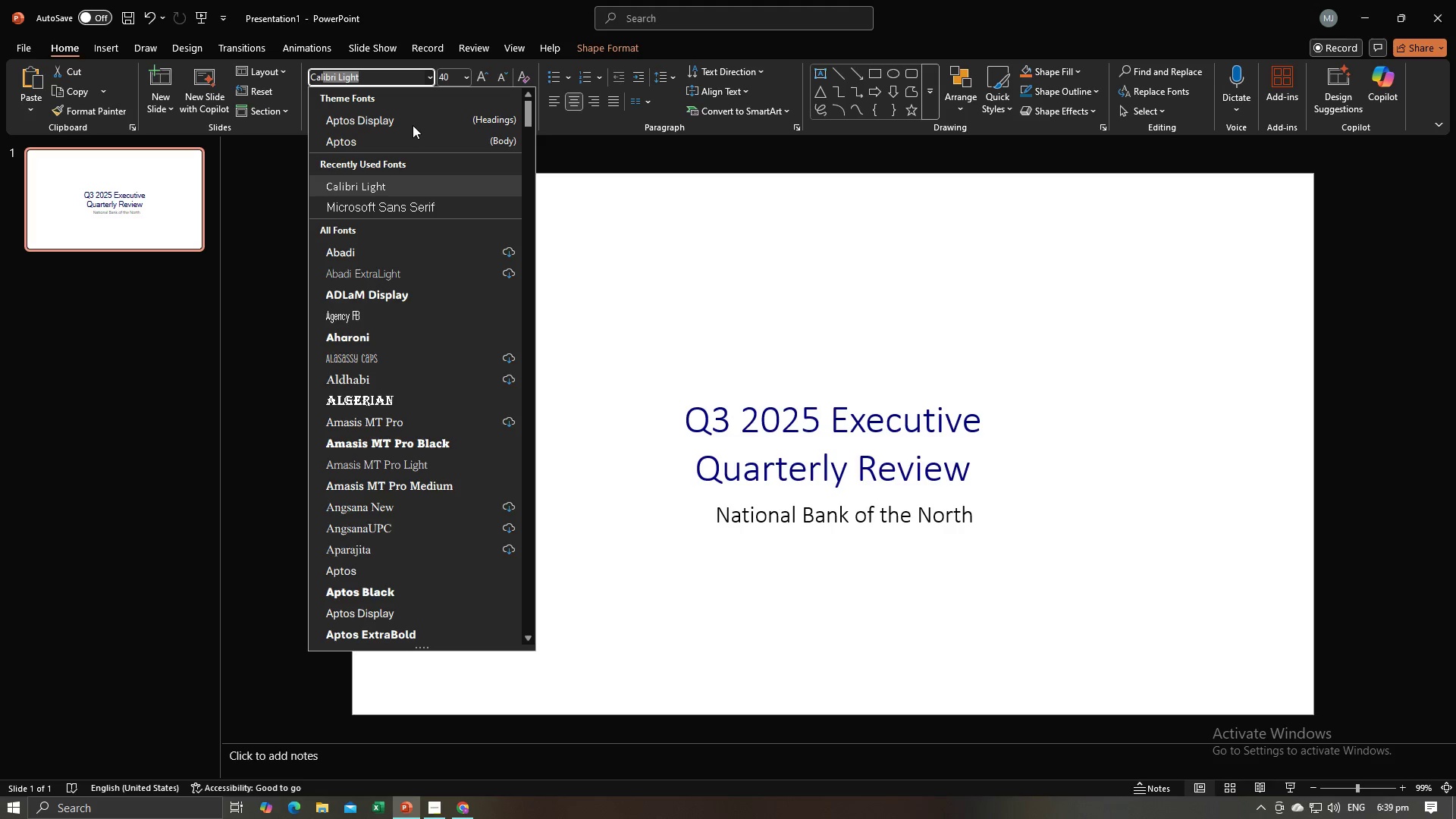 
scroll: coordinate [425, 365], scroll_direction: down, amount: 25.0
 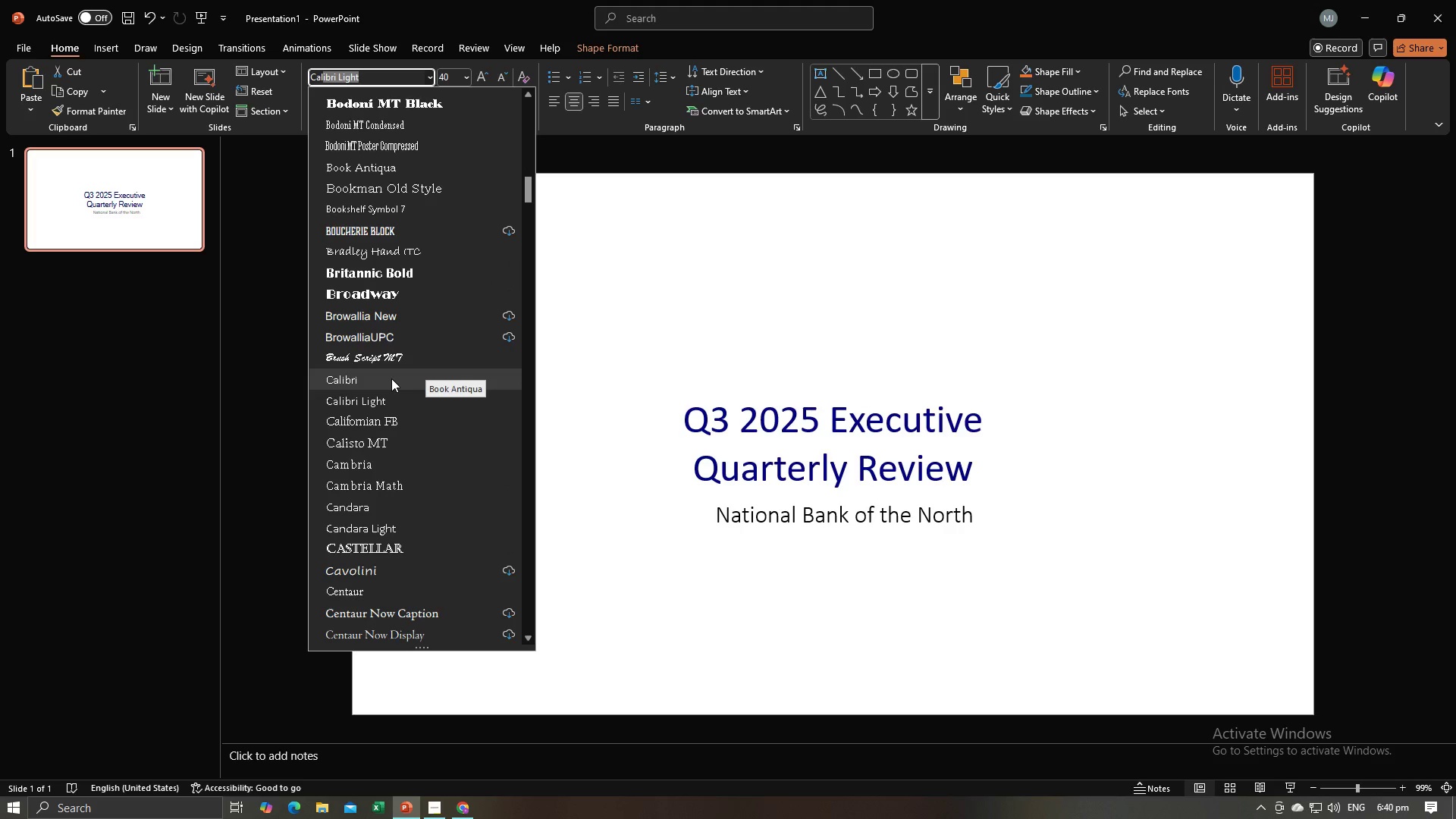 
left_click([391, 378])
 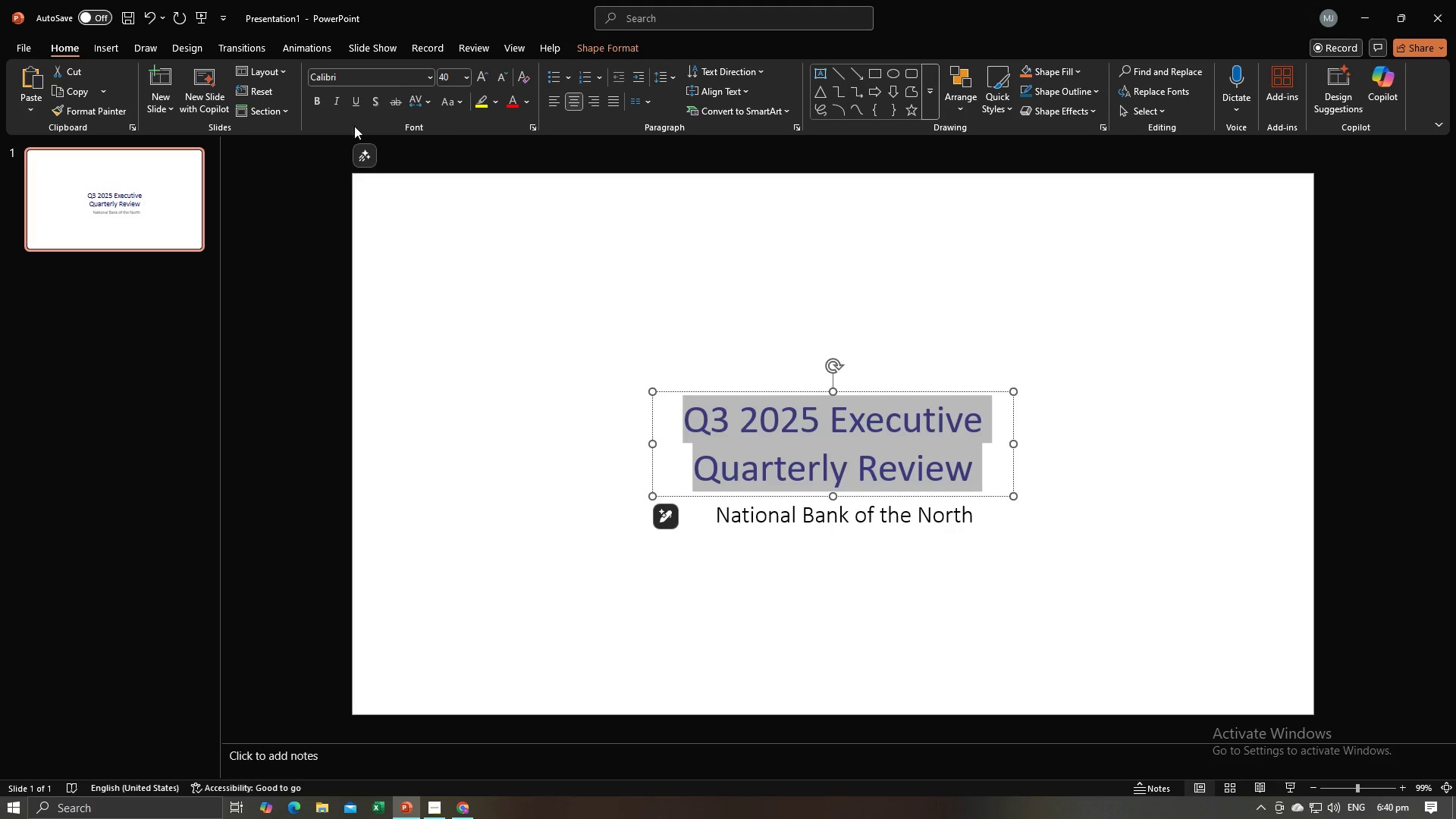 
left_click([318, 99])
 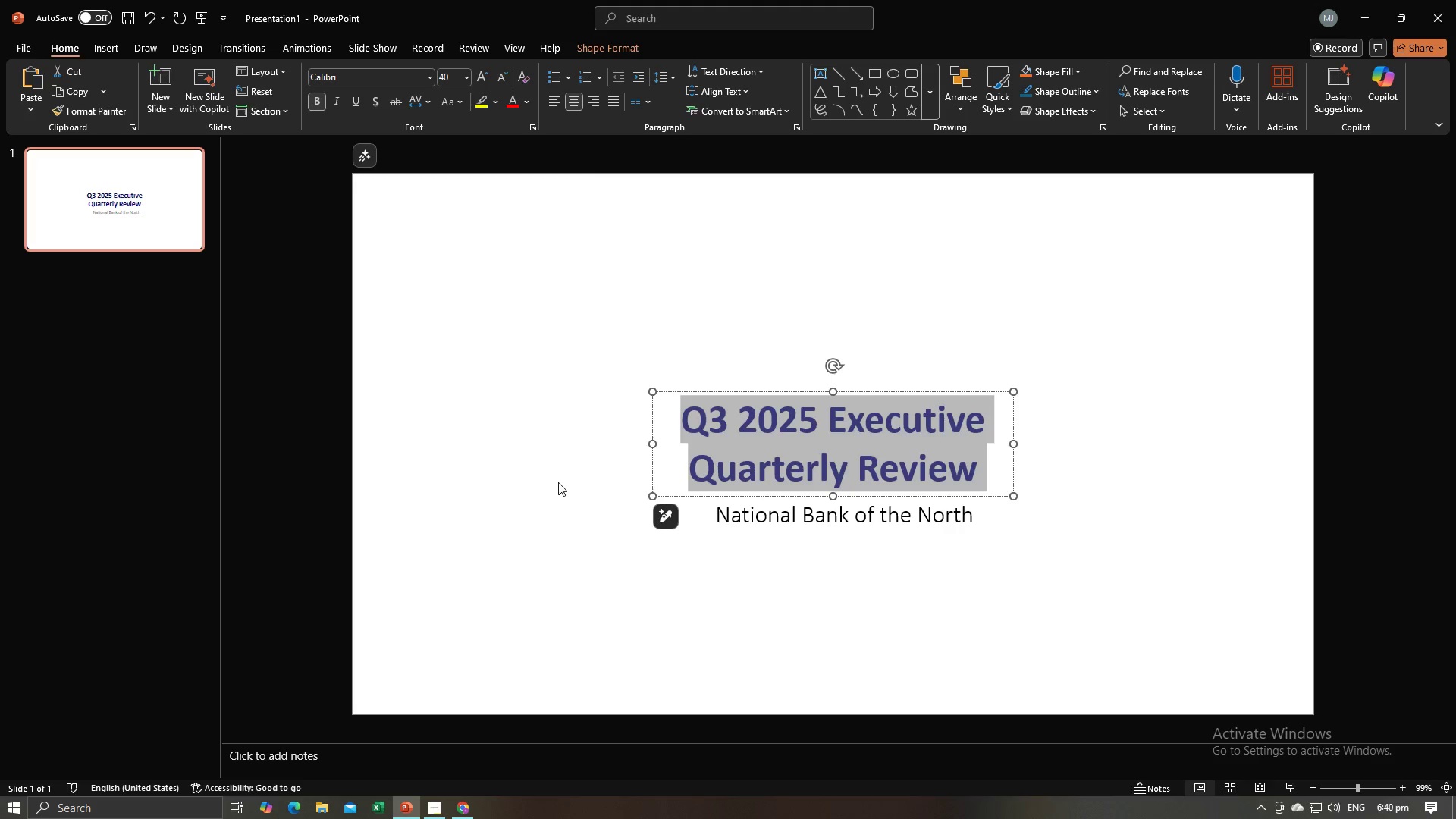 
left_click([558, 482])
 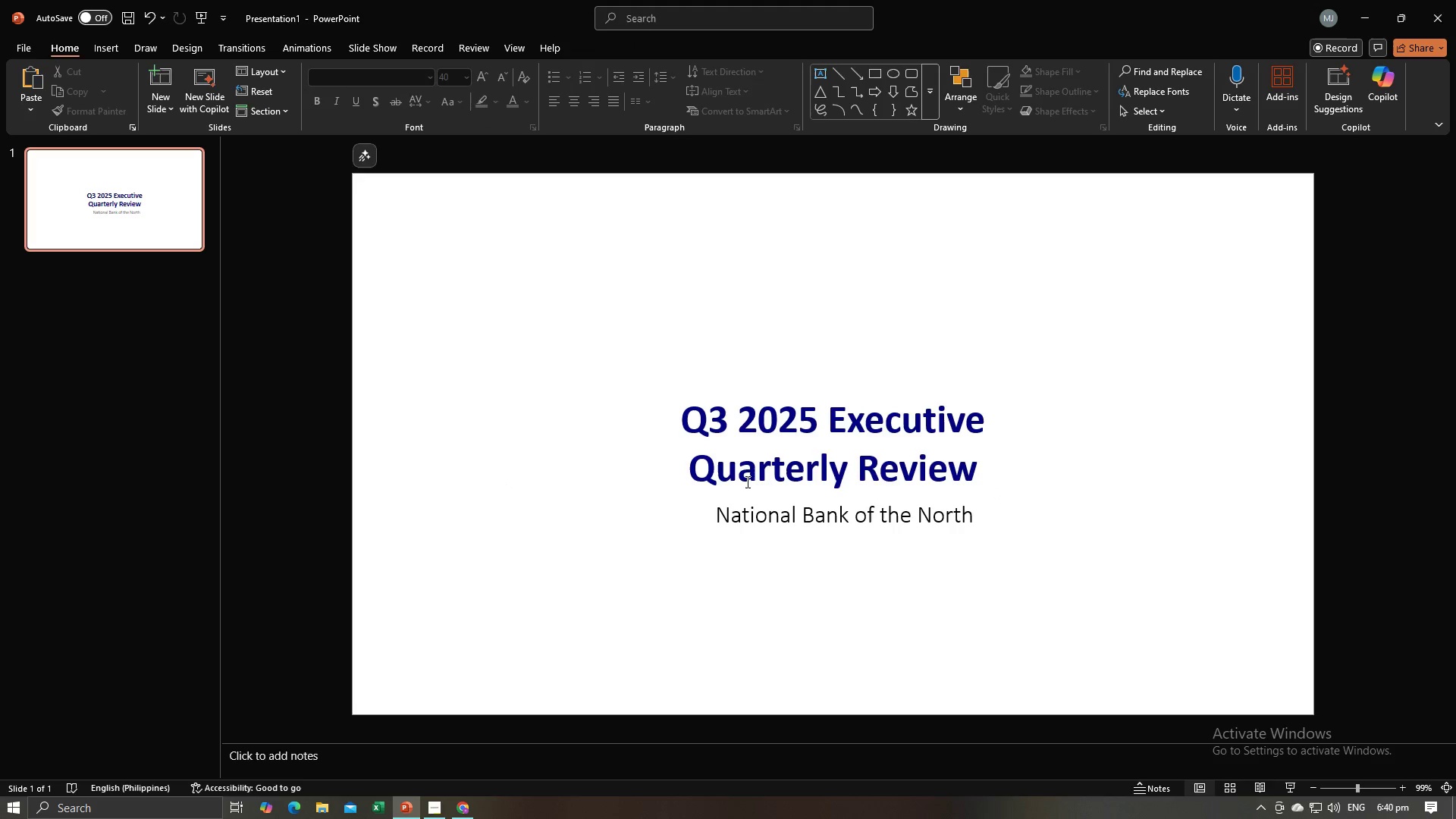 
left_click([747, 482])
 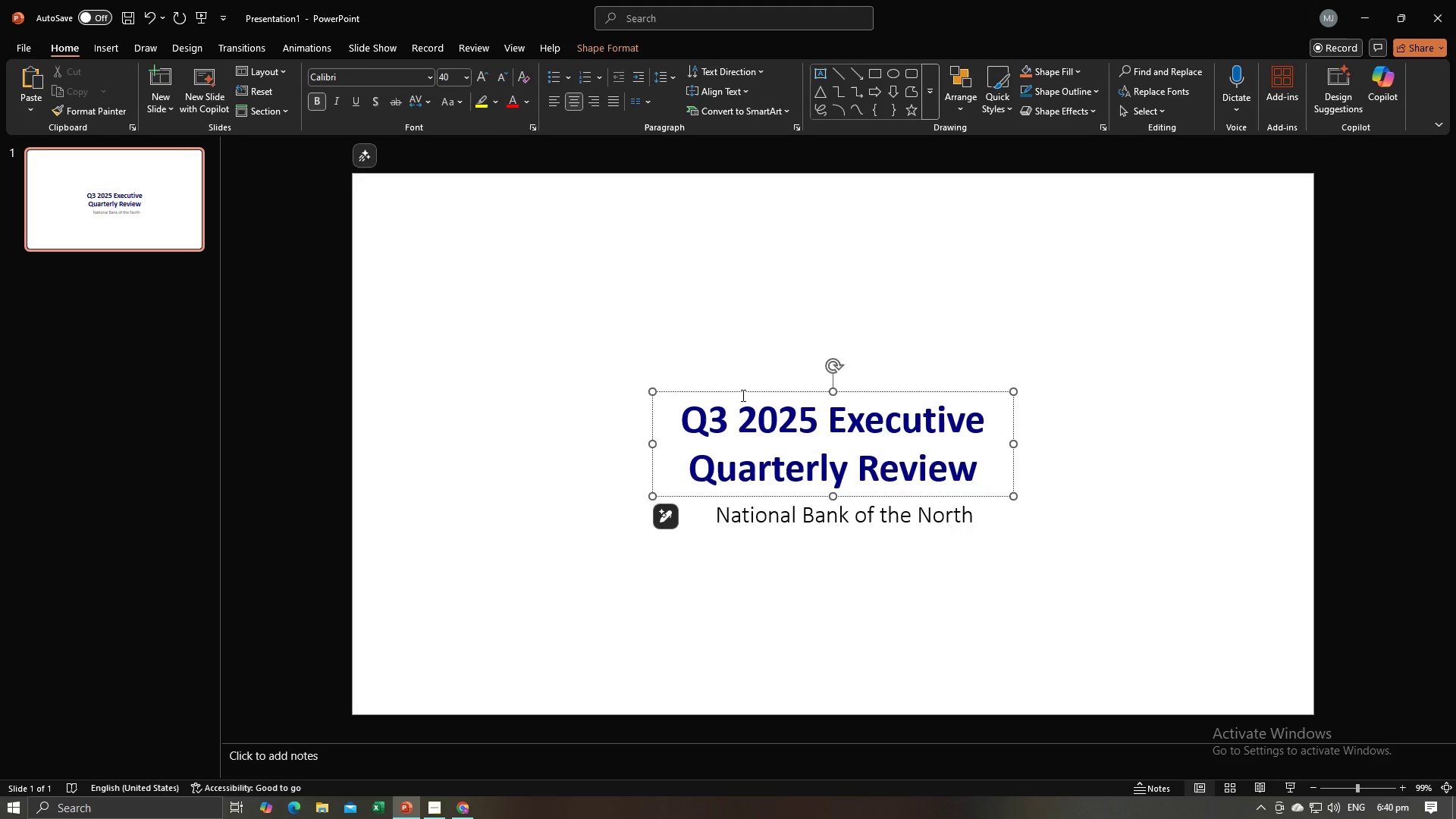 
left_click_drag(start_coordinate=[742, 391], to_coordinate=[745, 354])
 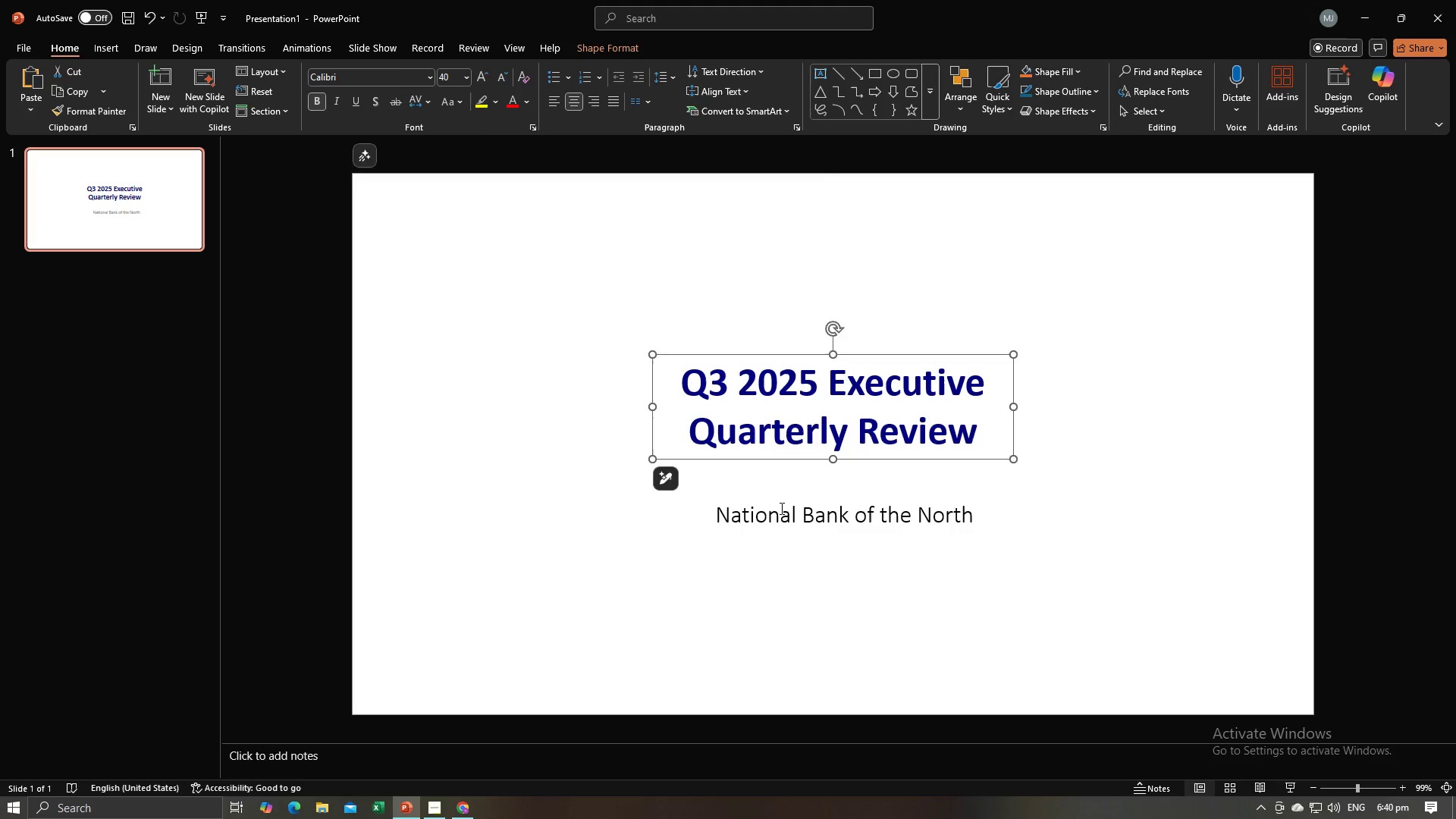 
left_click([780, 510])
 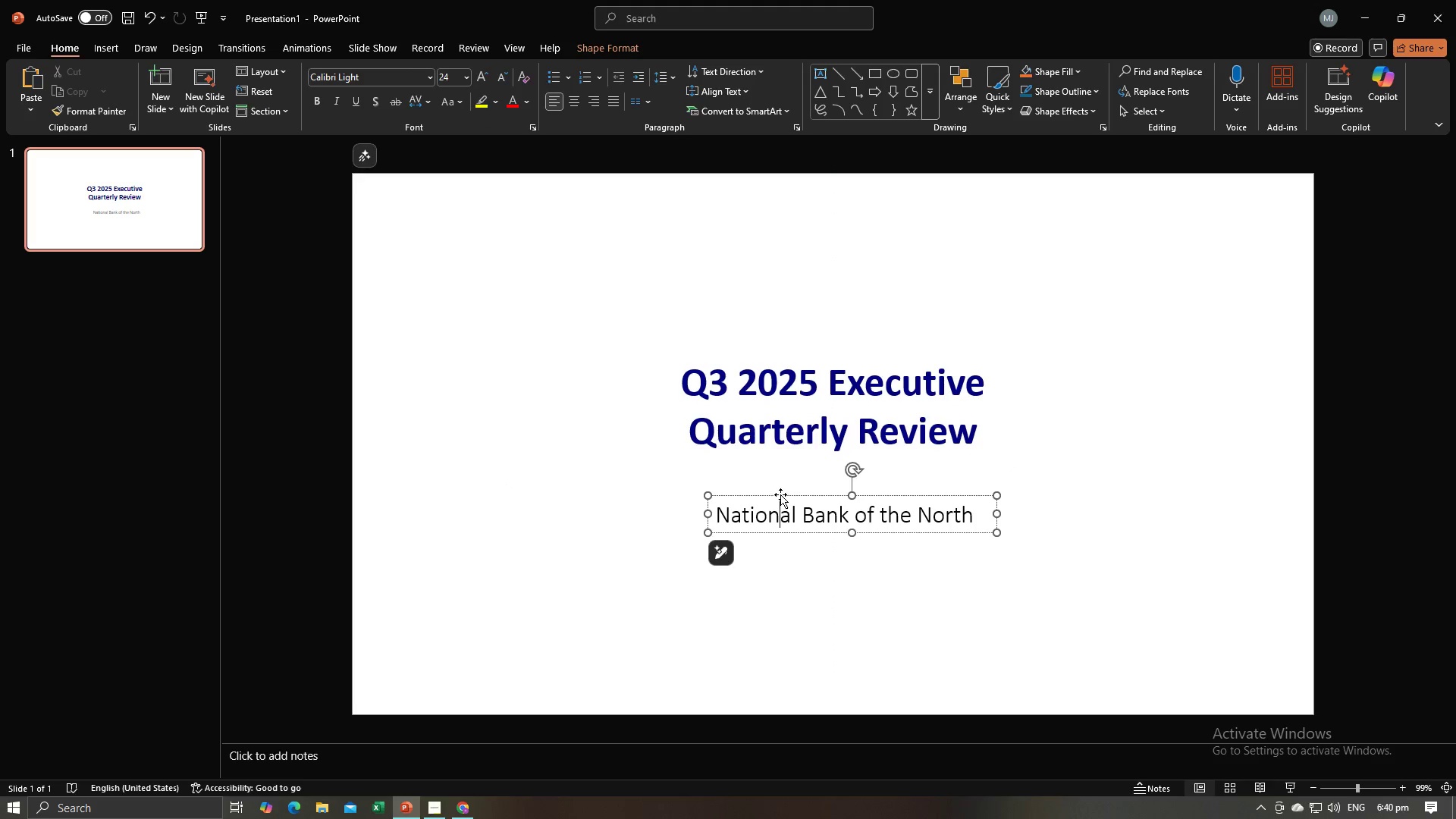 
left_click_drag(start_coordinate=[781, 492], to_coordinate=[780, 457])
 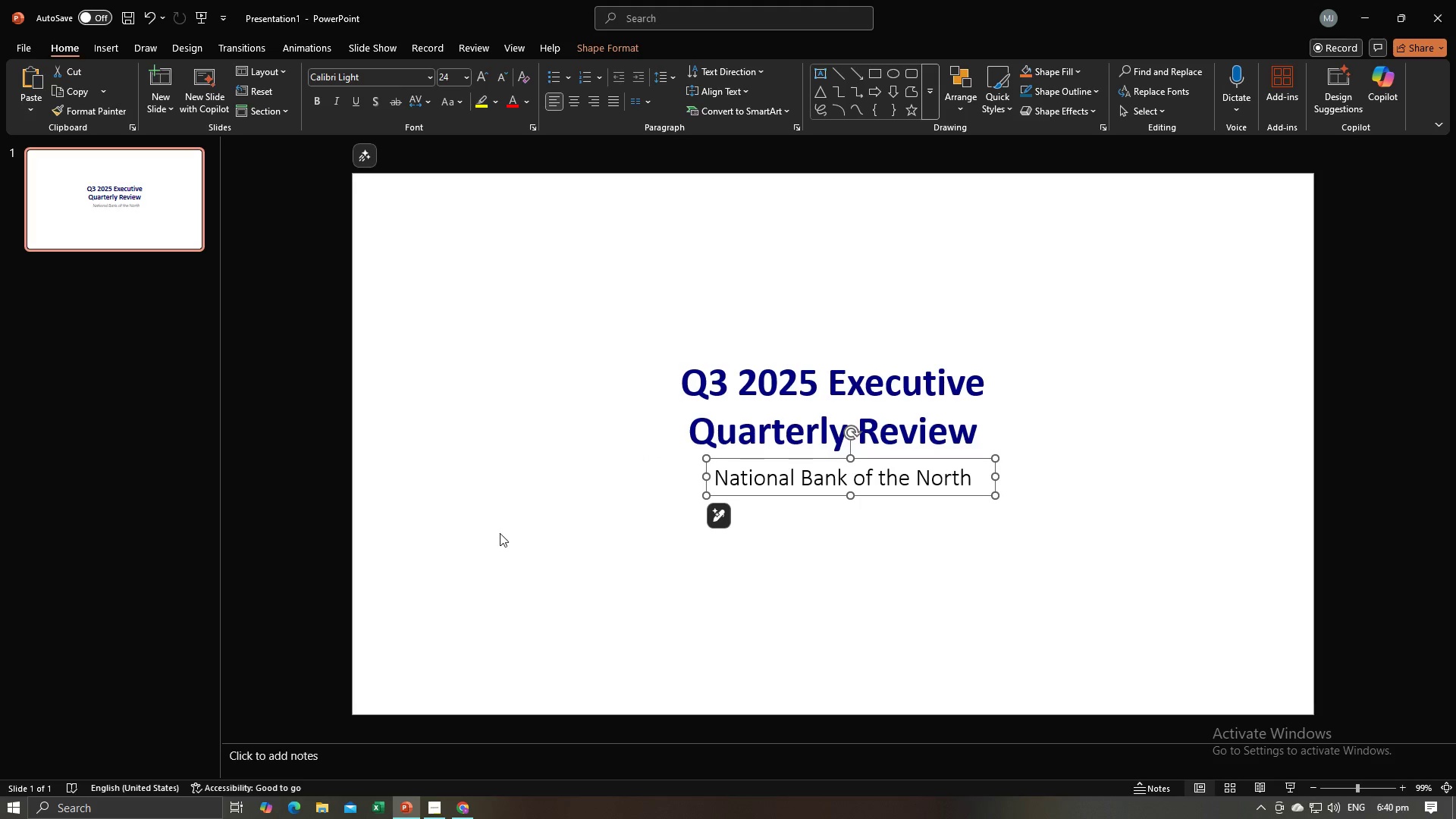 
left_click([500, 533])
 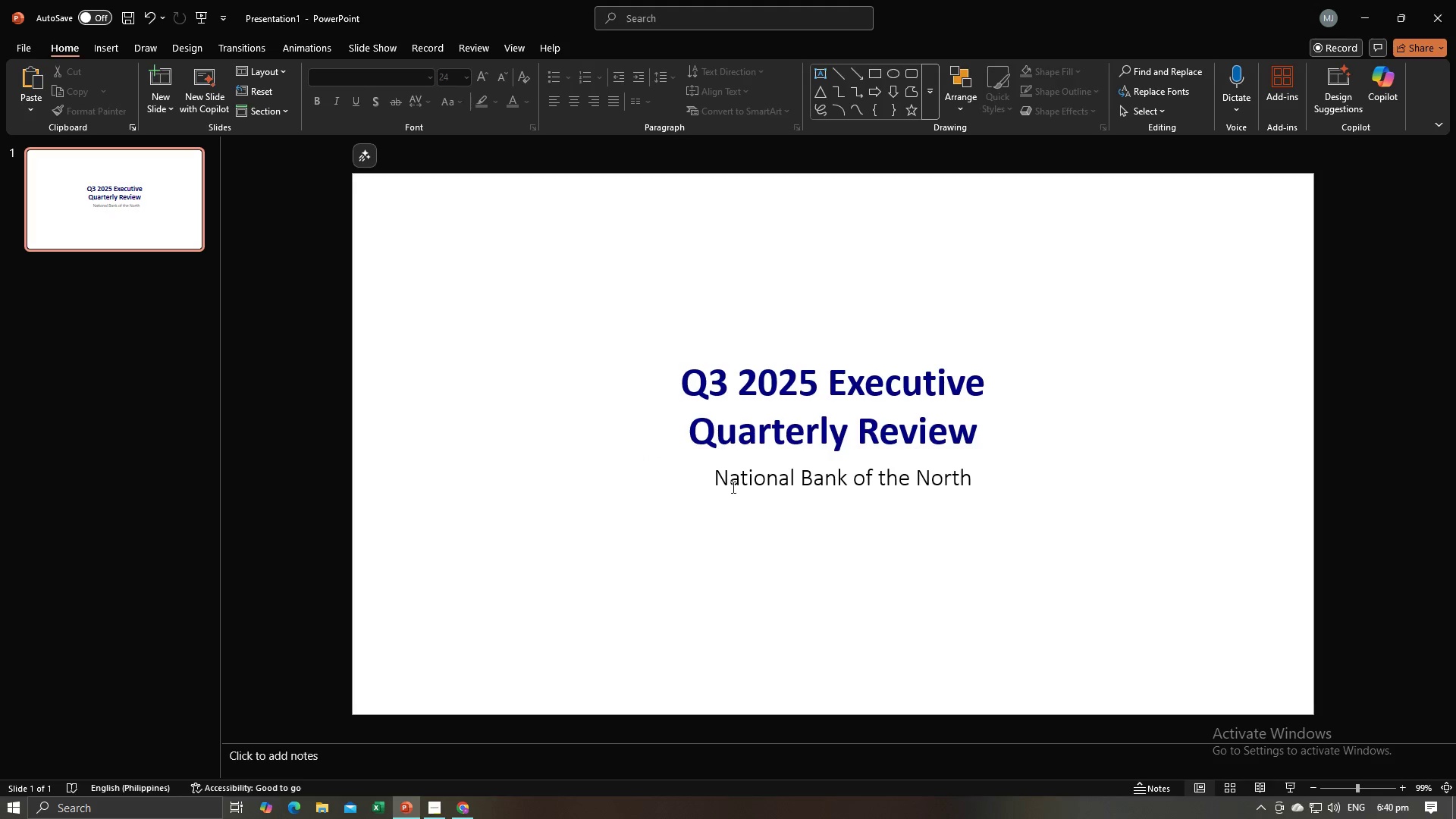 
key(Alt+AltLeft)
 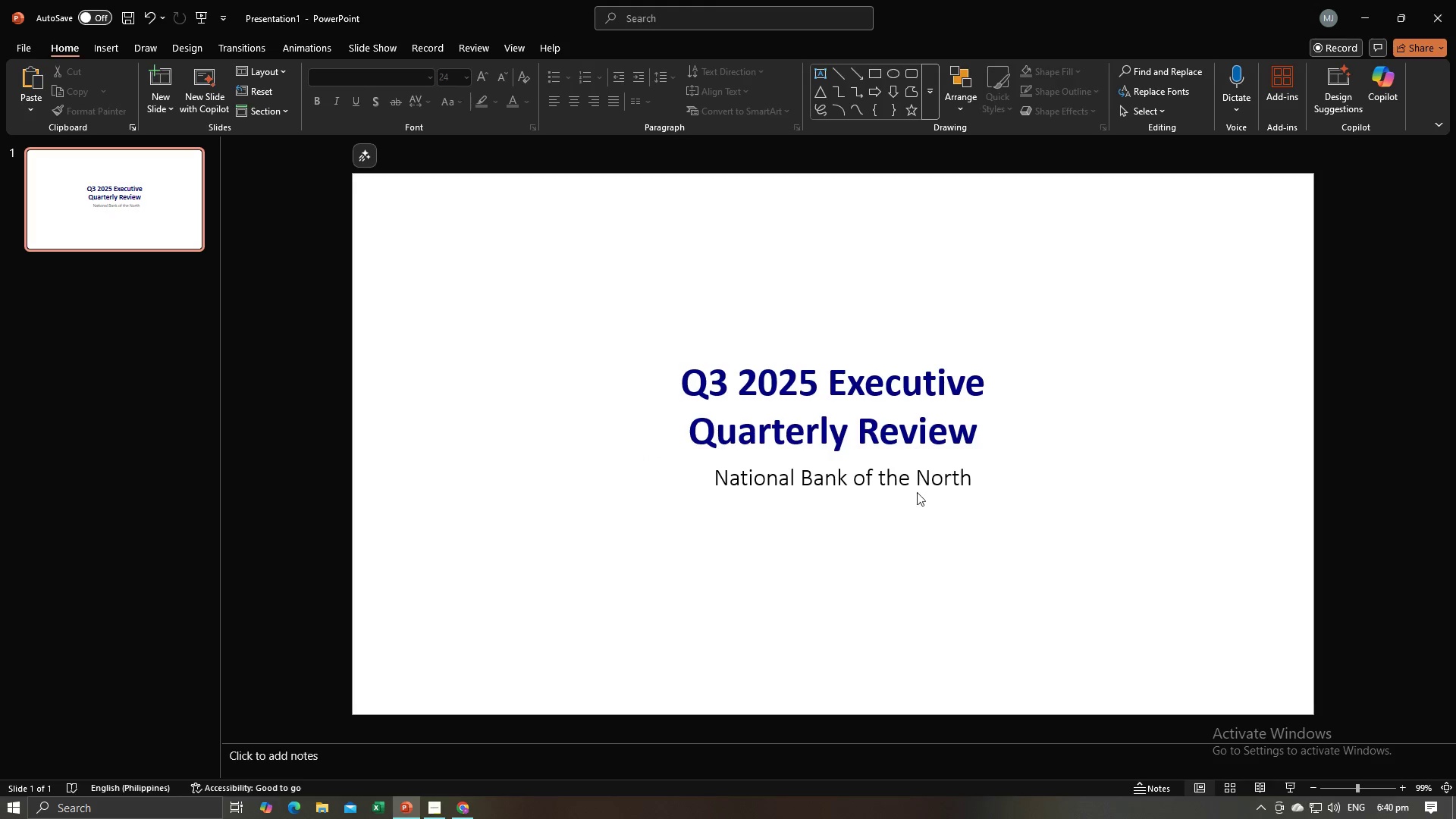 
key(Alt+Tab)
 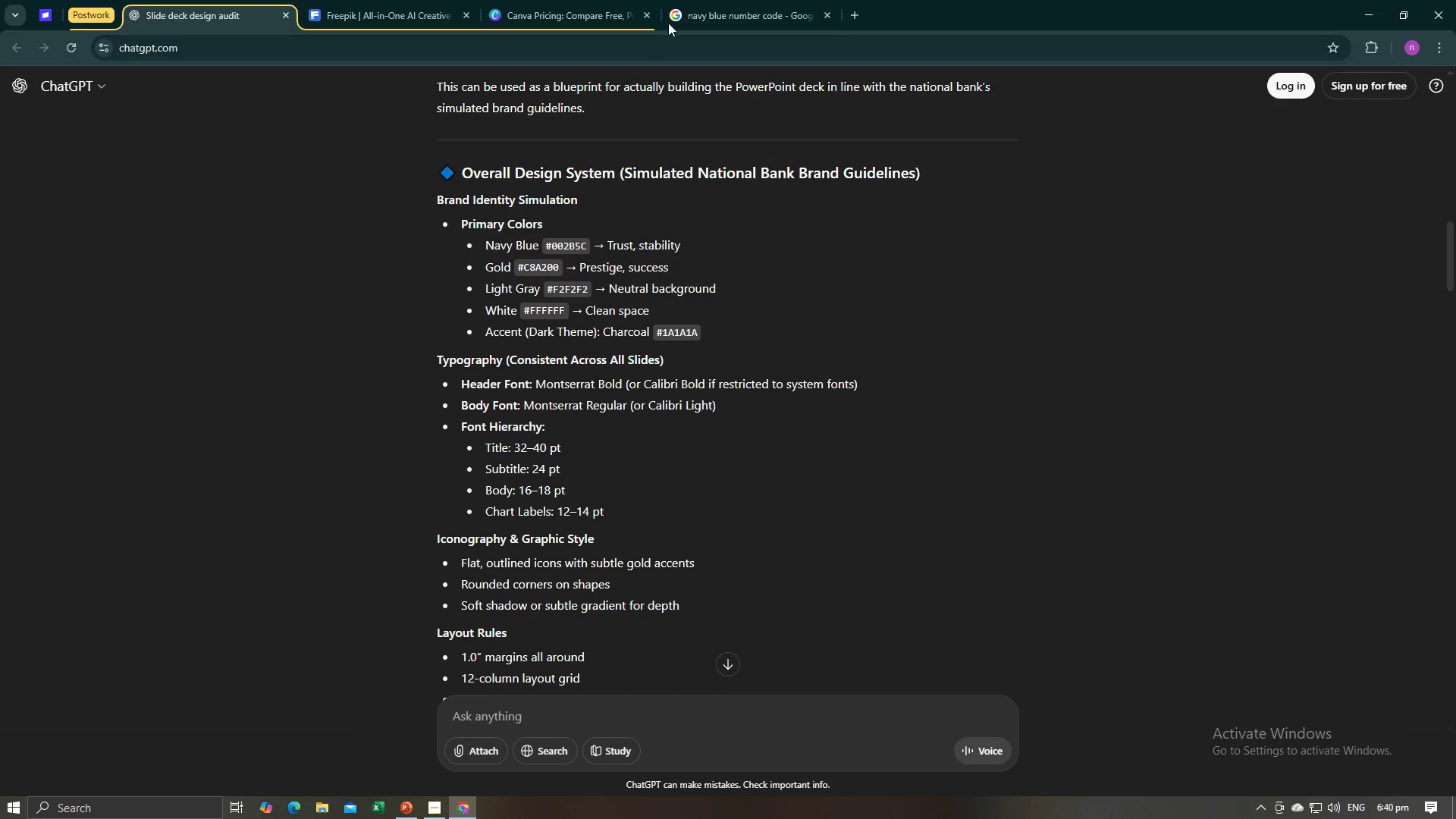 
left_click([689, 0])
 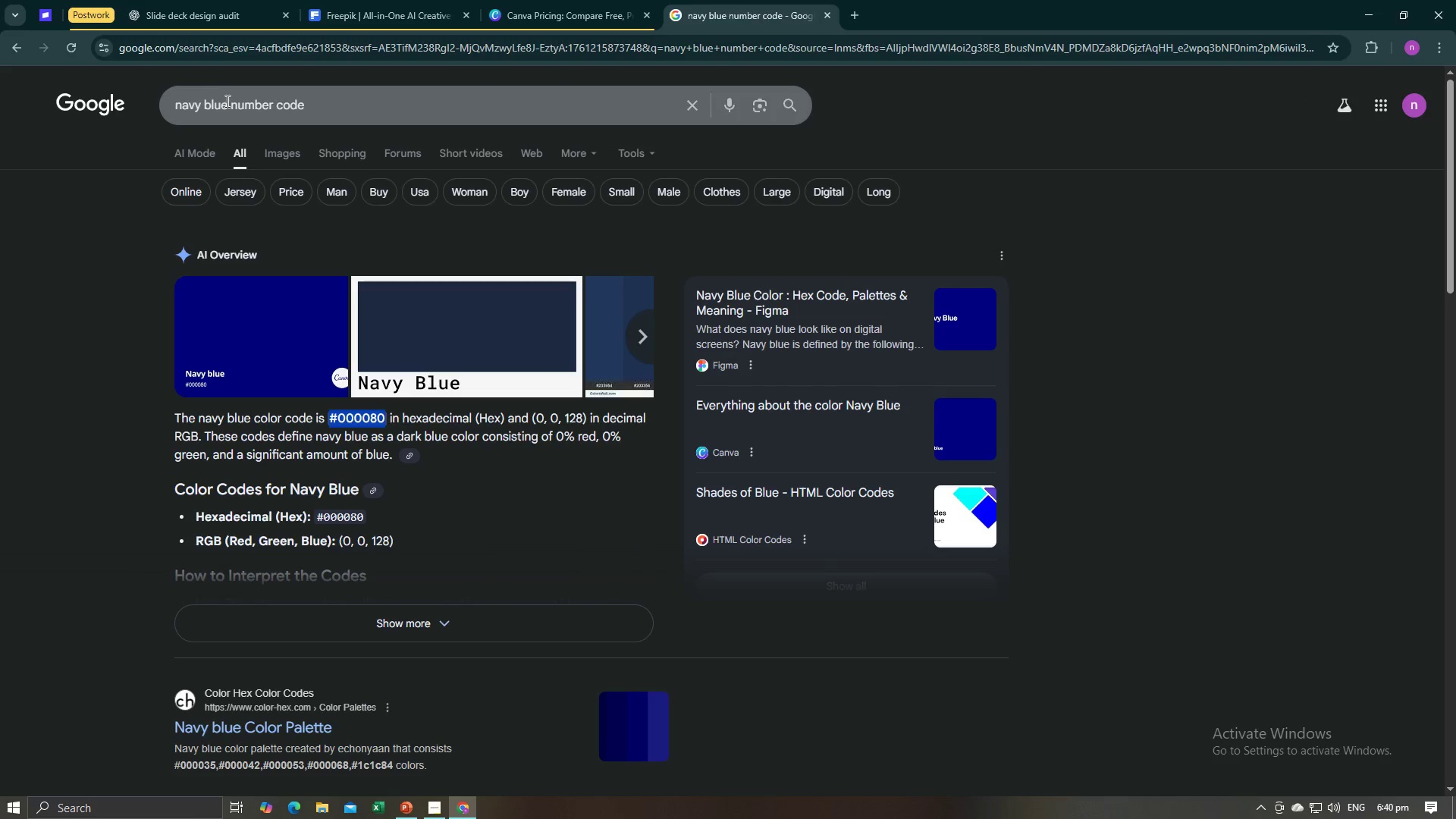 
left_click_drag(start_coordinate=[226, 101], to_coordinate=[172, 98])
 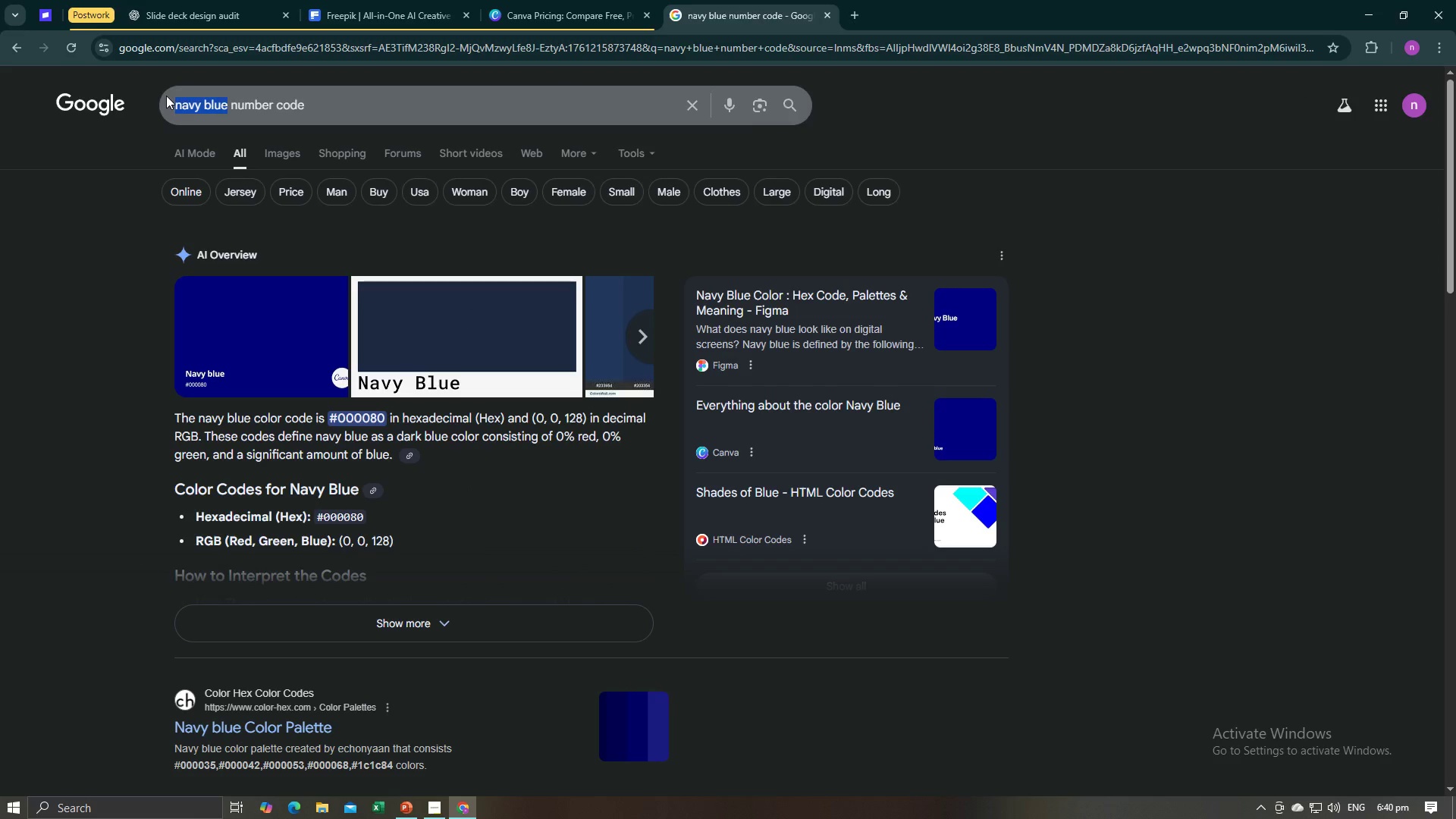 
type(gold)
 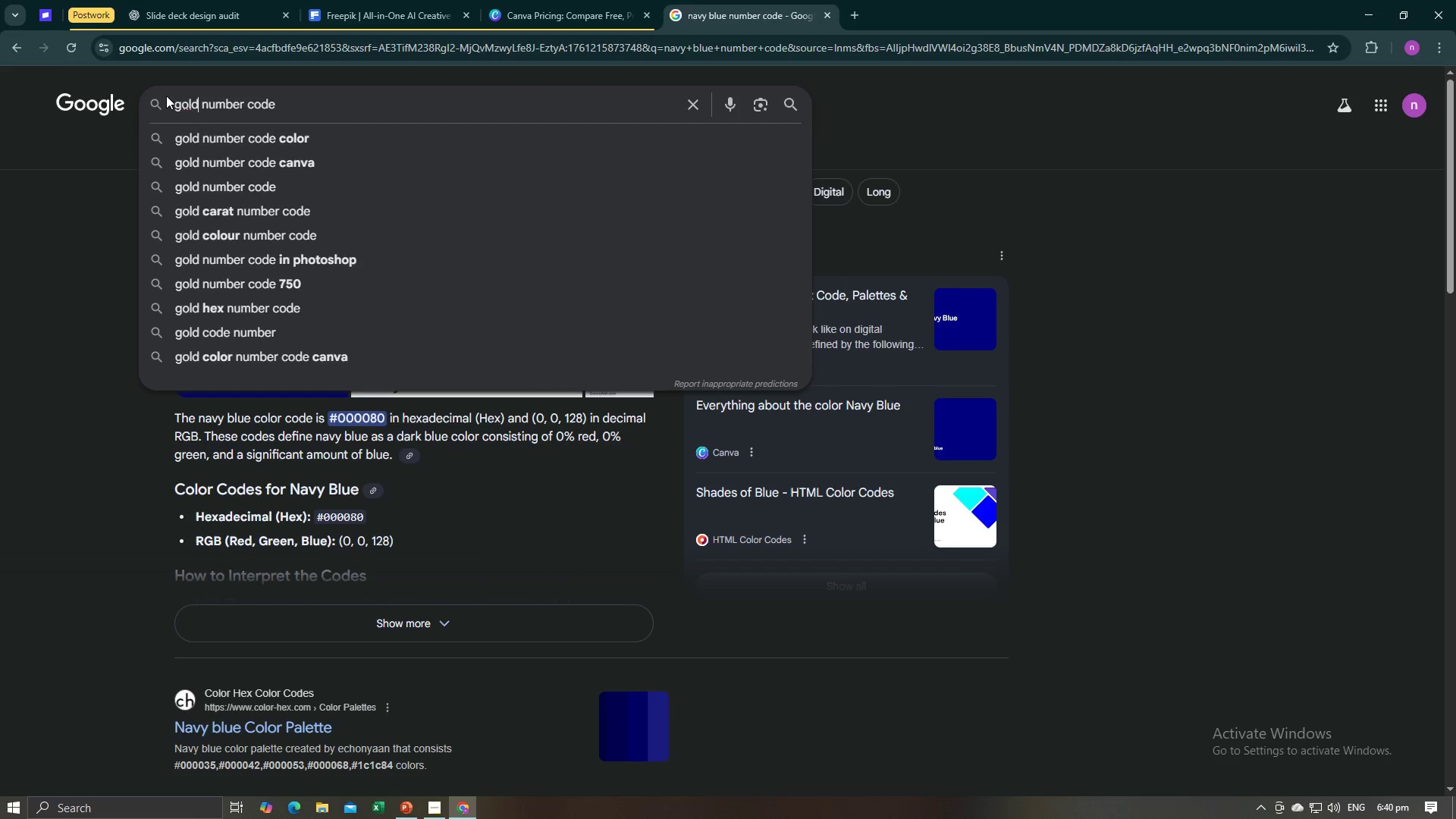 
key(Enter)
 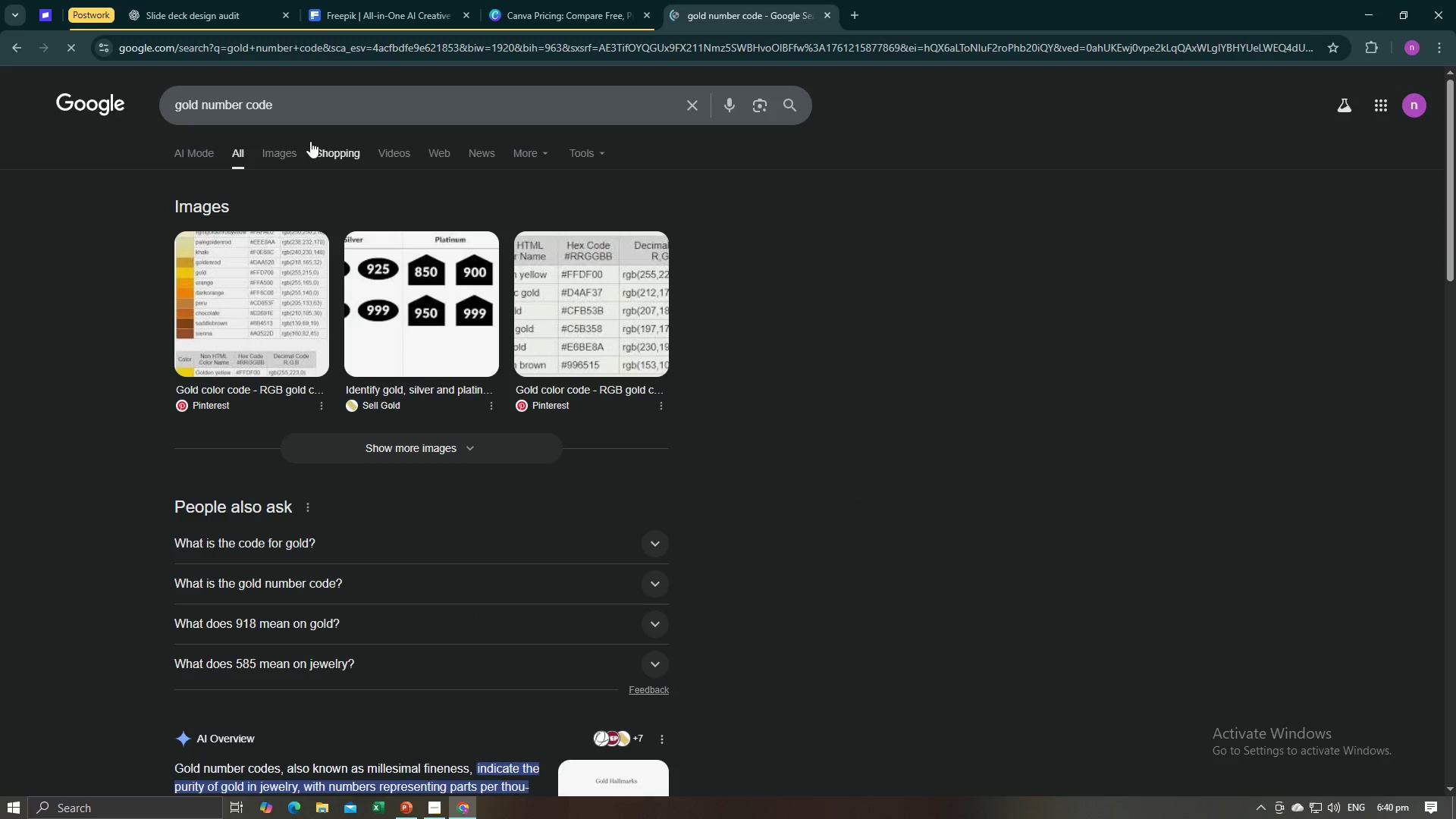 
scroll: coordinate [452, 509], scroll_direction: down, amount: 4.0
 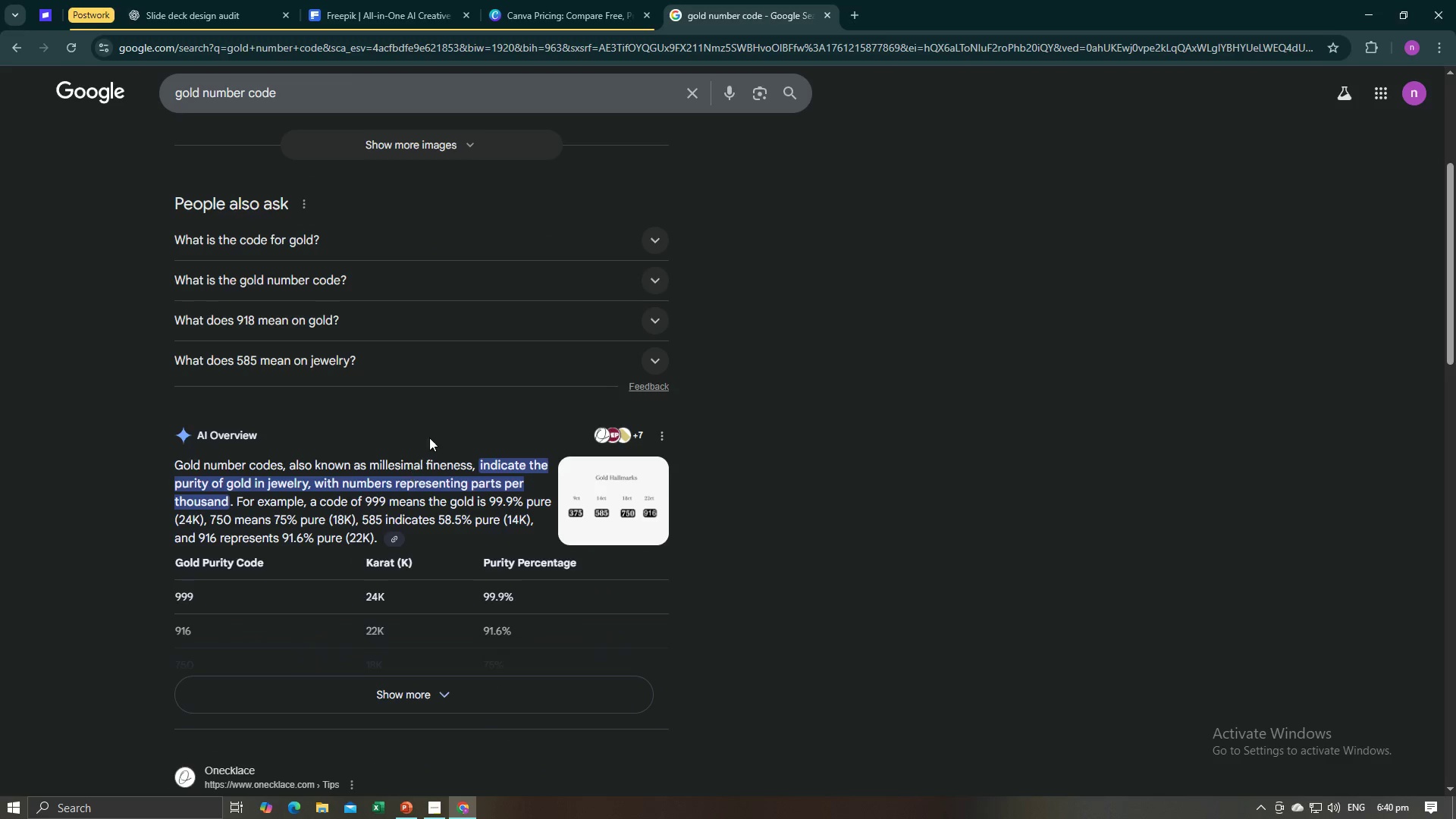 
left_click([648, 244])
 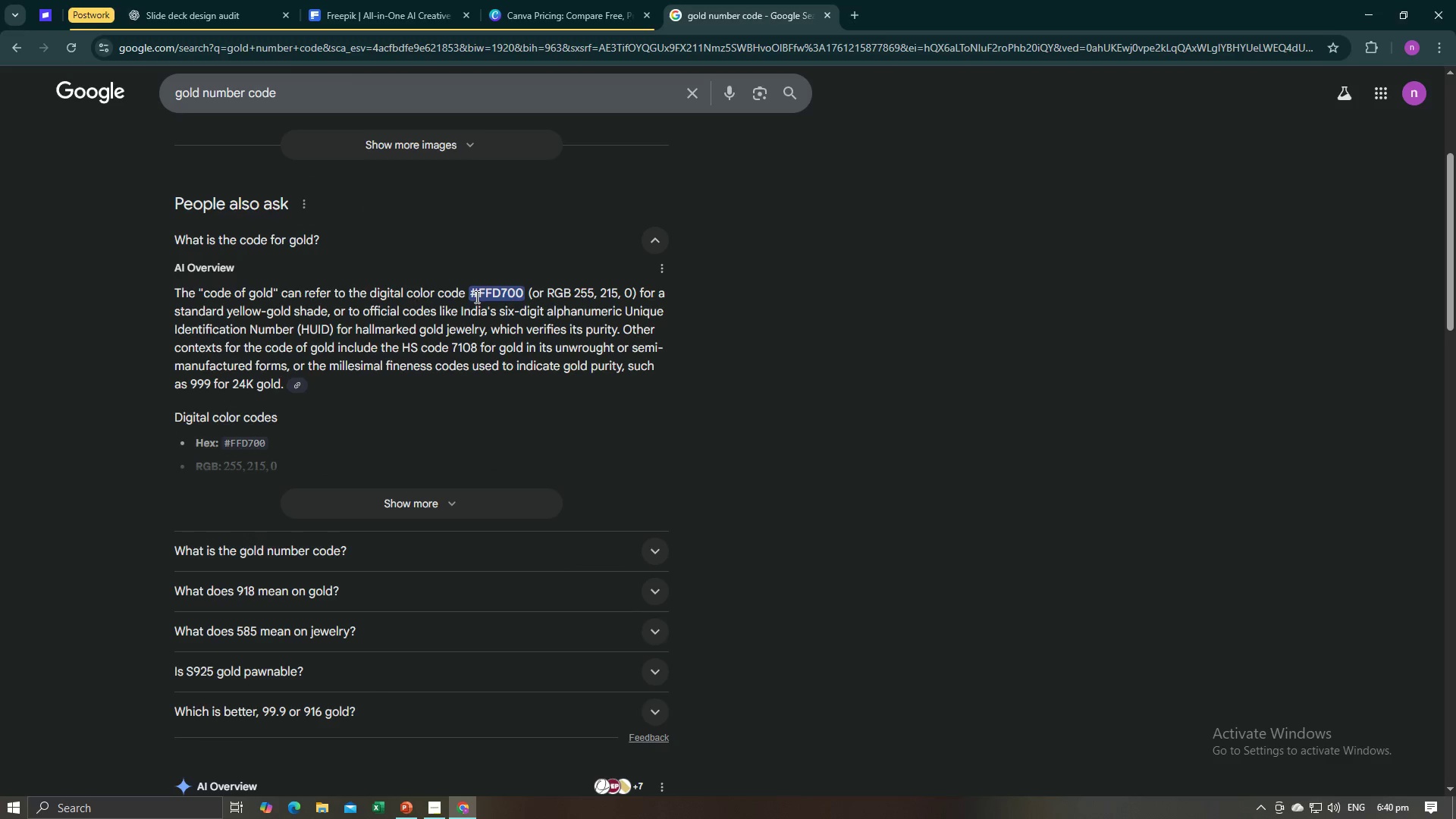 
left_click_drag(start_coordinate=[471, 293], to_coordinate=[521, 292])
 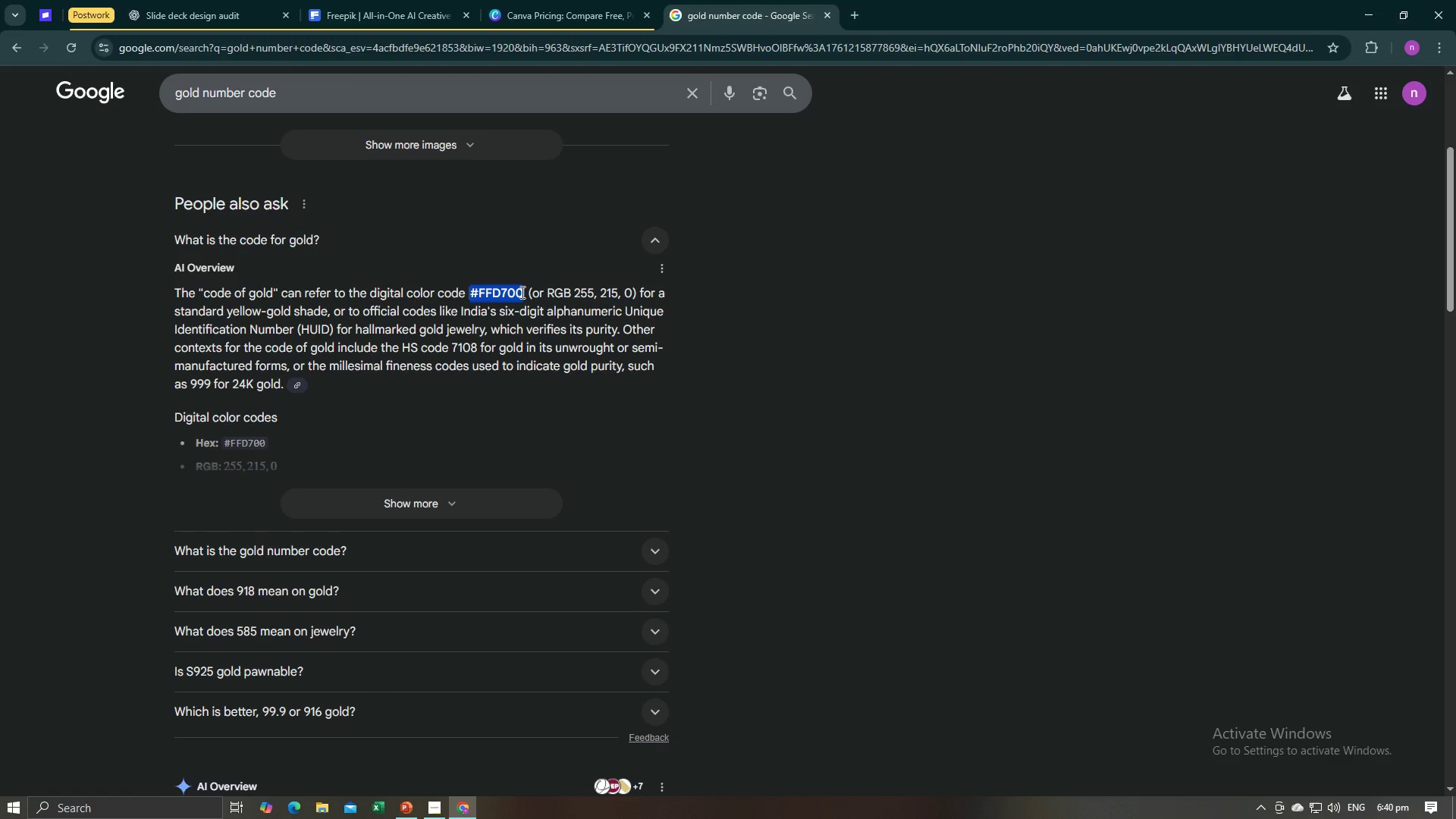 
key(Control+C)
 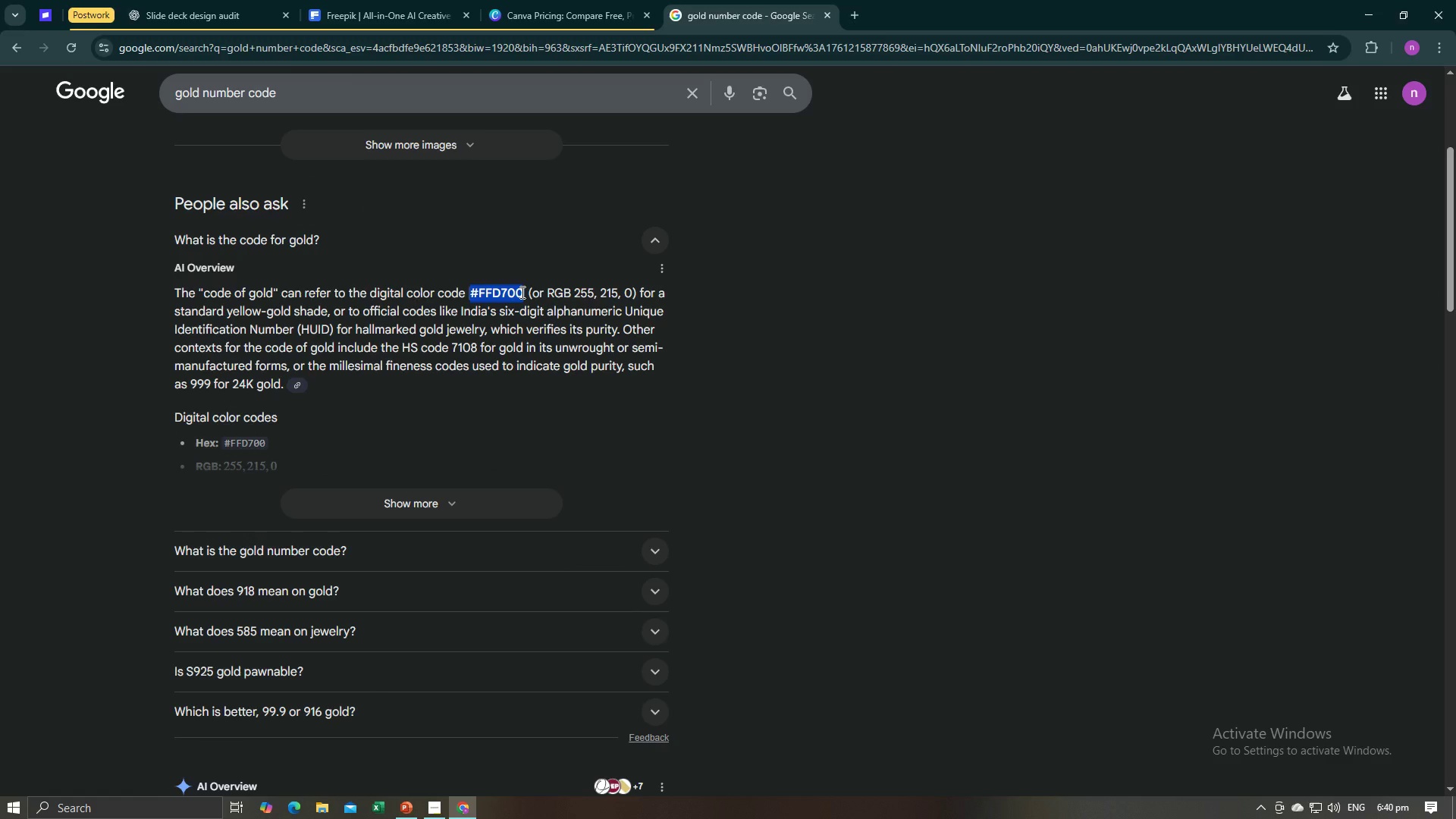 
key(Control+C)
 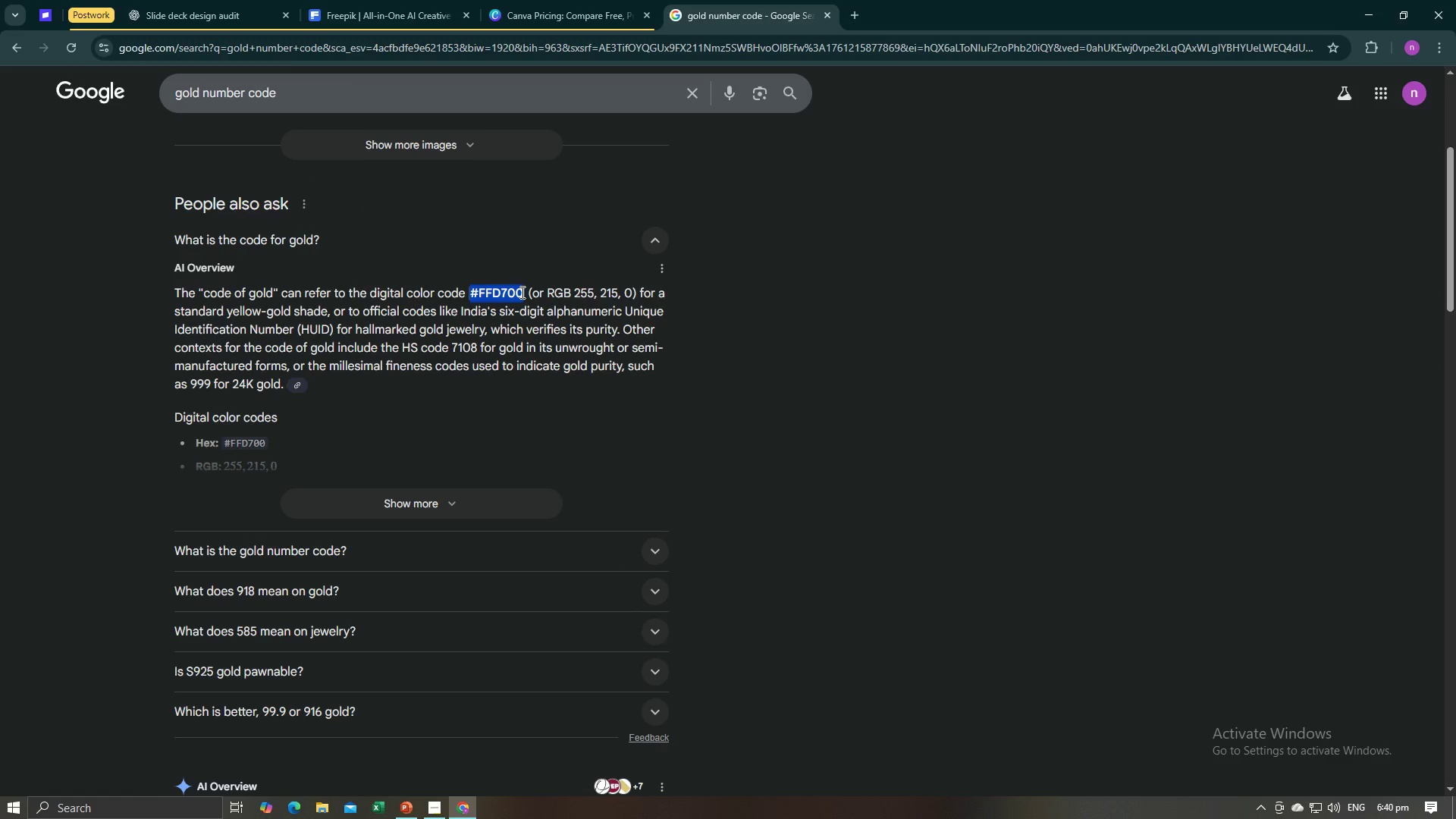 
key(Alt+AltLeft)
 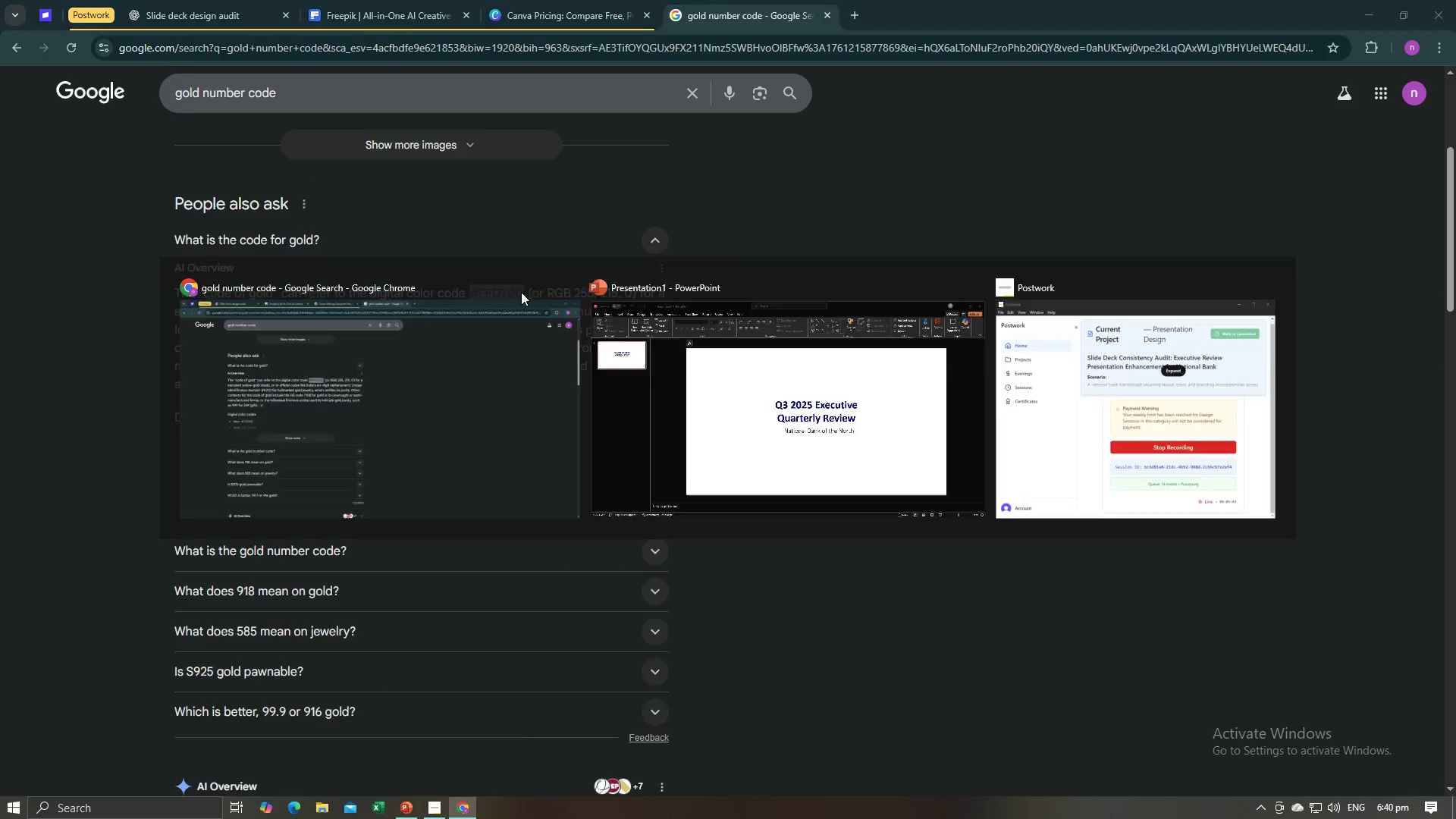 
key(Alt+Tab)
 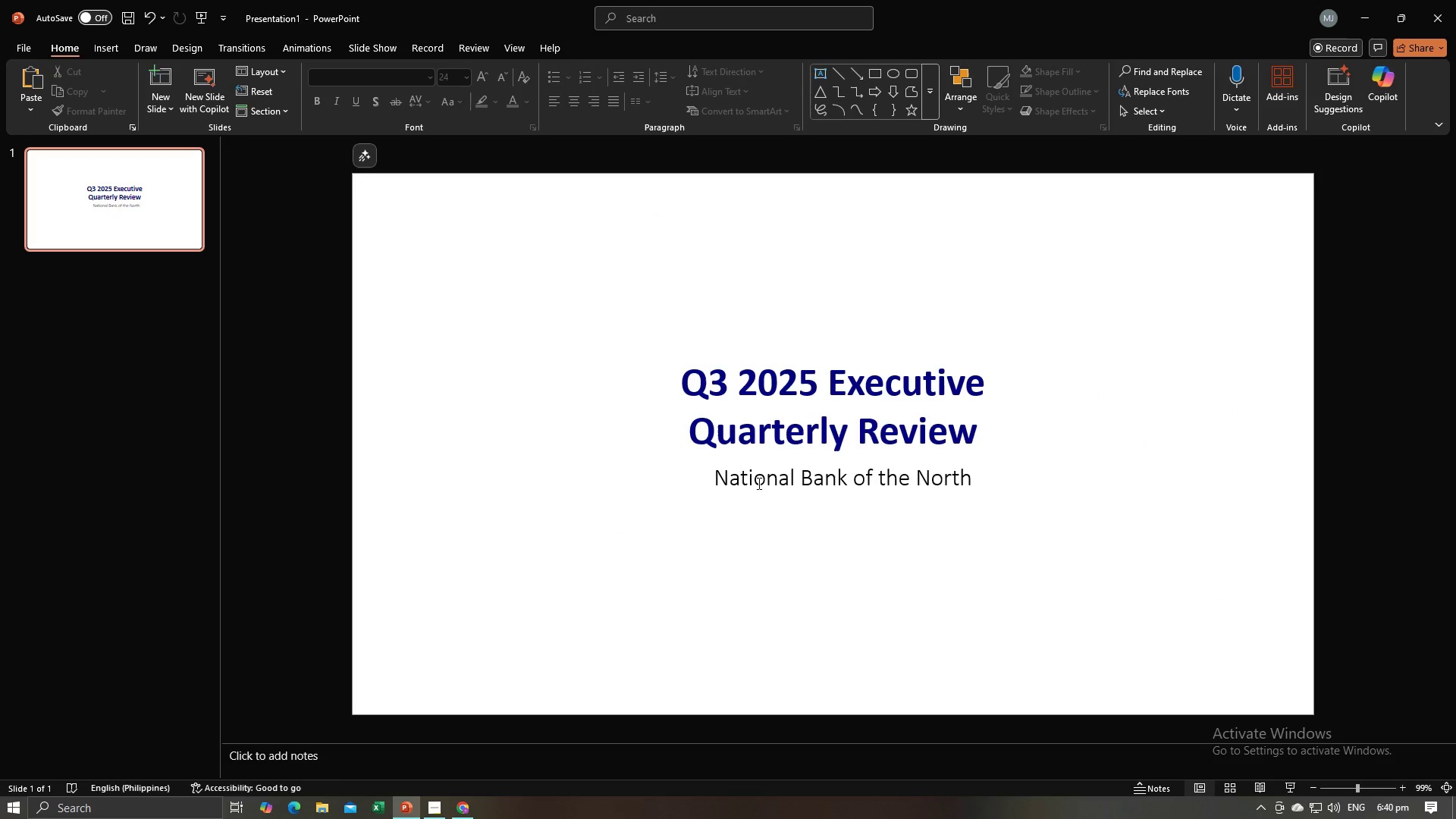 
left_click([770, 478])
 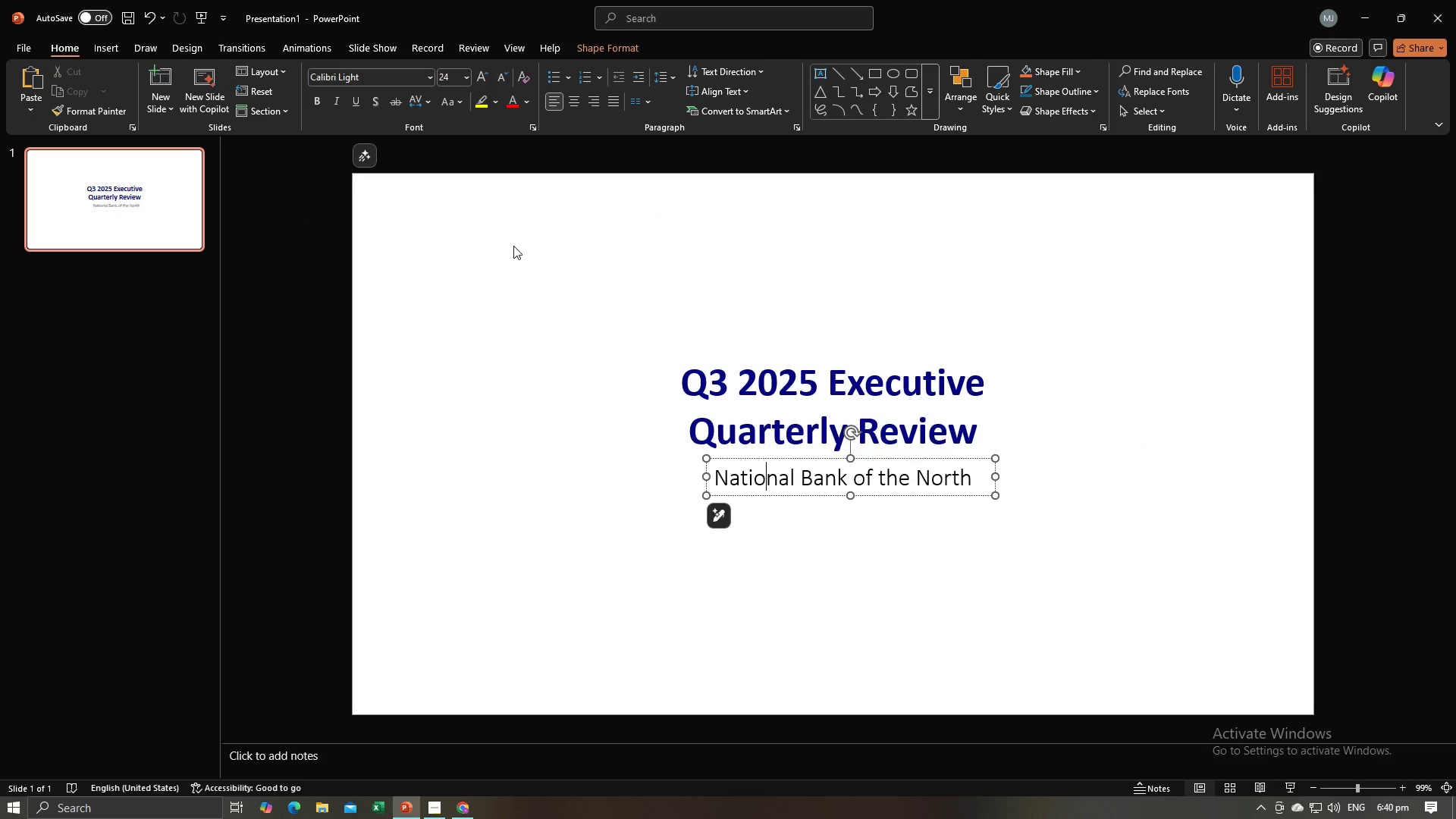 
key(Control+A)
 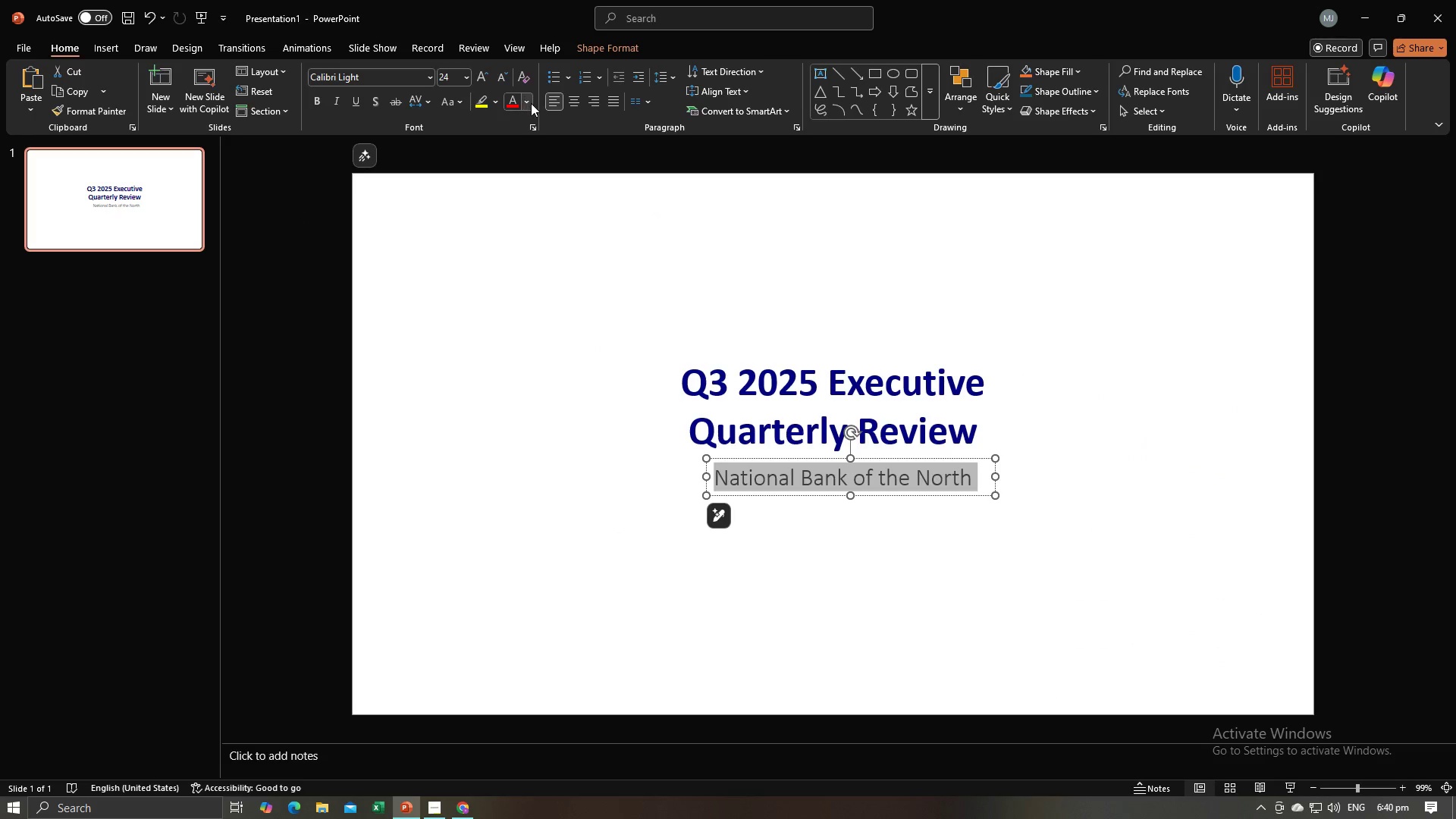 
left_click([531, 103])
 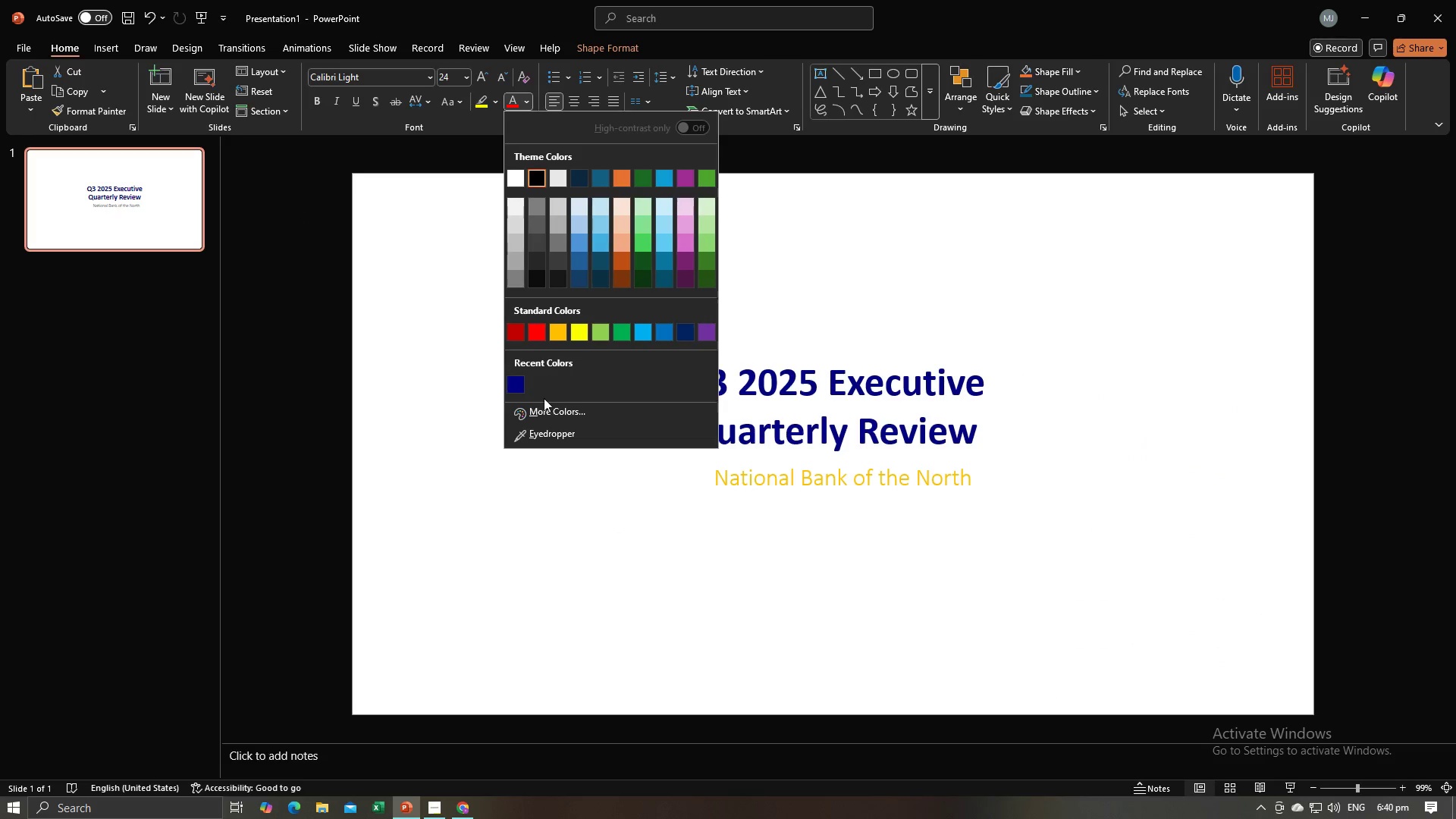 
left_click([537, 411])
 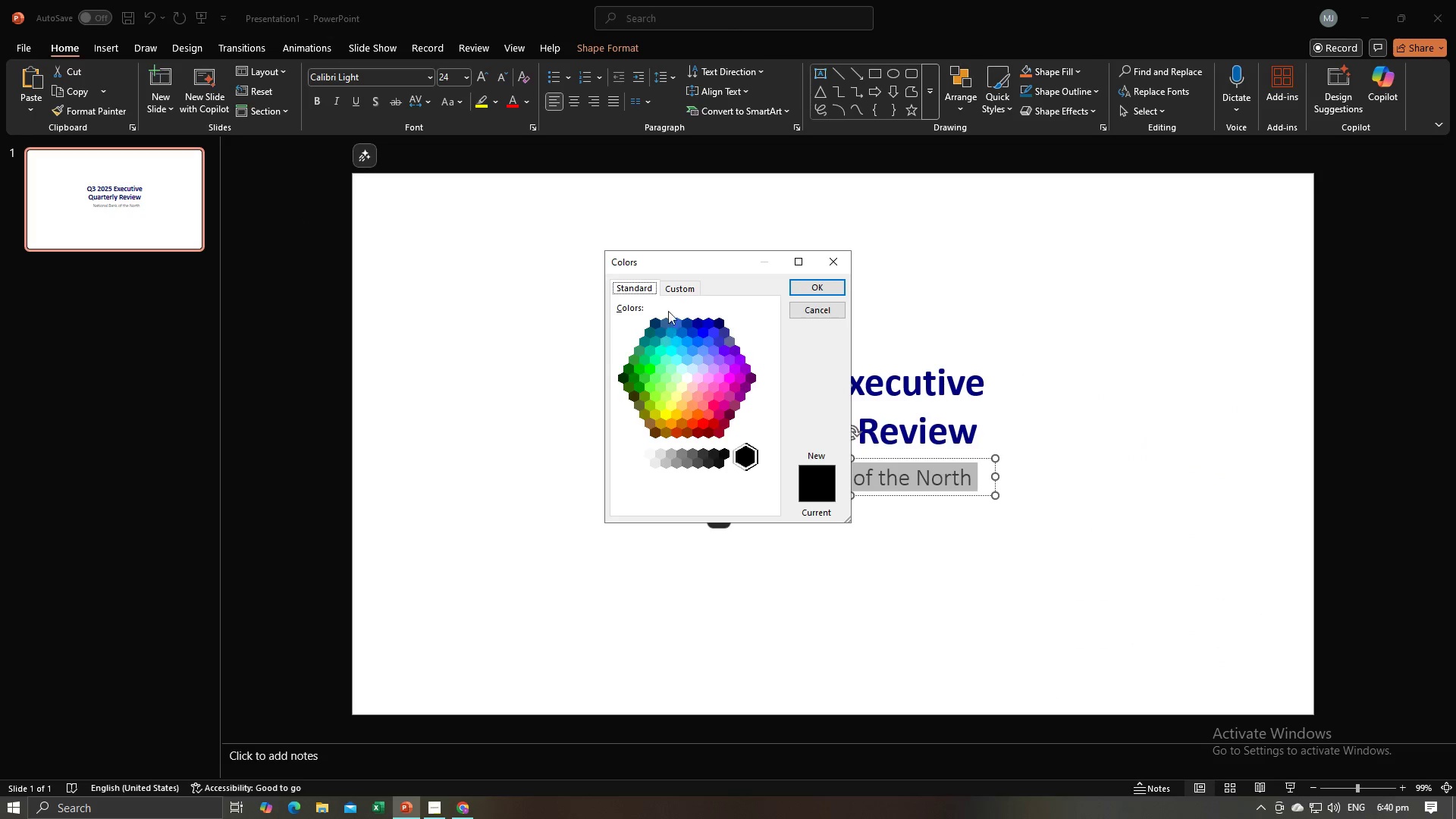 
left_click([670, 289])
 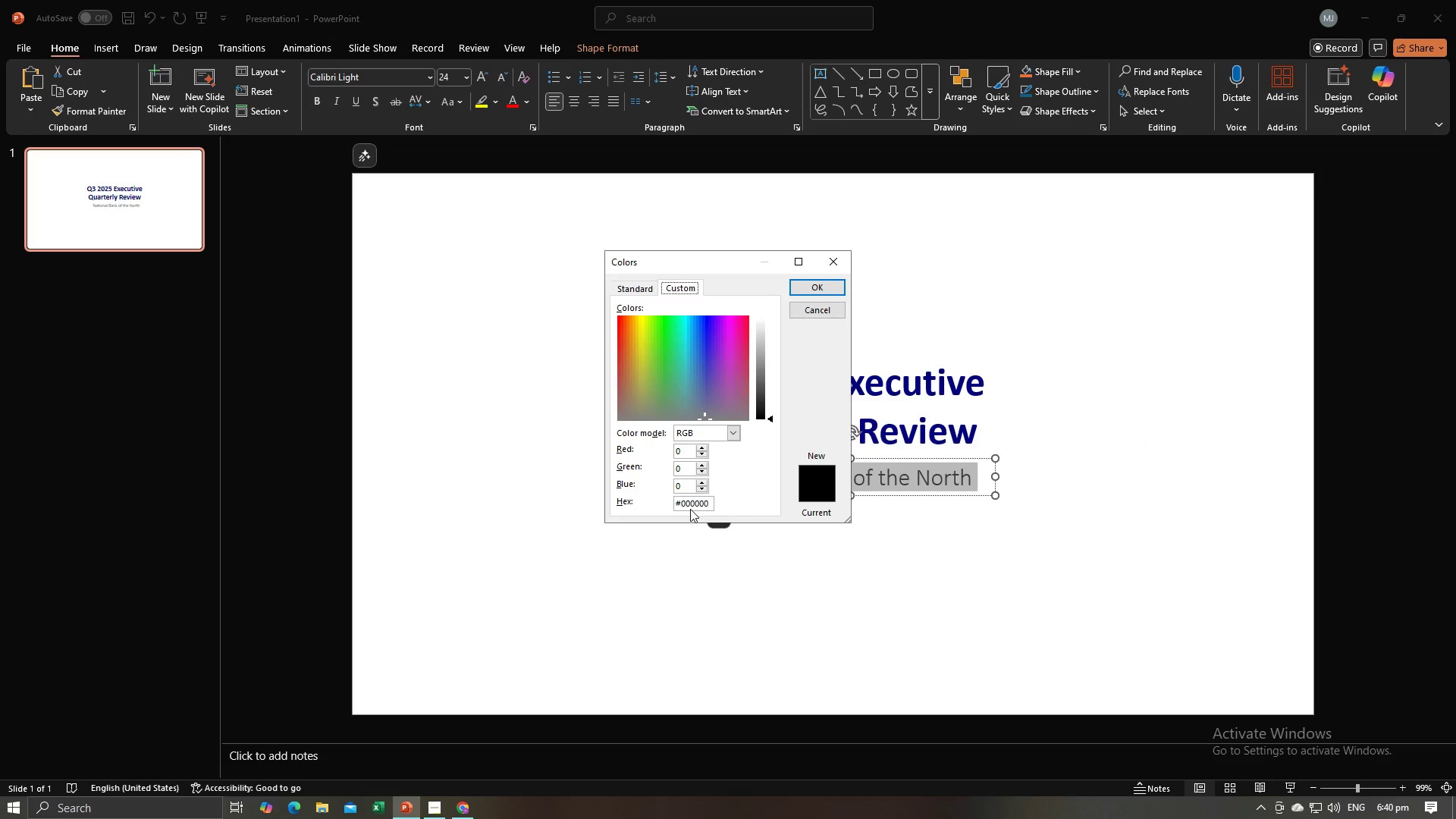 
double_click([690, 509])
 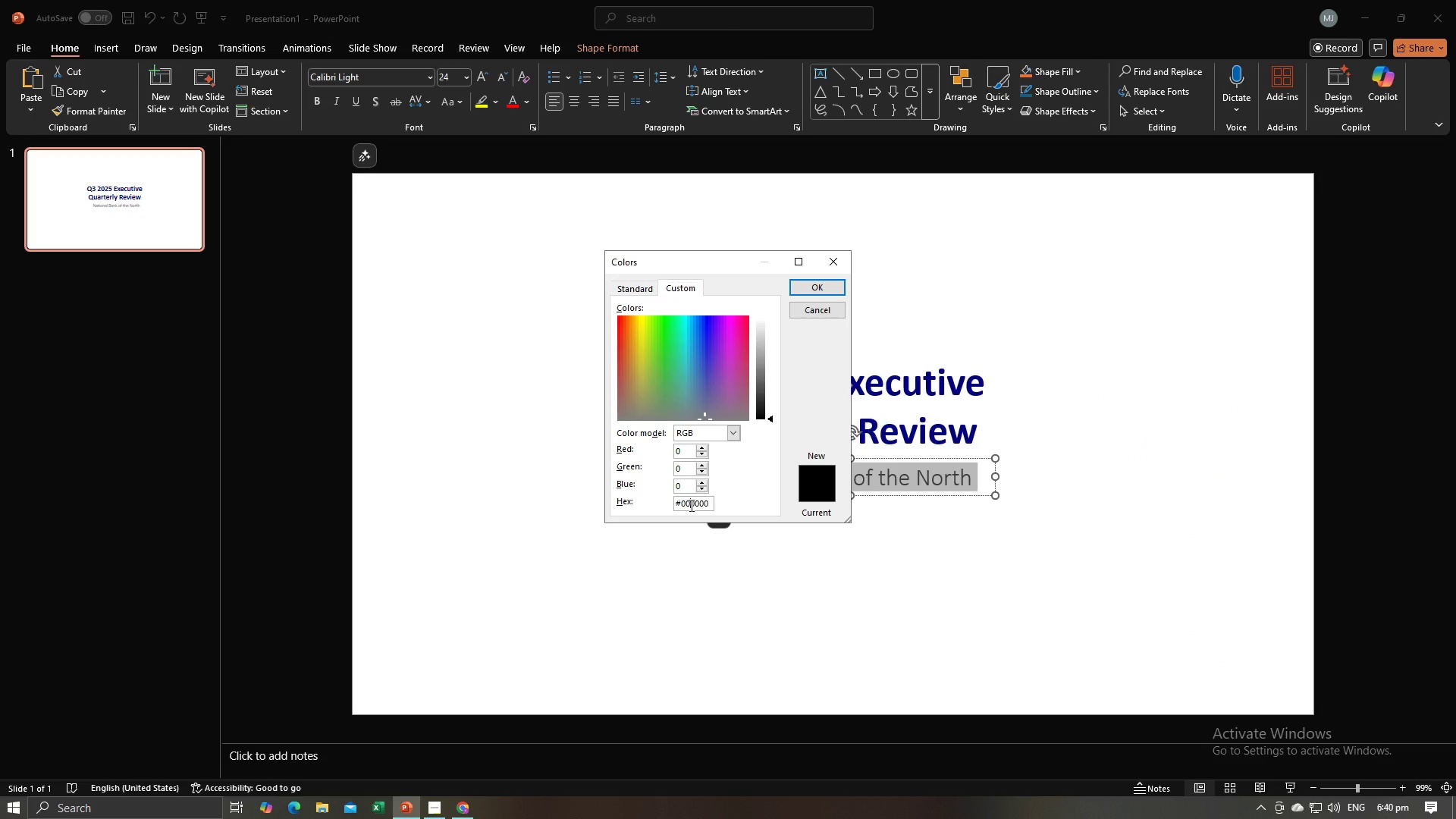 
triple_click([690, 505])
 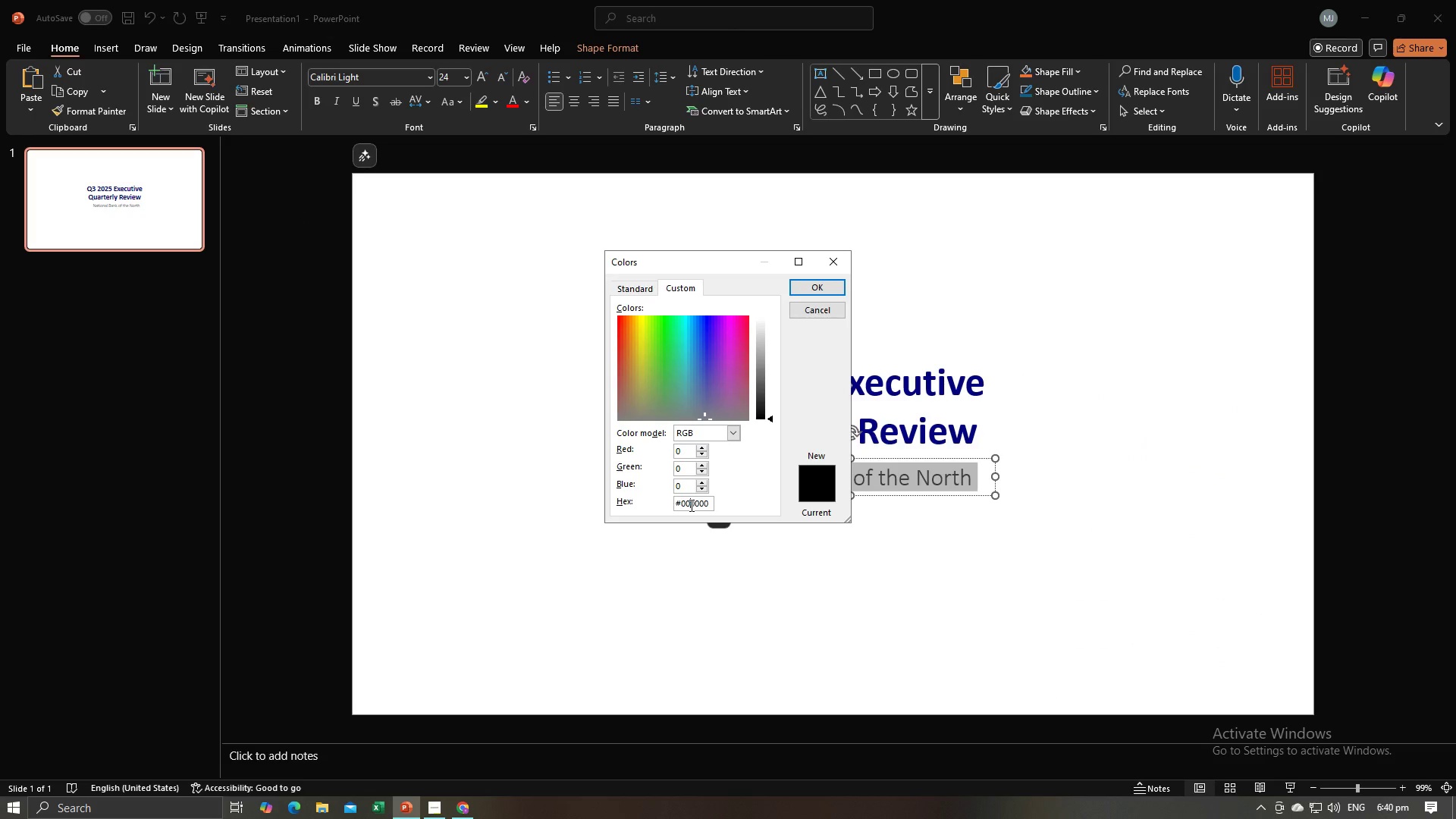 
key(Control+A)
 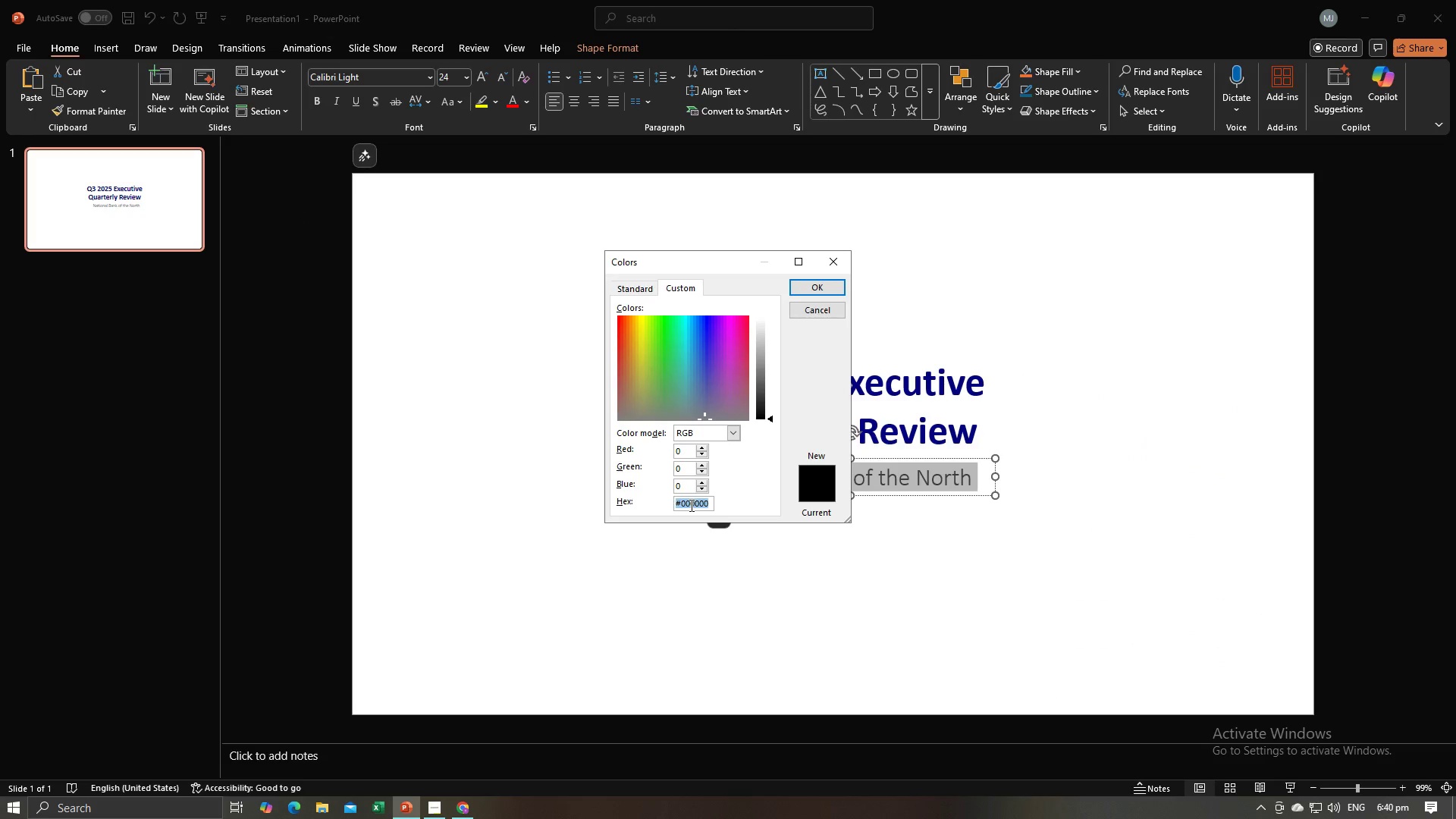 
key(Control+V)
 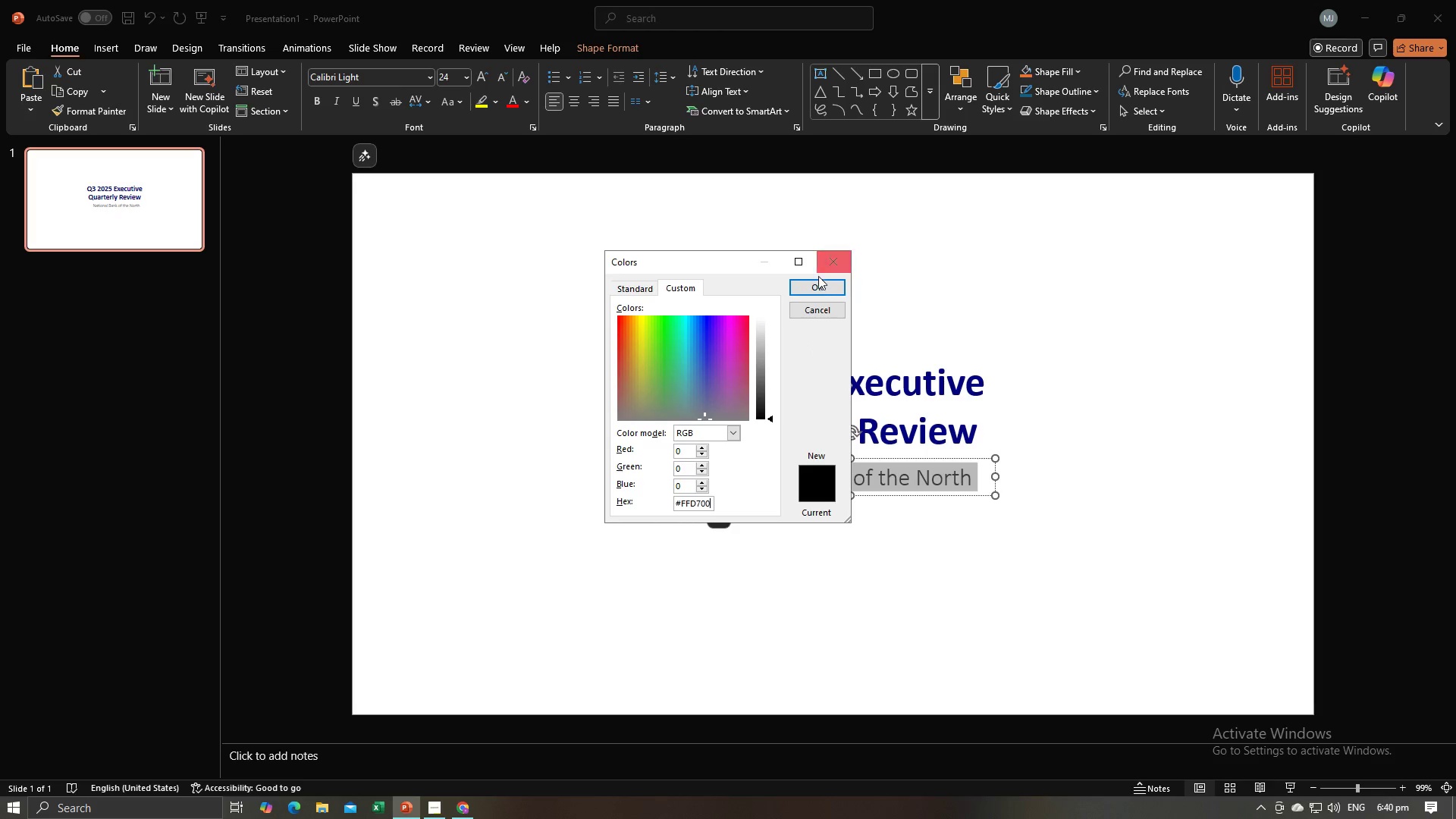 
left_click([817, 293])
 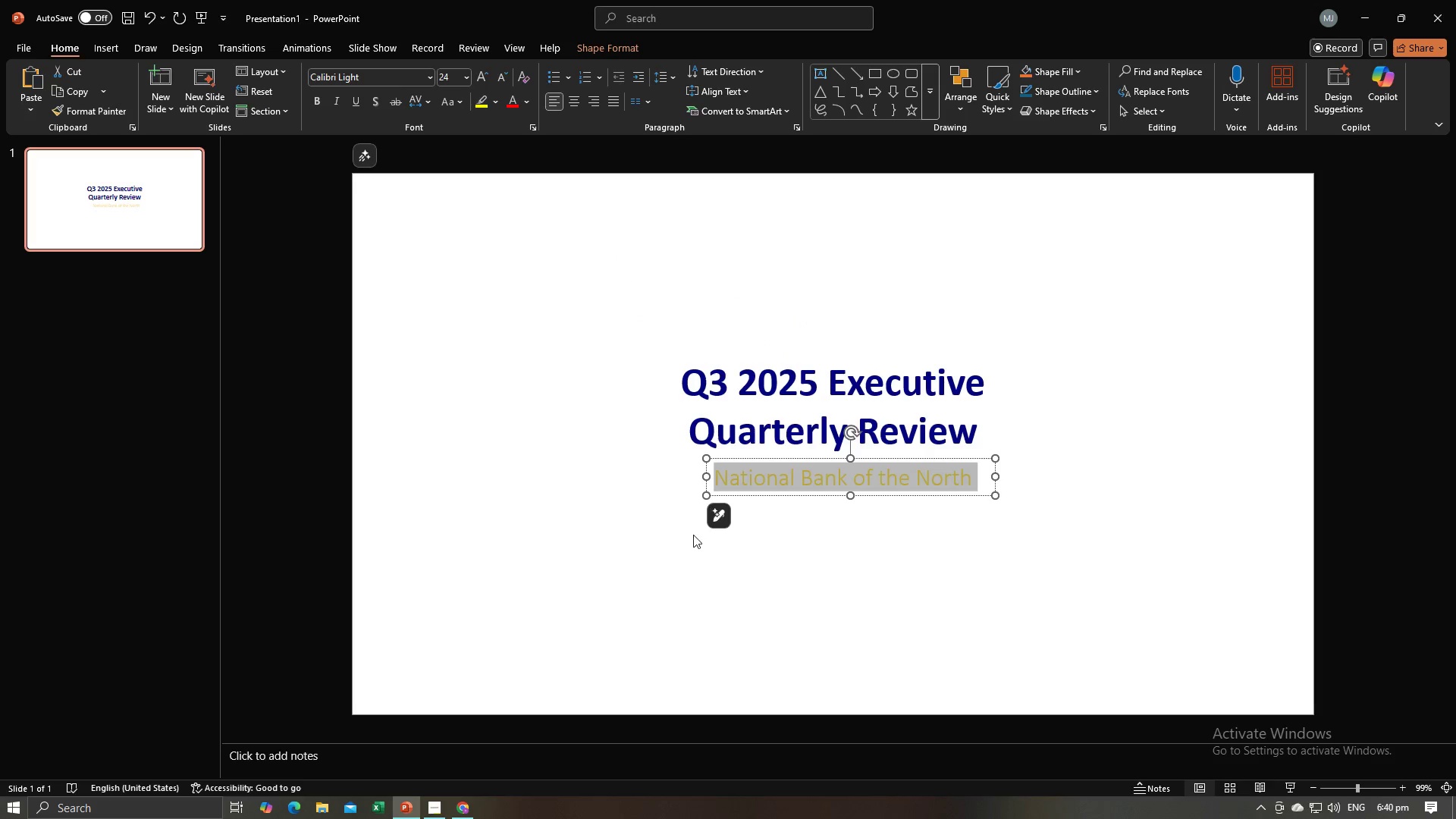 
left_click([693, 535])
 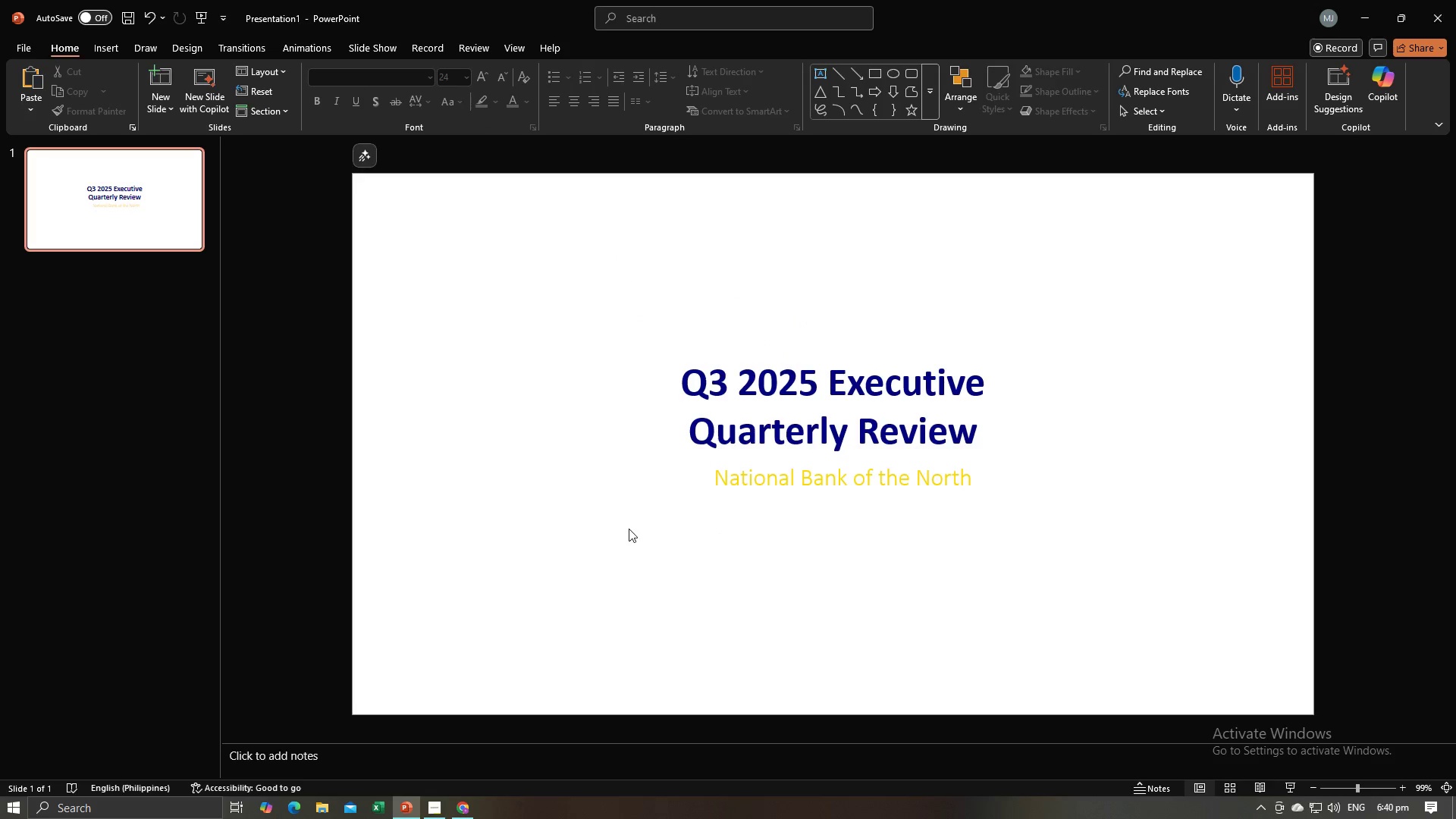 
left_click([629, 529])
 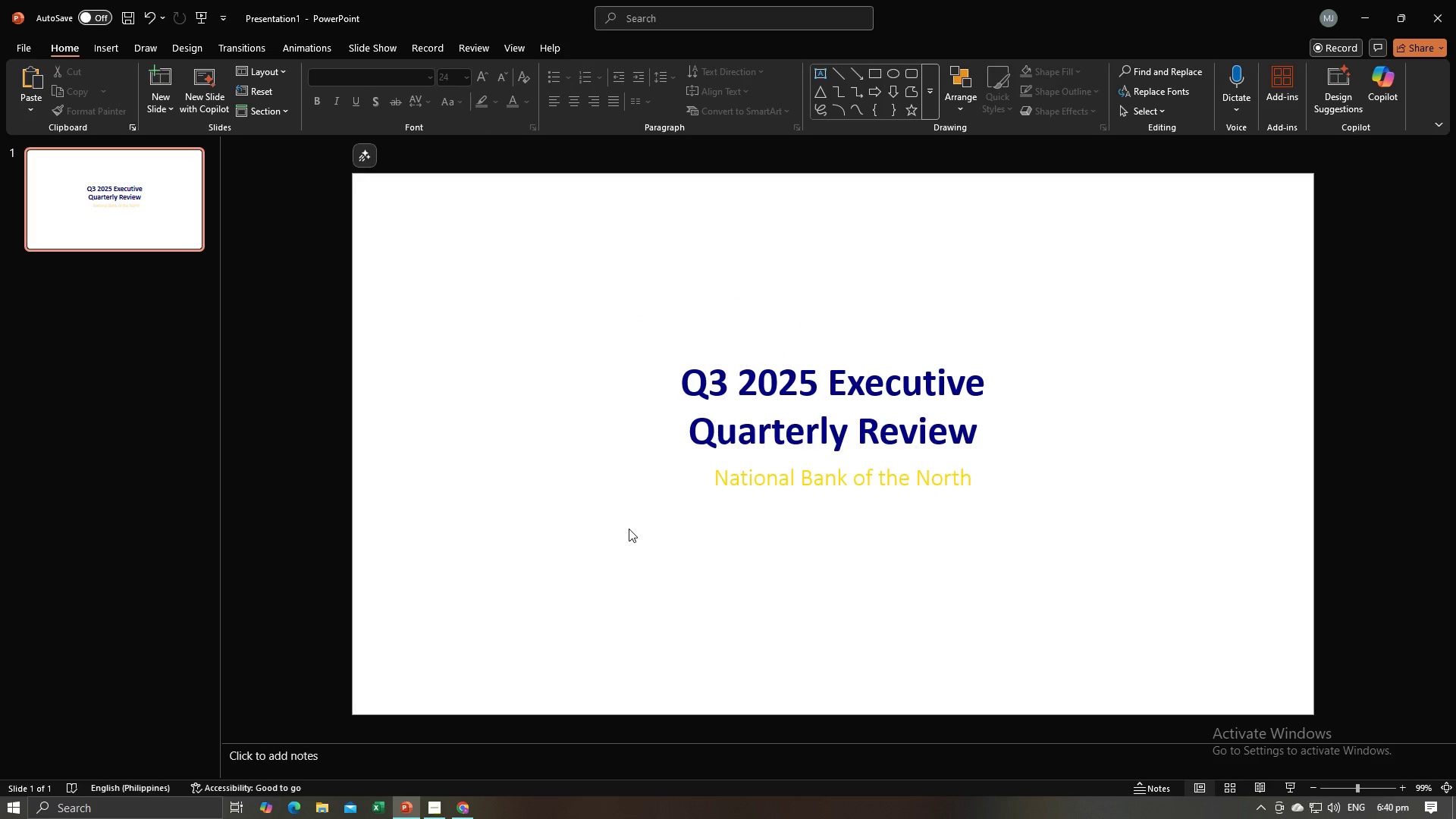 
key(Alt+AltLeft)
 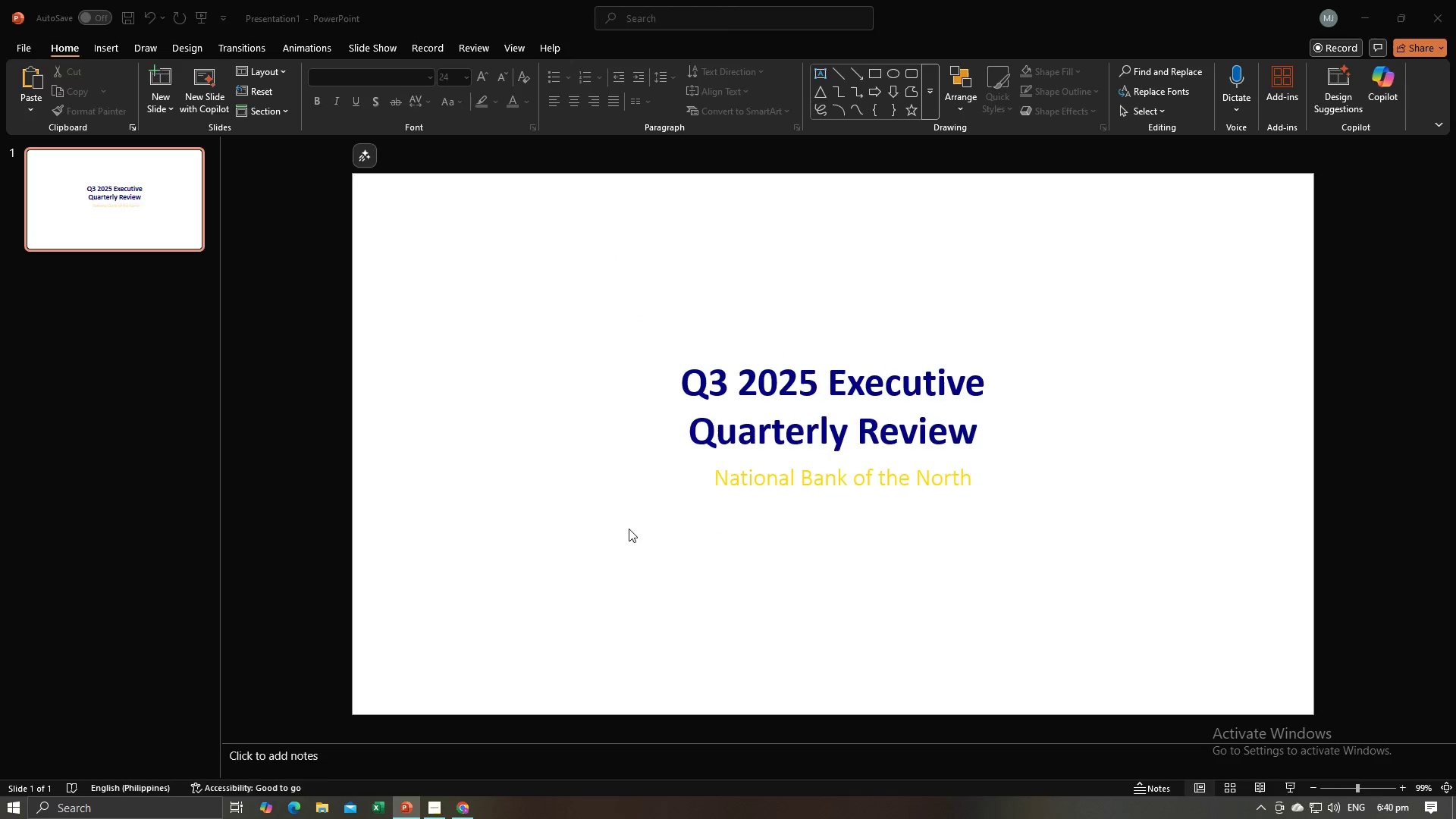 
key(Alt+Tab)
 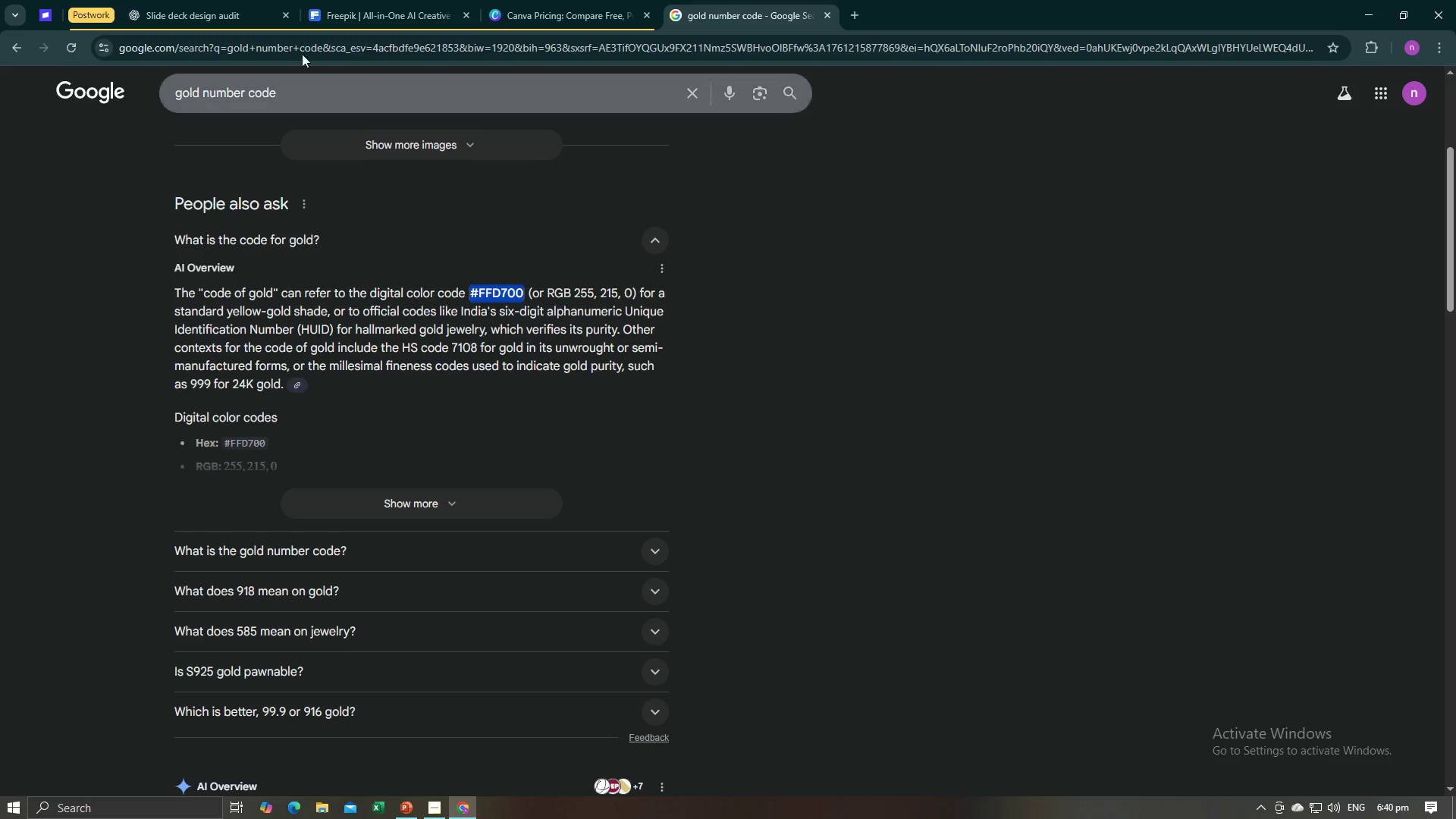 
left_click([269, 0])
 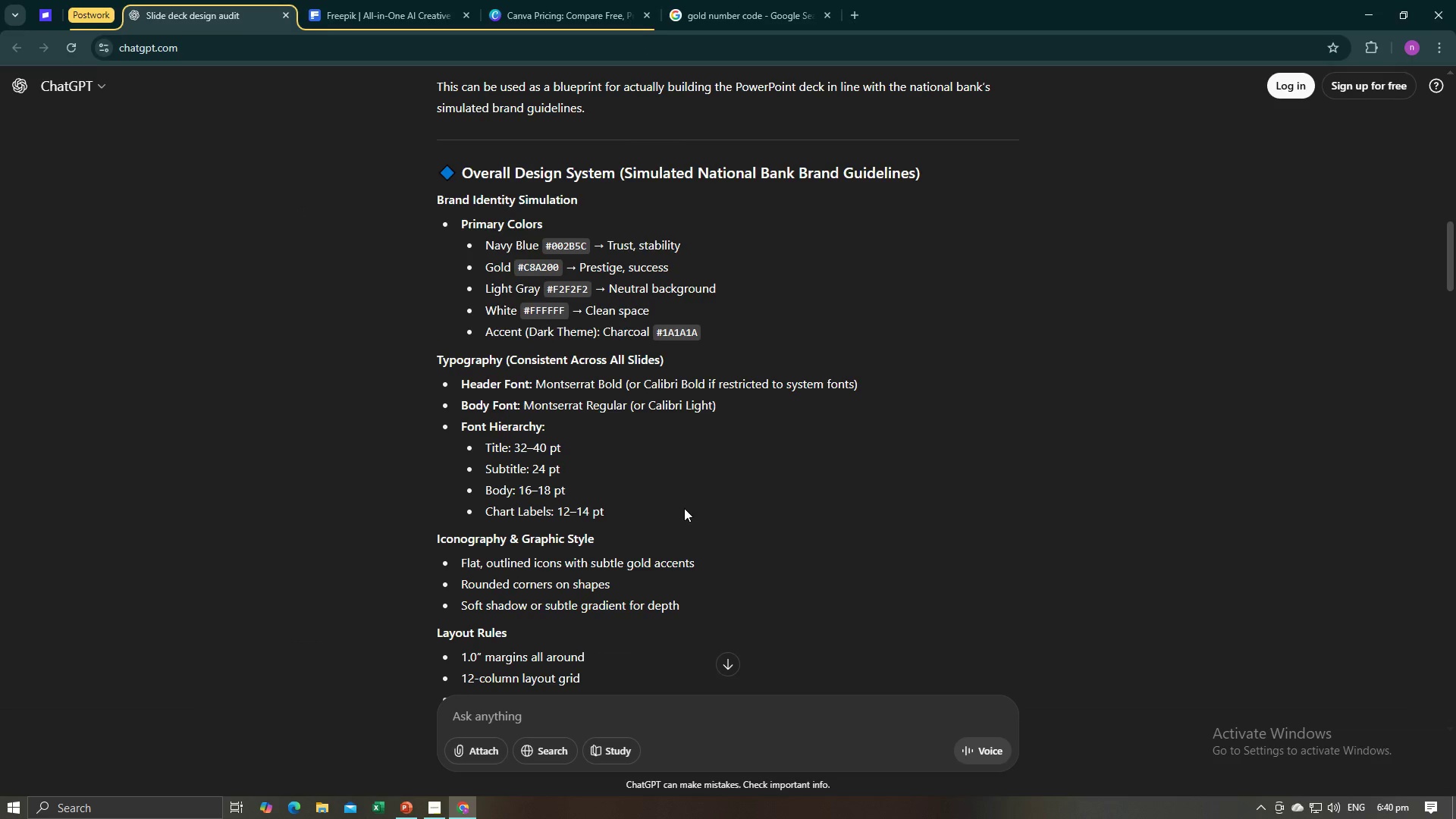 
scroll: coordinate [717, 532], scroll_direction: down, amount: 7.0
 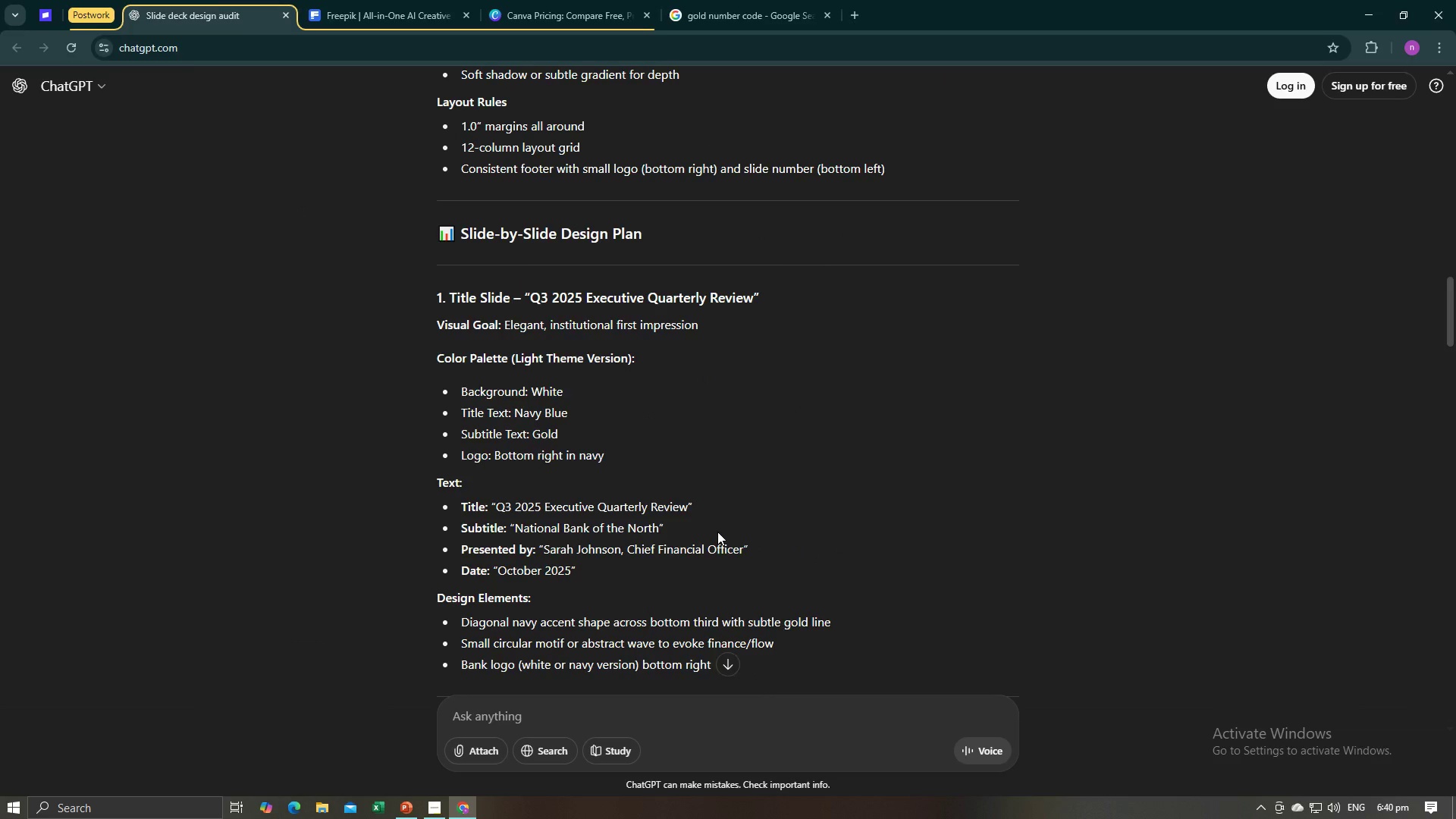 
wait(8.35)
 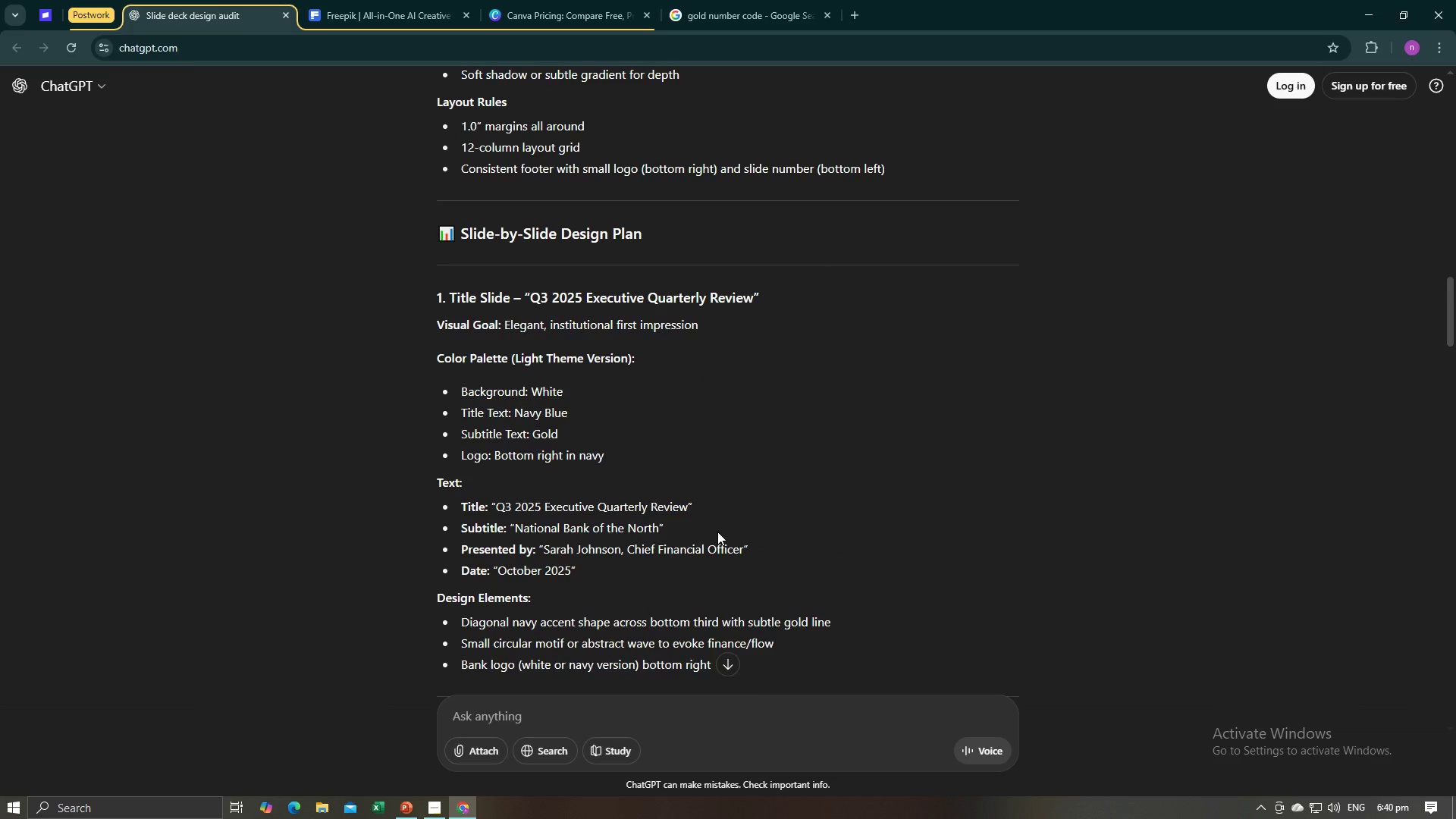 
scroll: coordinate [720, 529], scroll_direction: down, amount: 2.0
 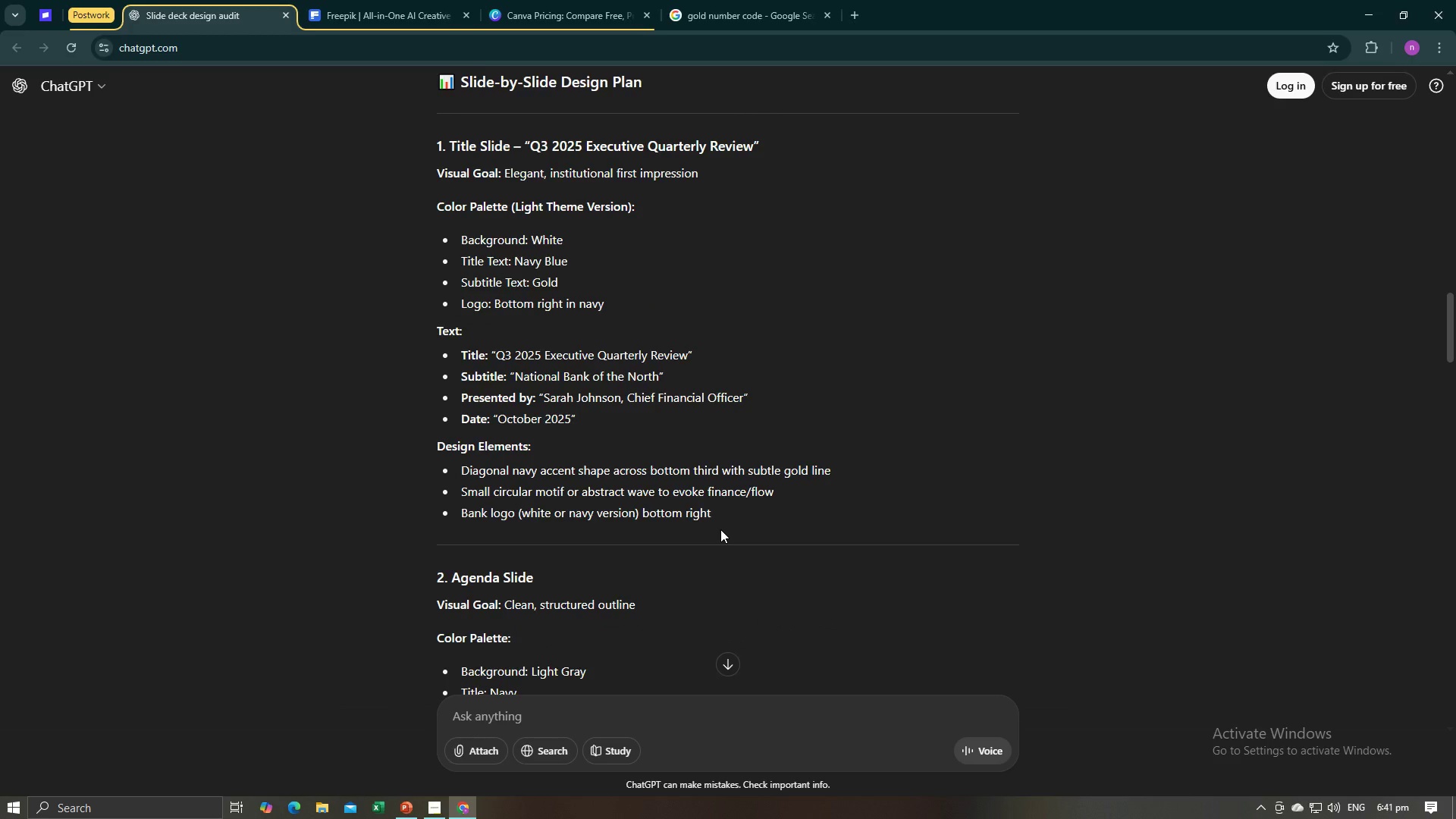 
wait(12.01)
 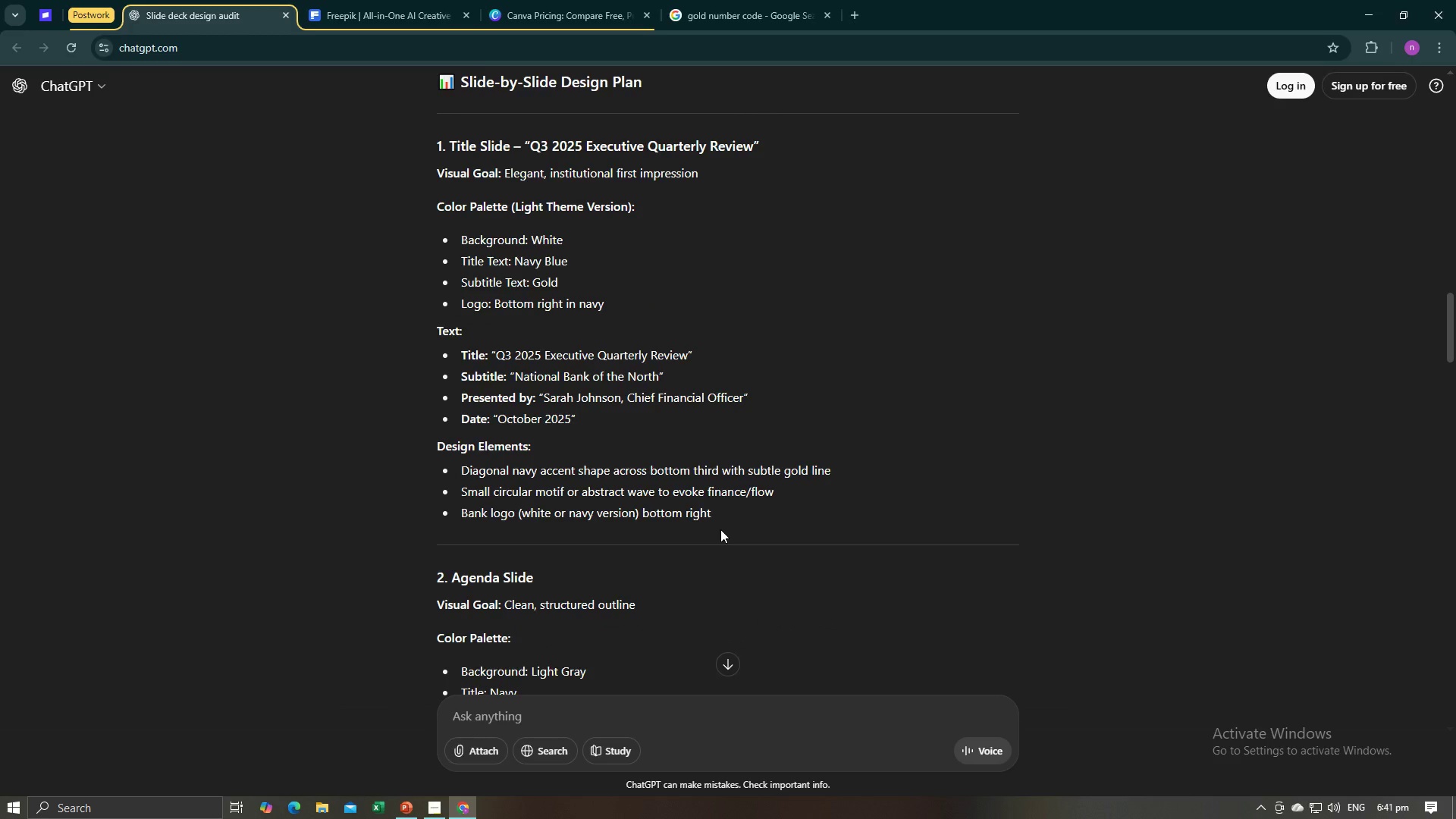 
left_click_drag(start_coordinate=[838, 475], to_coordinate=[457, 475])
 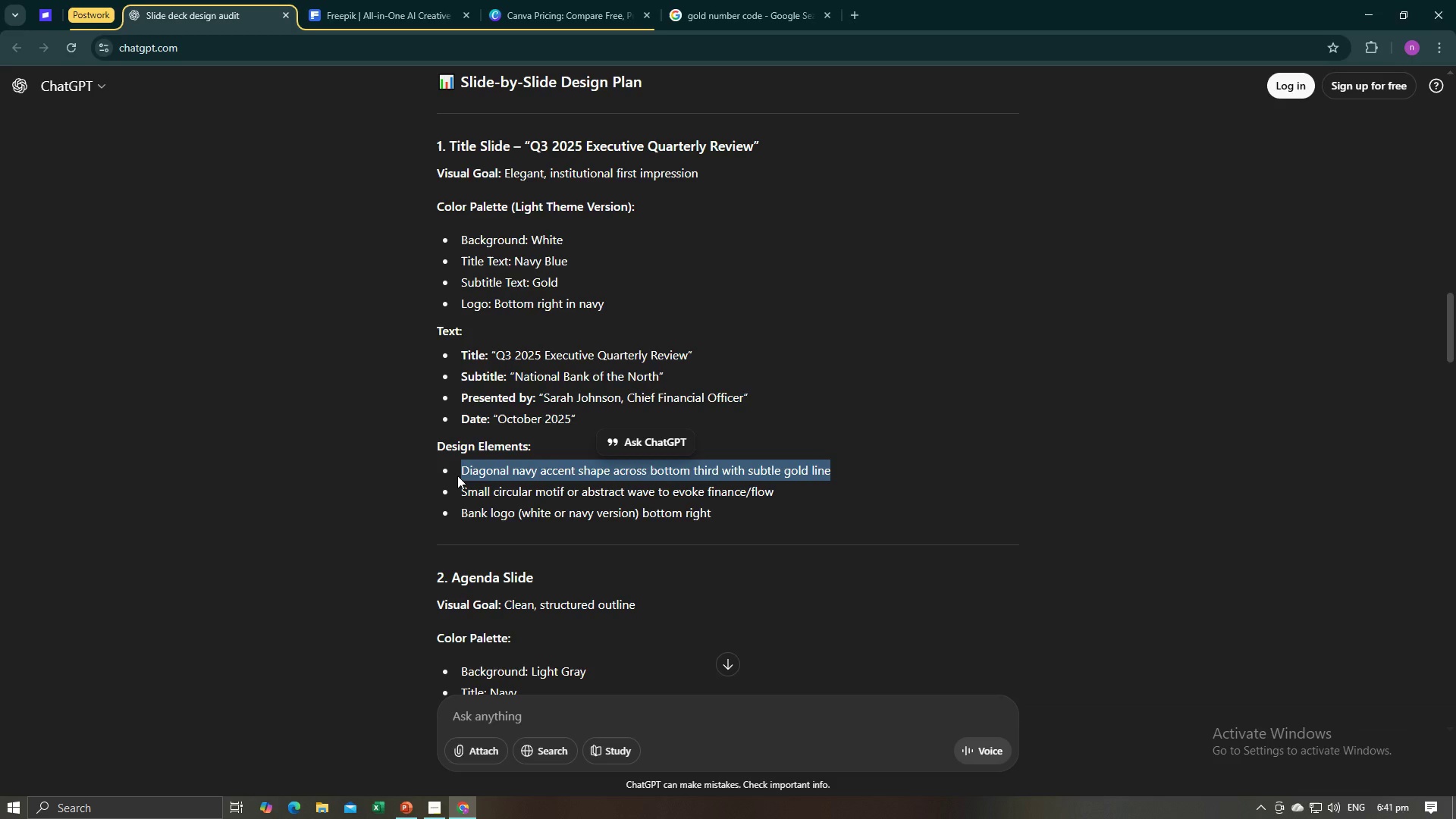 
key(Control+C)
 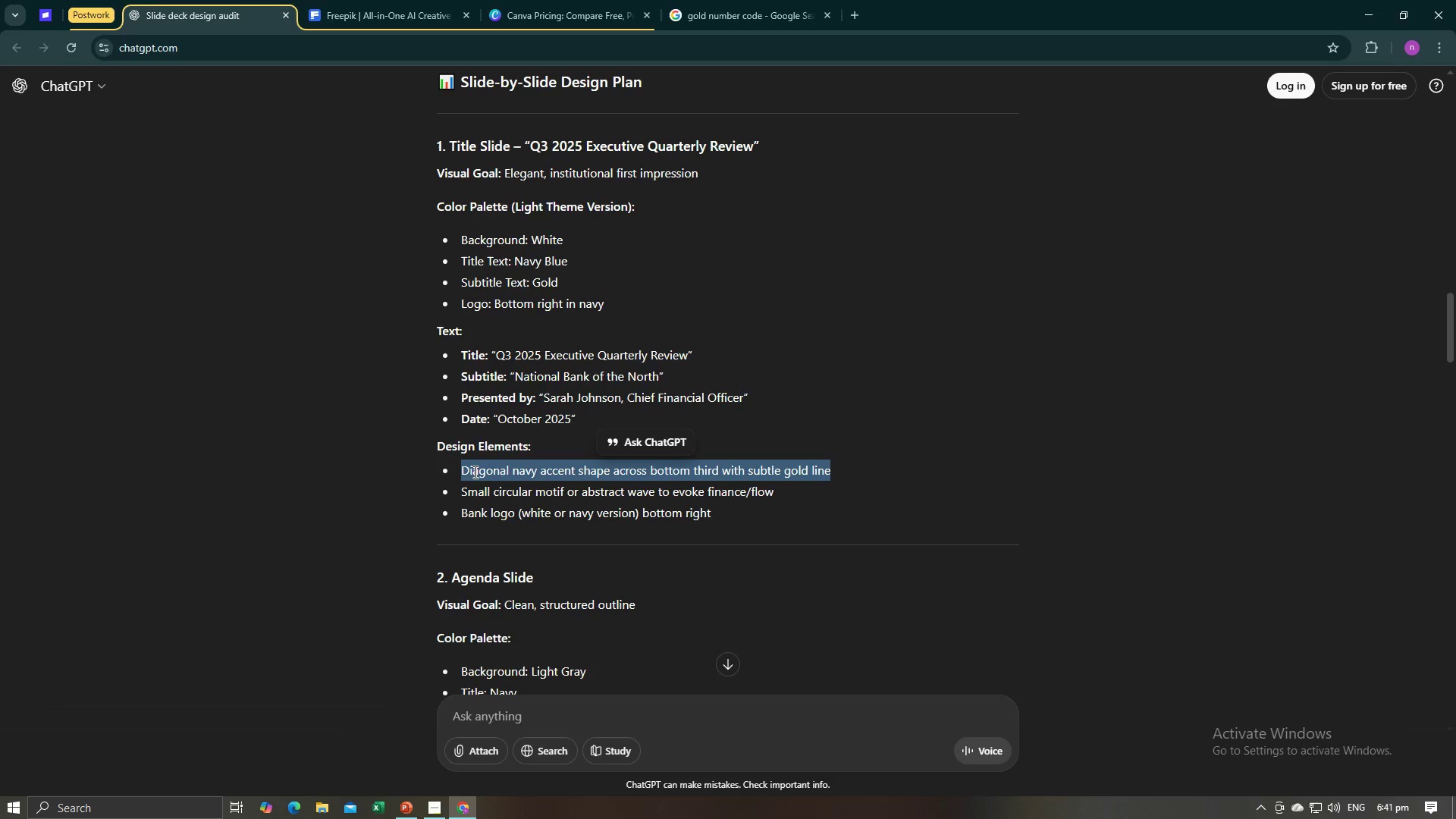 
key(Control+C)
 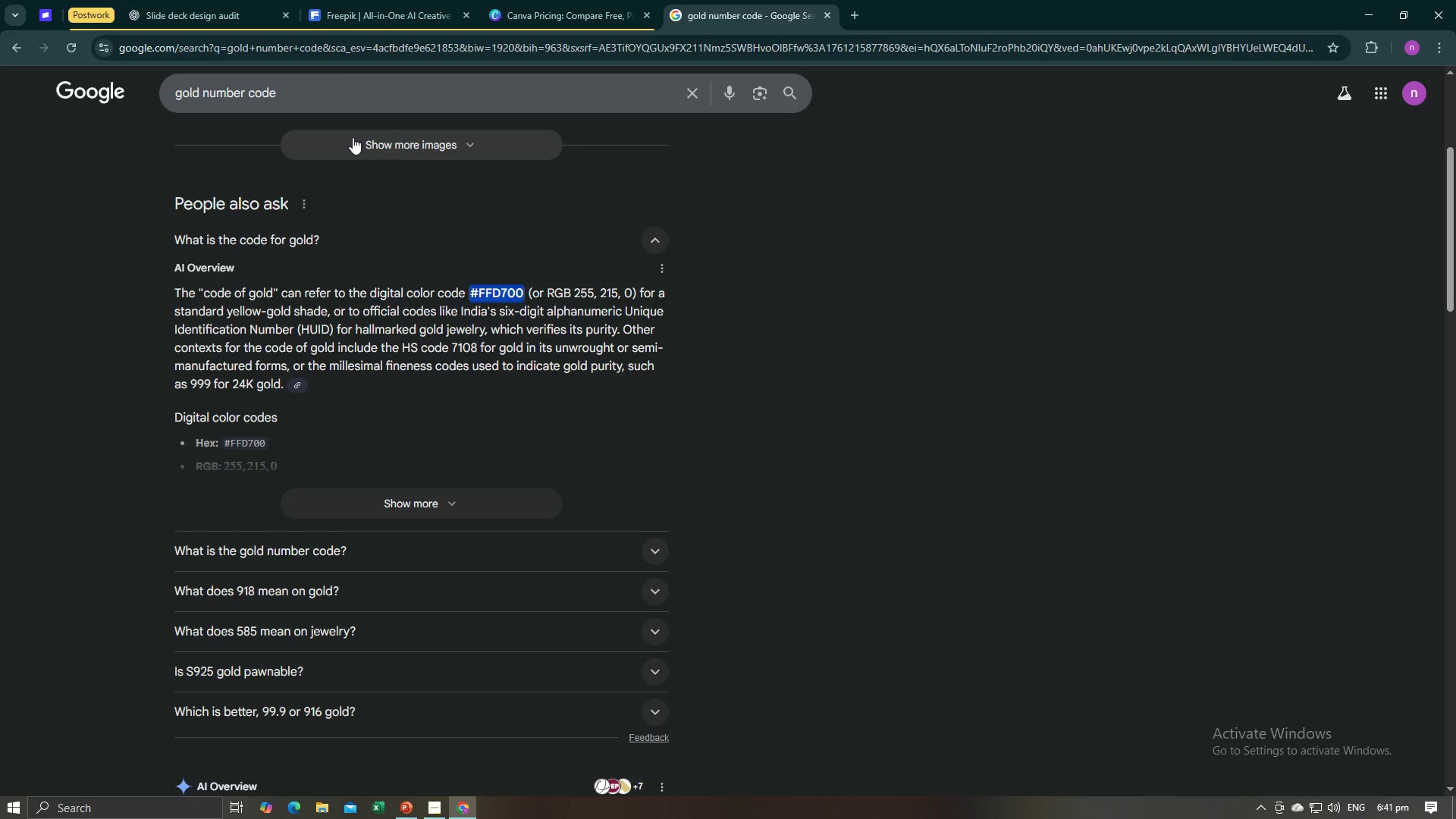 
left_click_drag(start_coordinate=[350, 103], to_coordinate=[155, 102])
 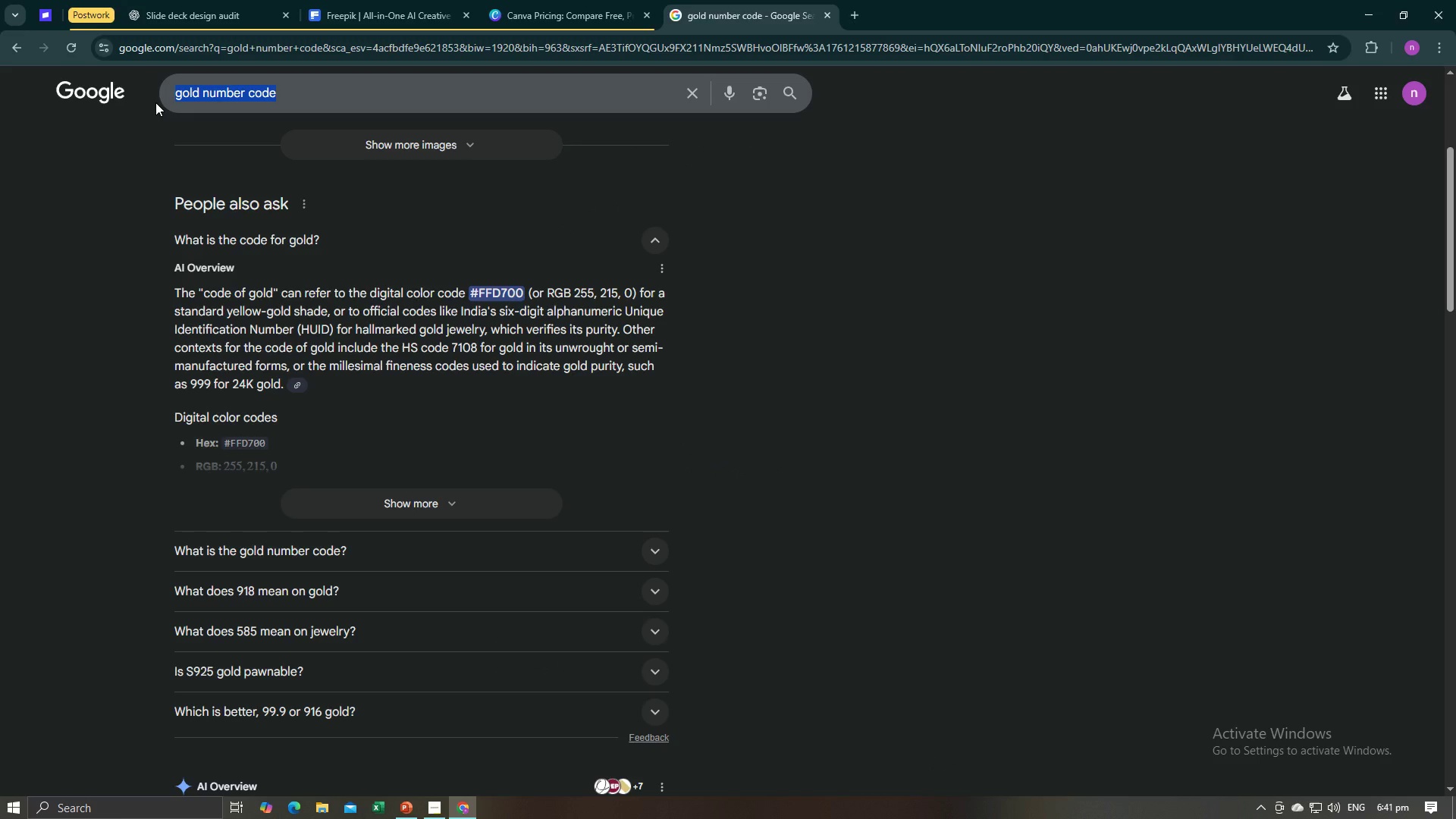 
key(Control+V)
 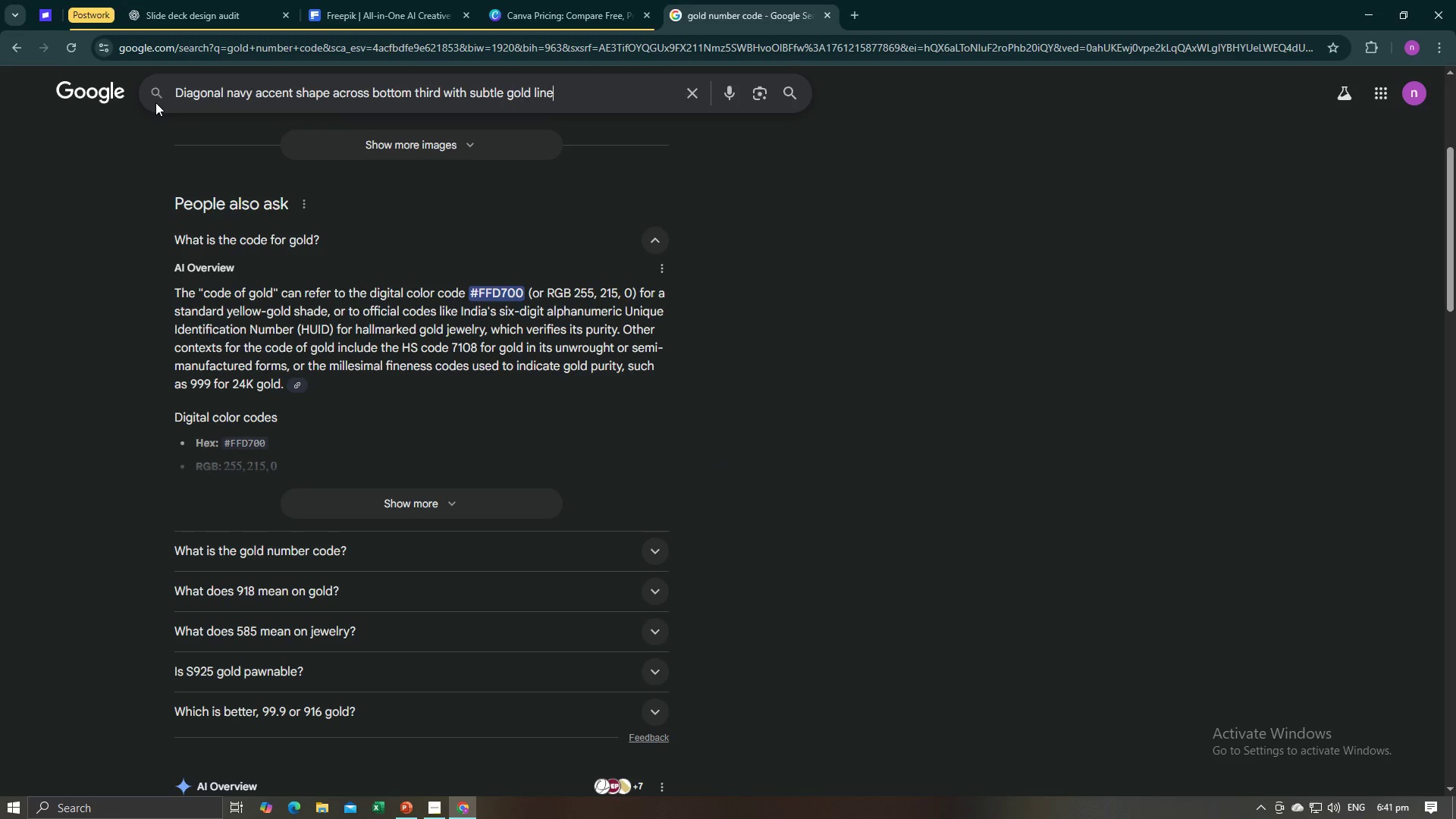 
key(Enter)
 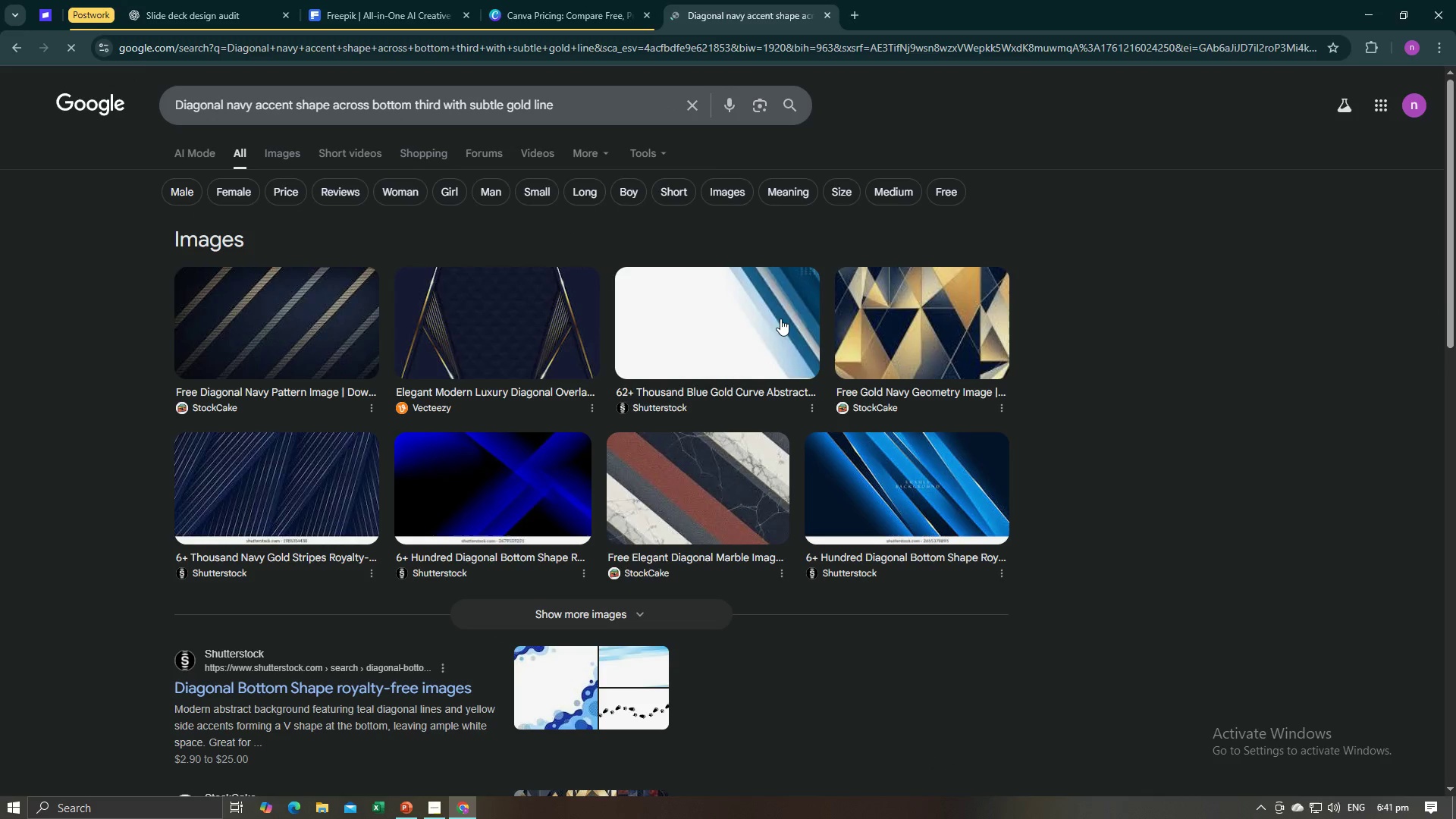 
wait(8.88)
 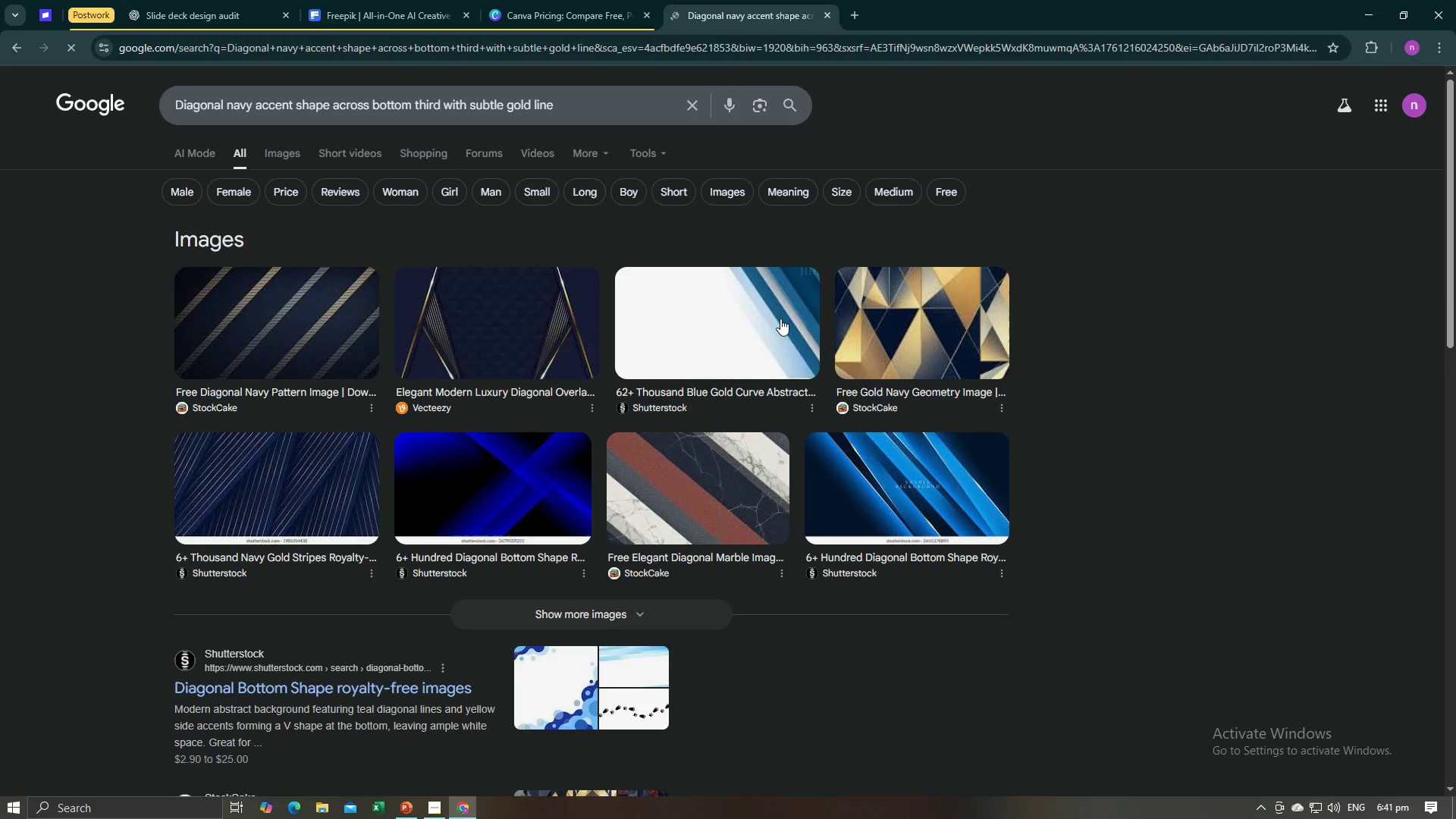 
left_click([290, 150])
 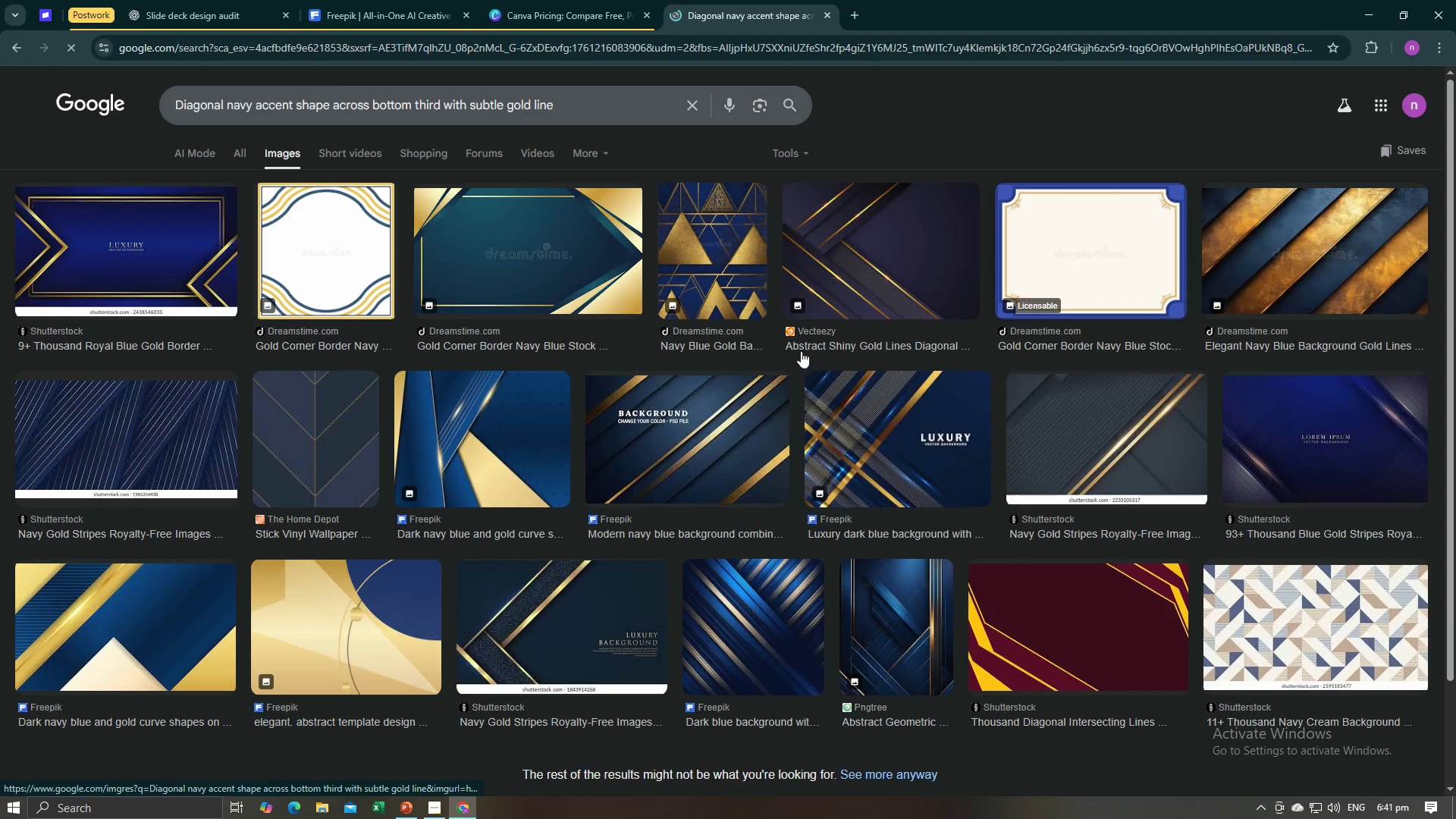 
wait(6.06)
 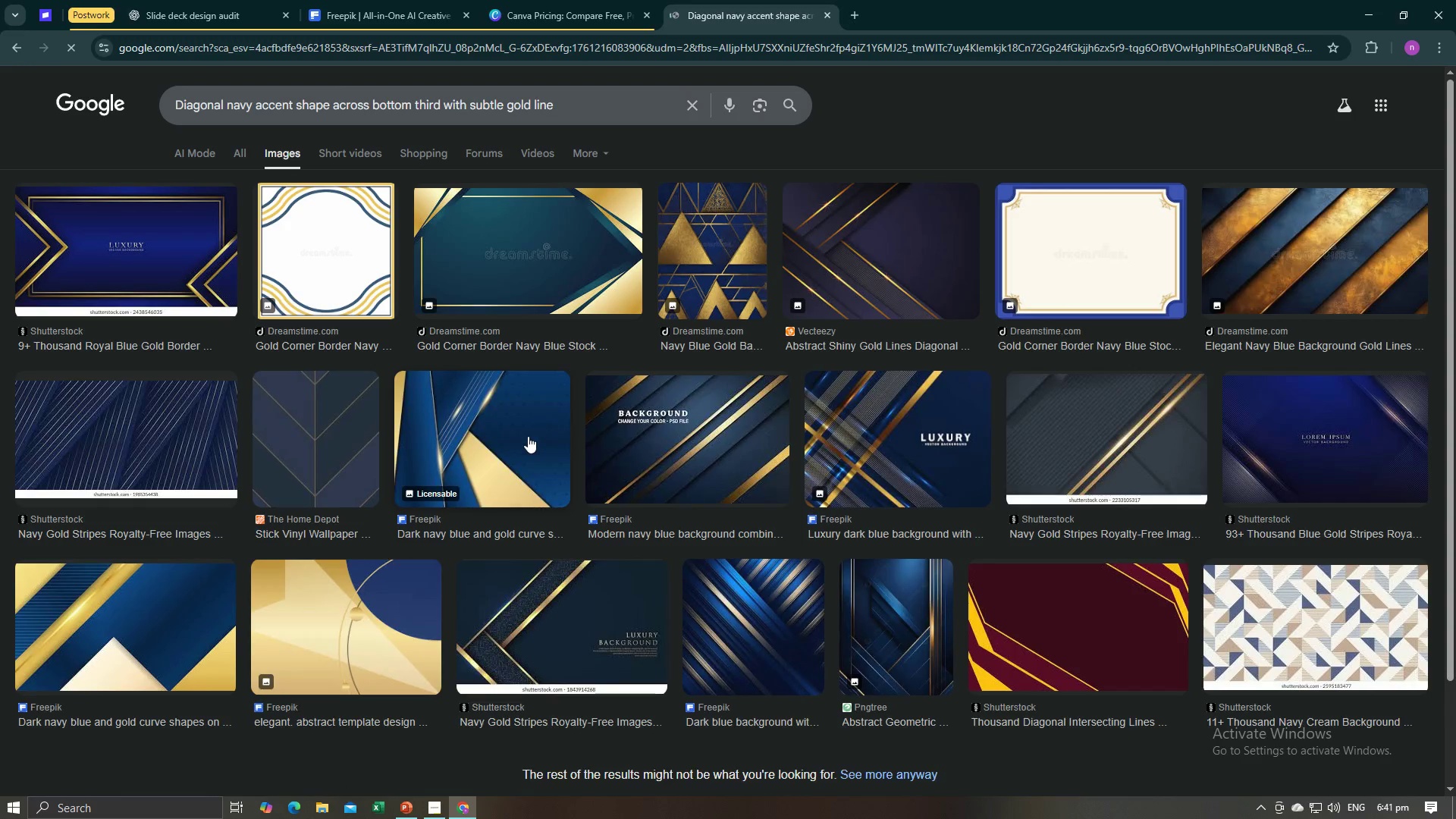 
scroll: coordinate [494, 506], scroll_direction: down, amount: 4.0
 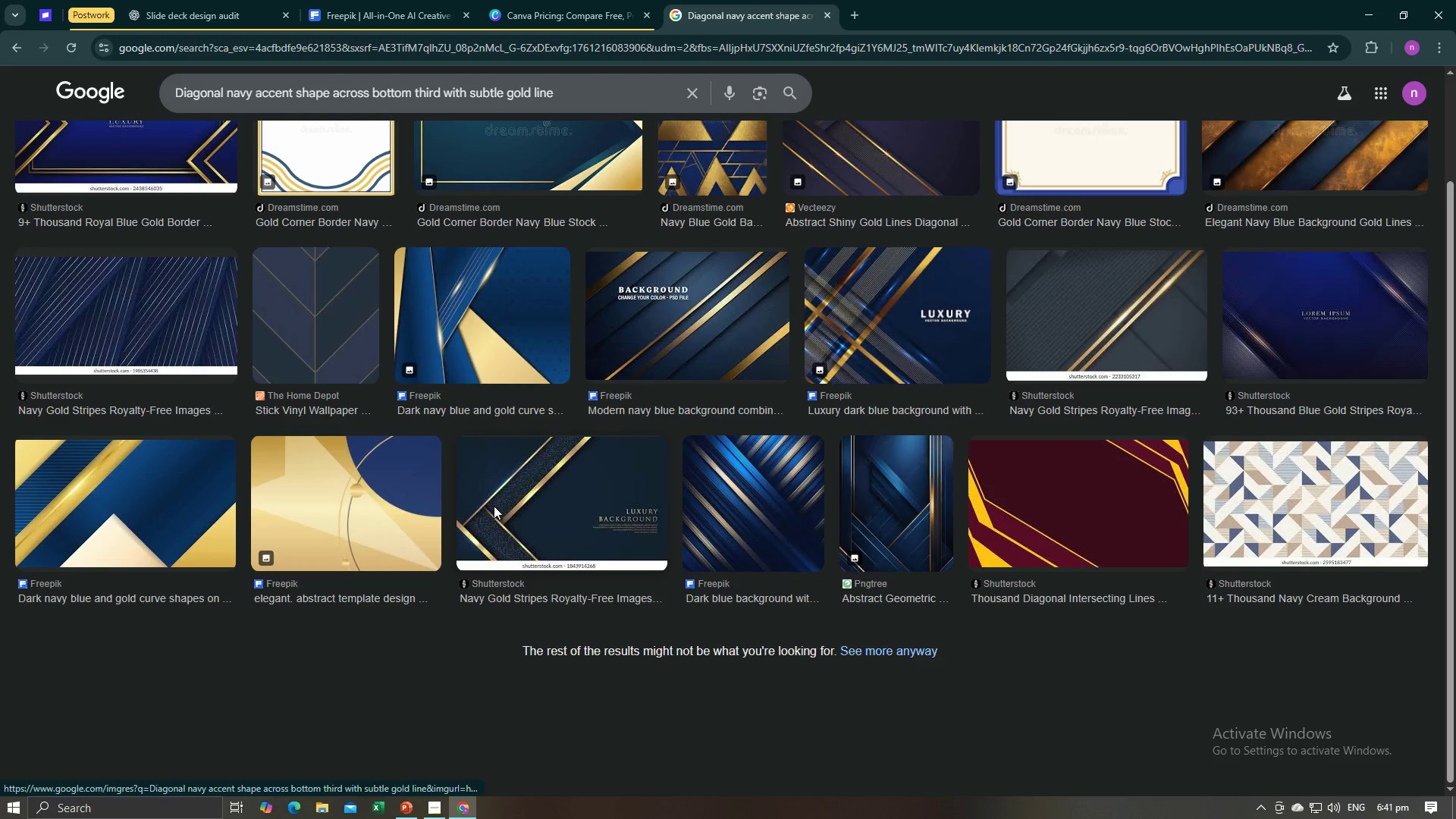 
scroll: coordinate [494, 506], scroll_direction: up, amount: 3.0
 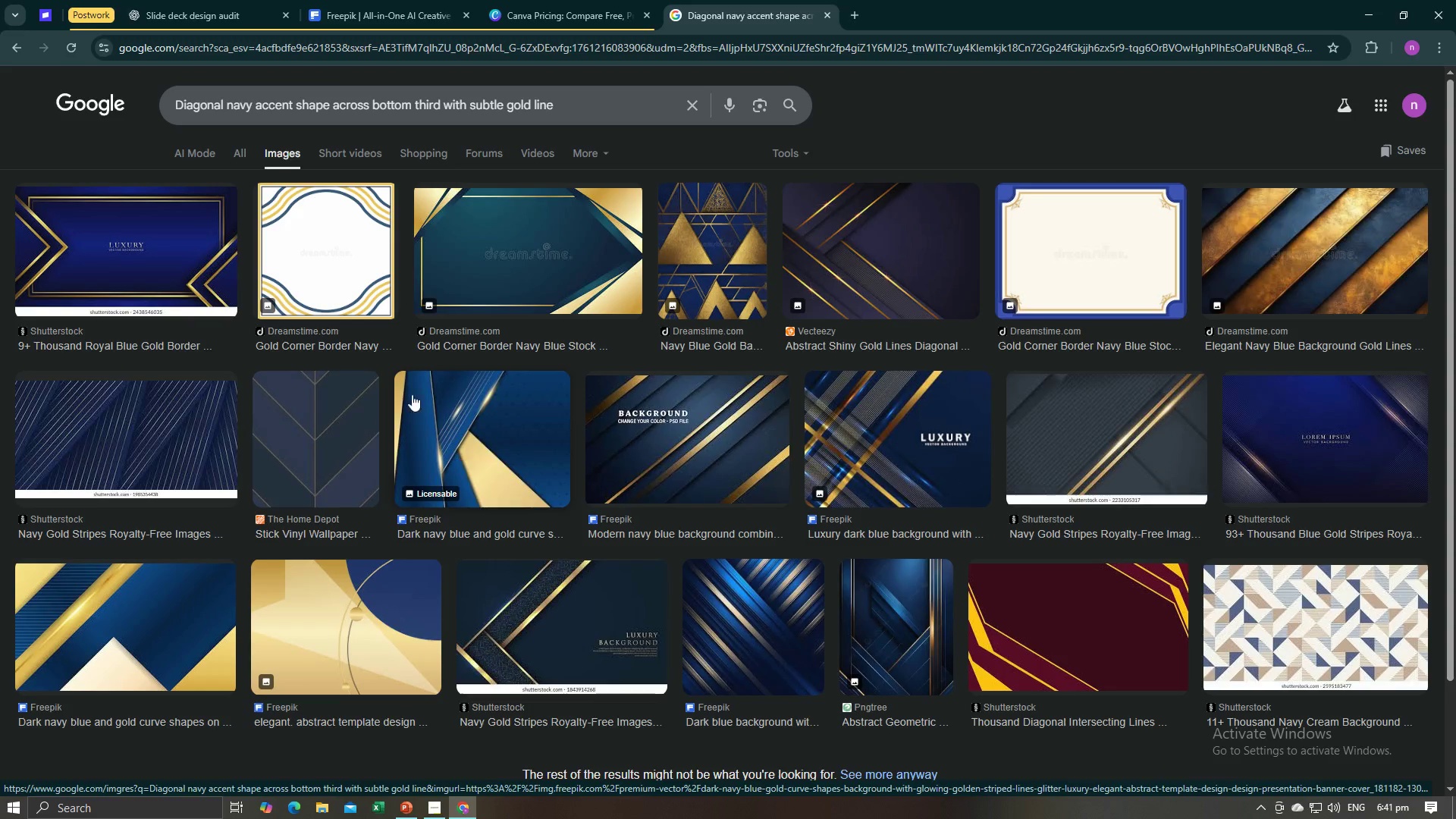 
key(Alt+AltLeft)
 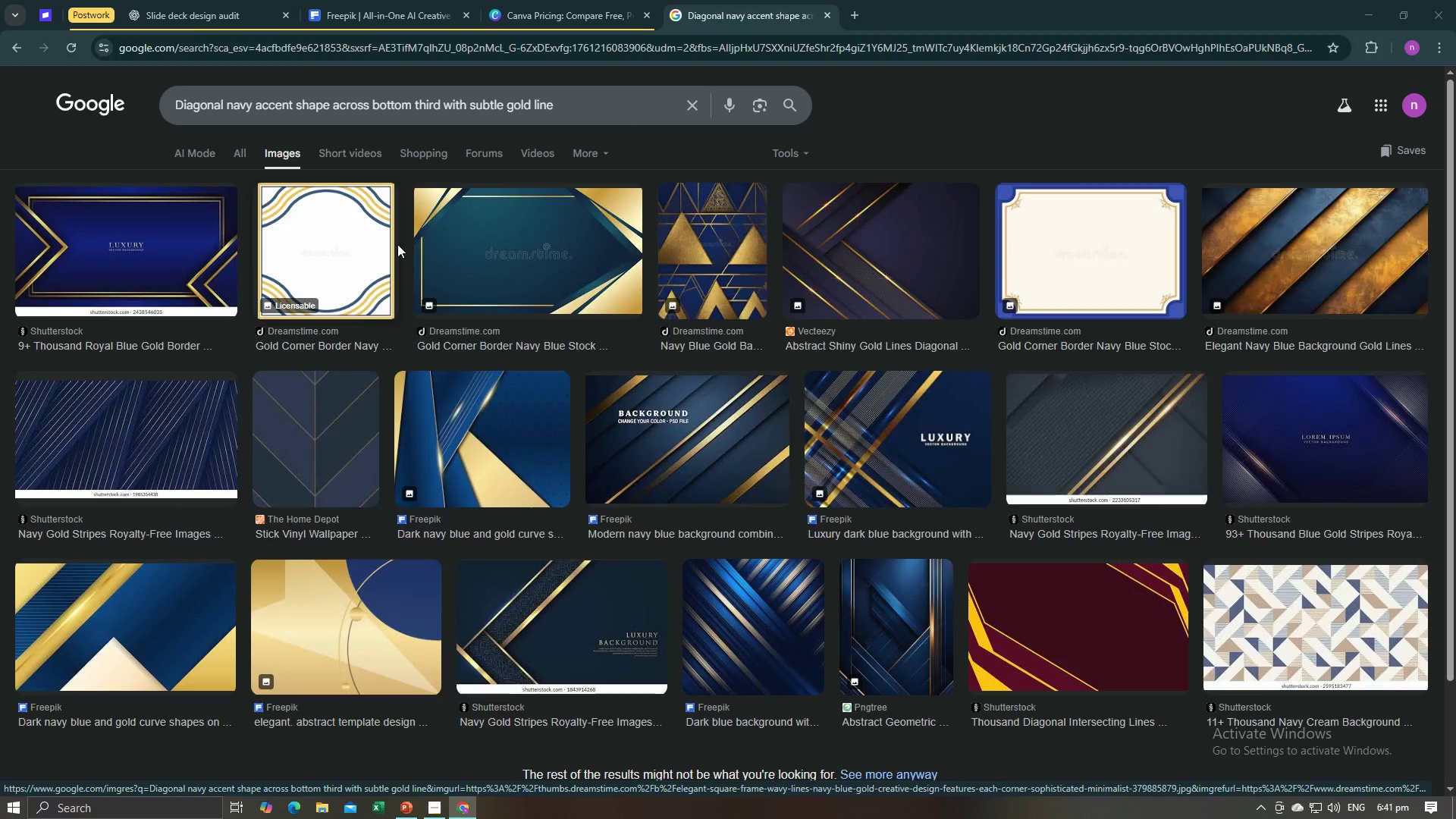 
key(Alt+Tab)
 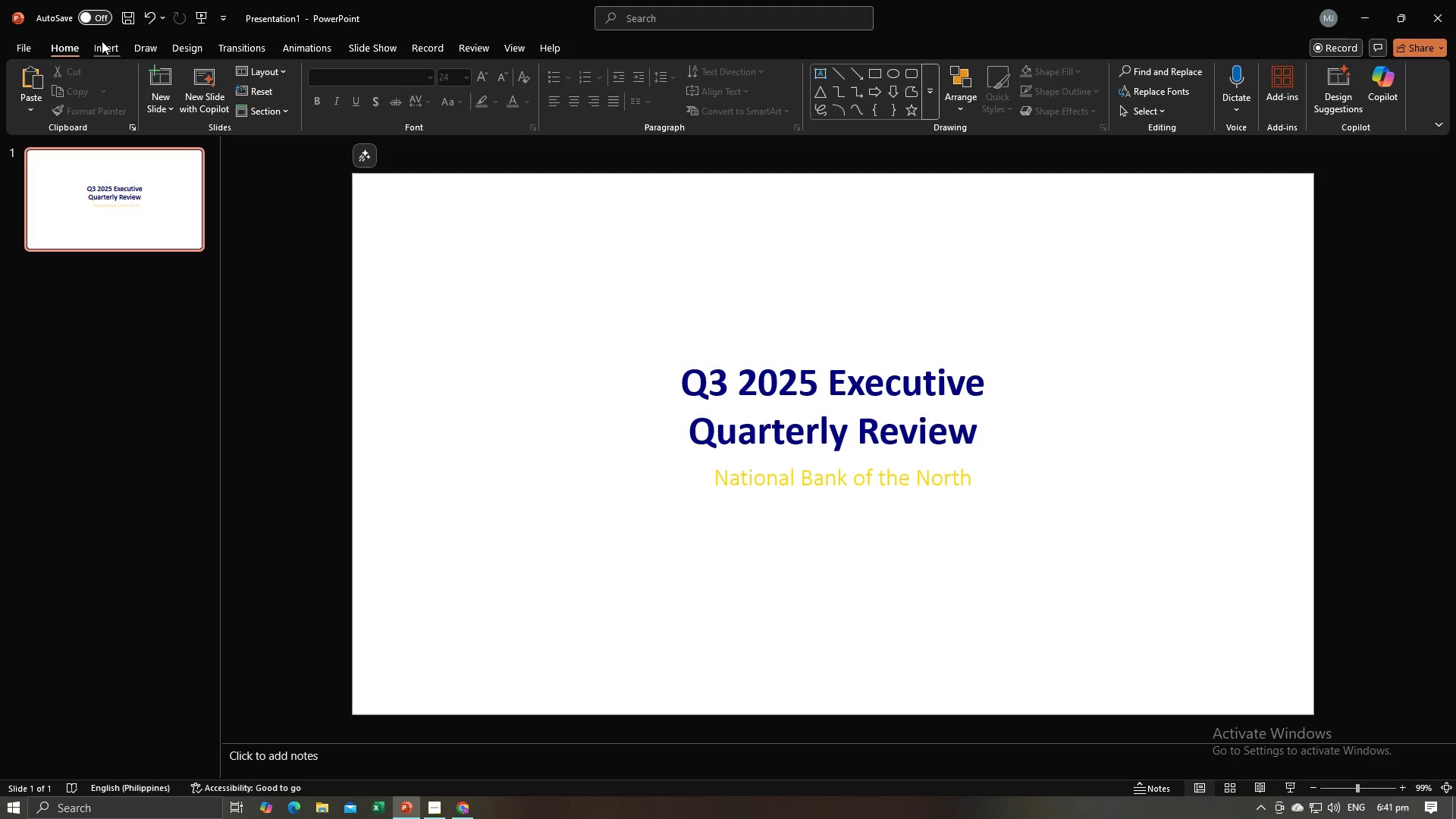 
left_click([102, 42])
 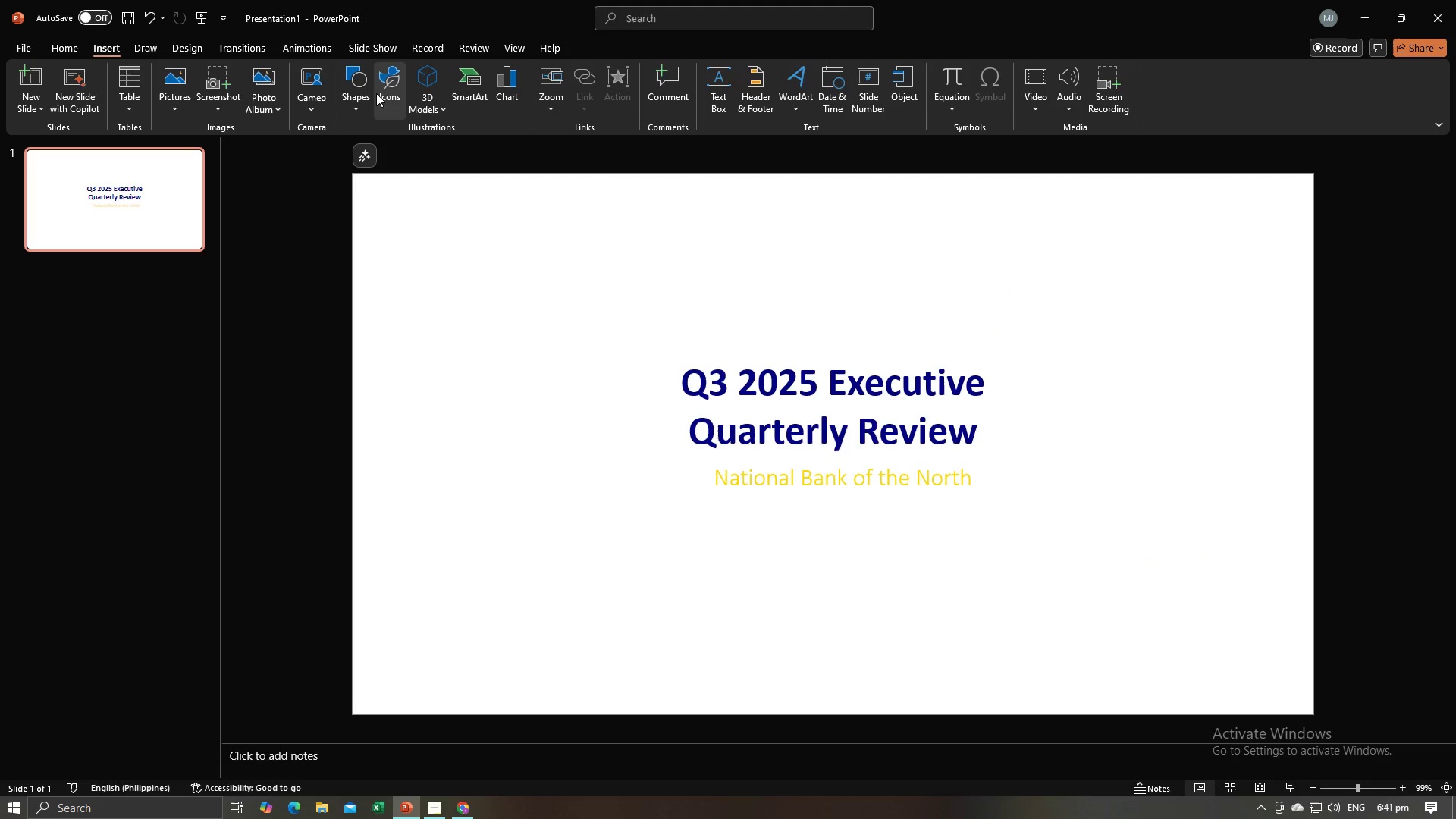 
left_click([369, 90])
 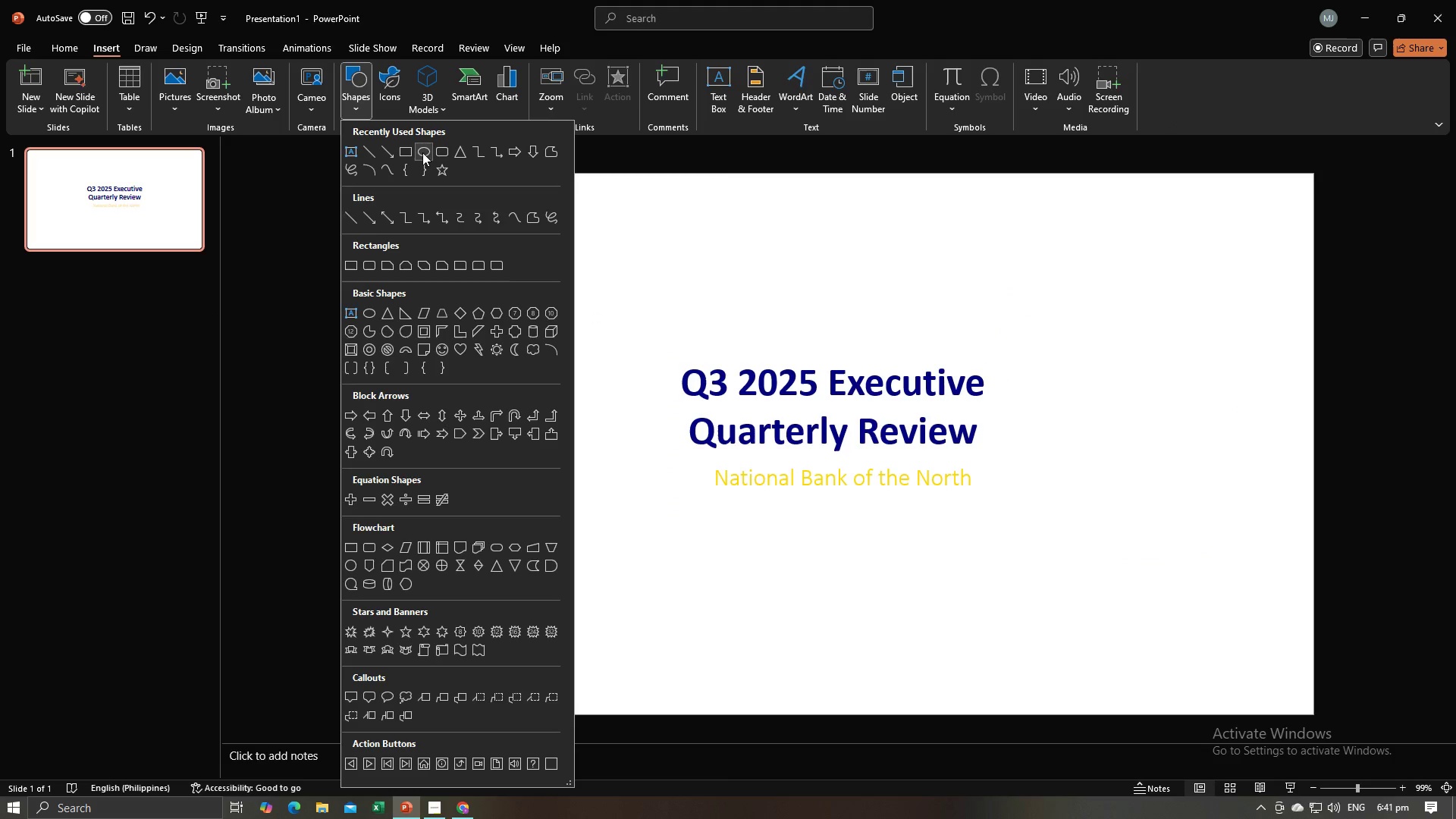 
left_click([434, 152])
 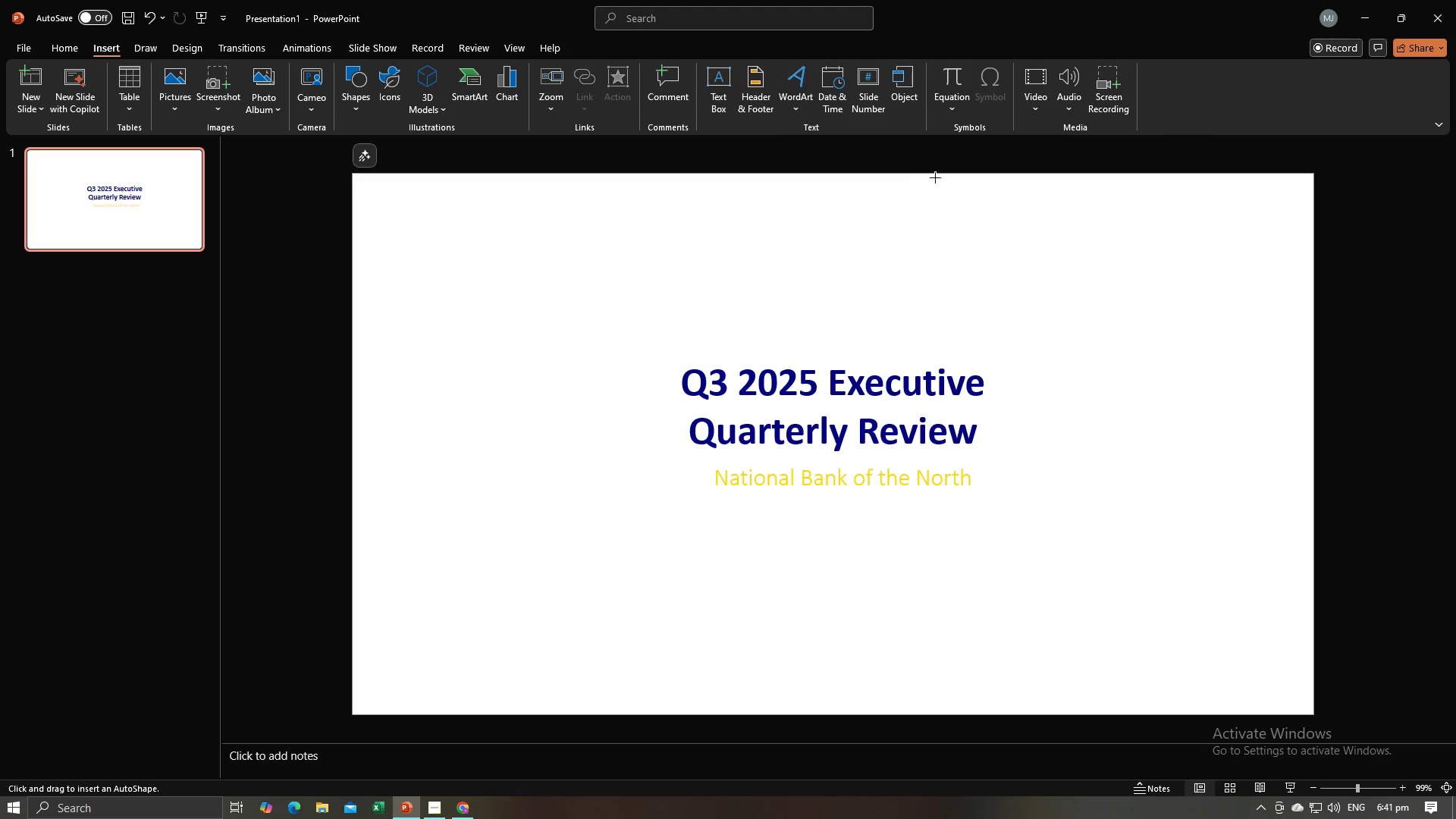 
left_click_drag(start_coordinate=[935, 177], to_coordinate=[959, 714])
 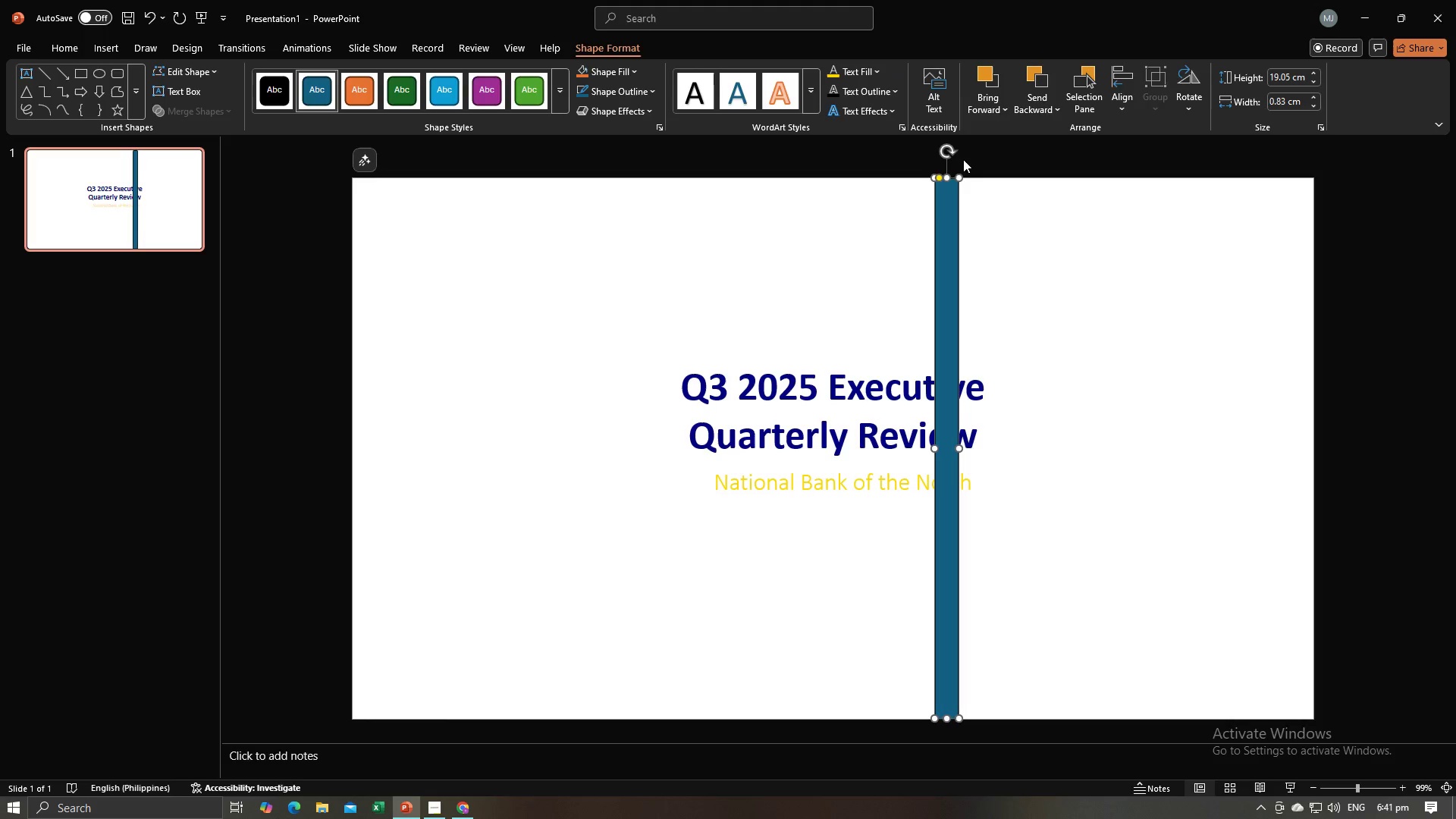 
right_click([949, 236])
 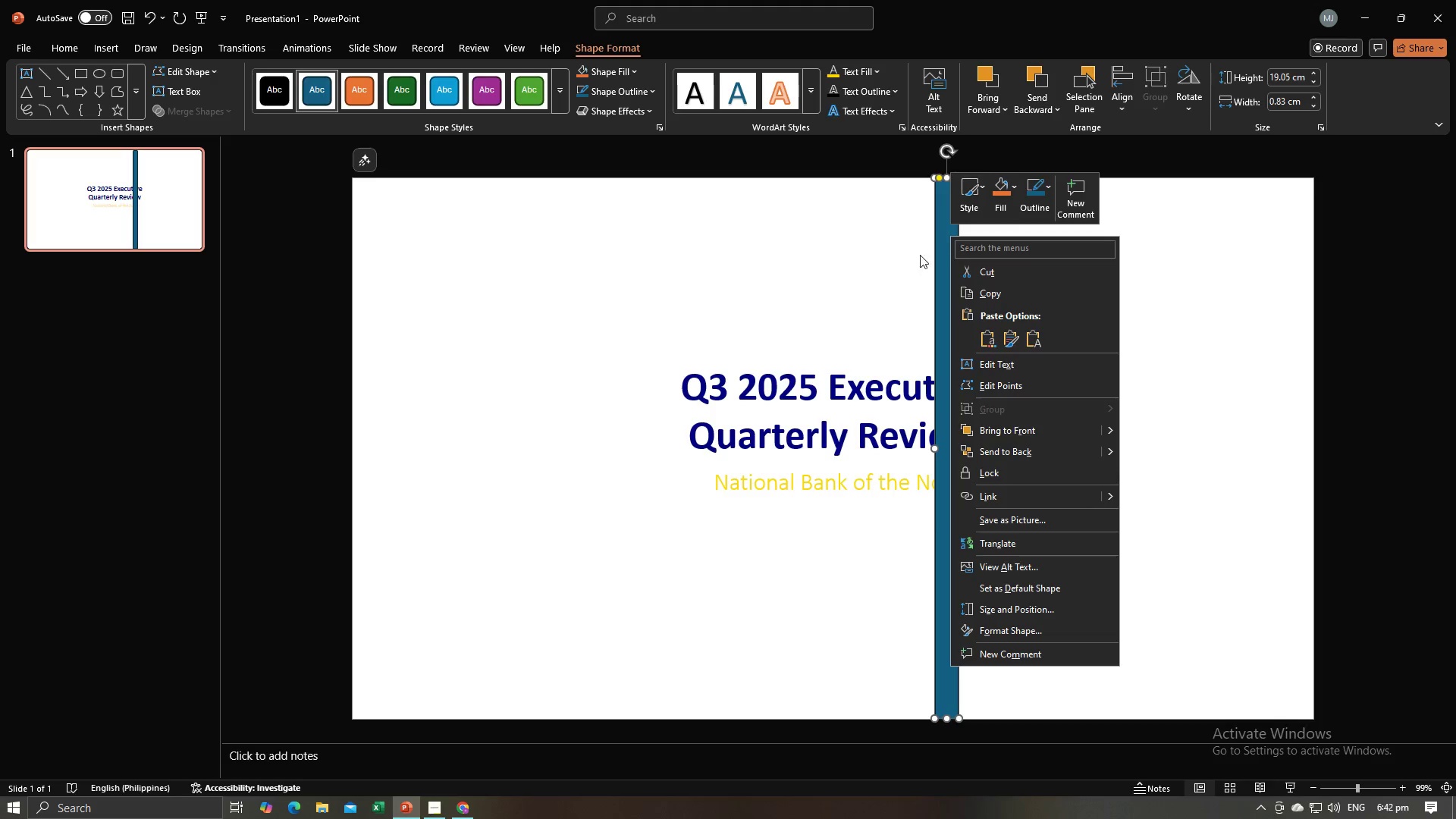 
left_click([944, 228])
 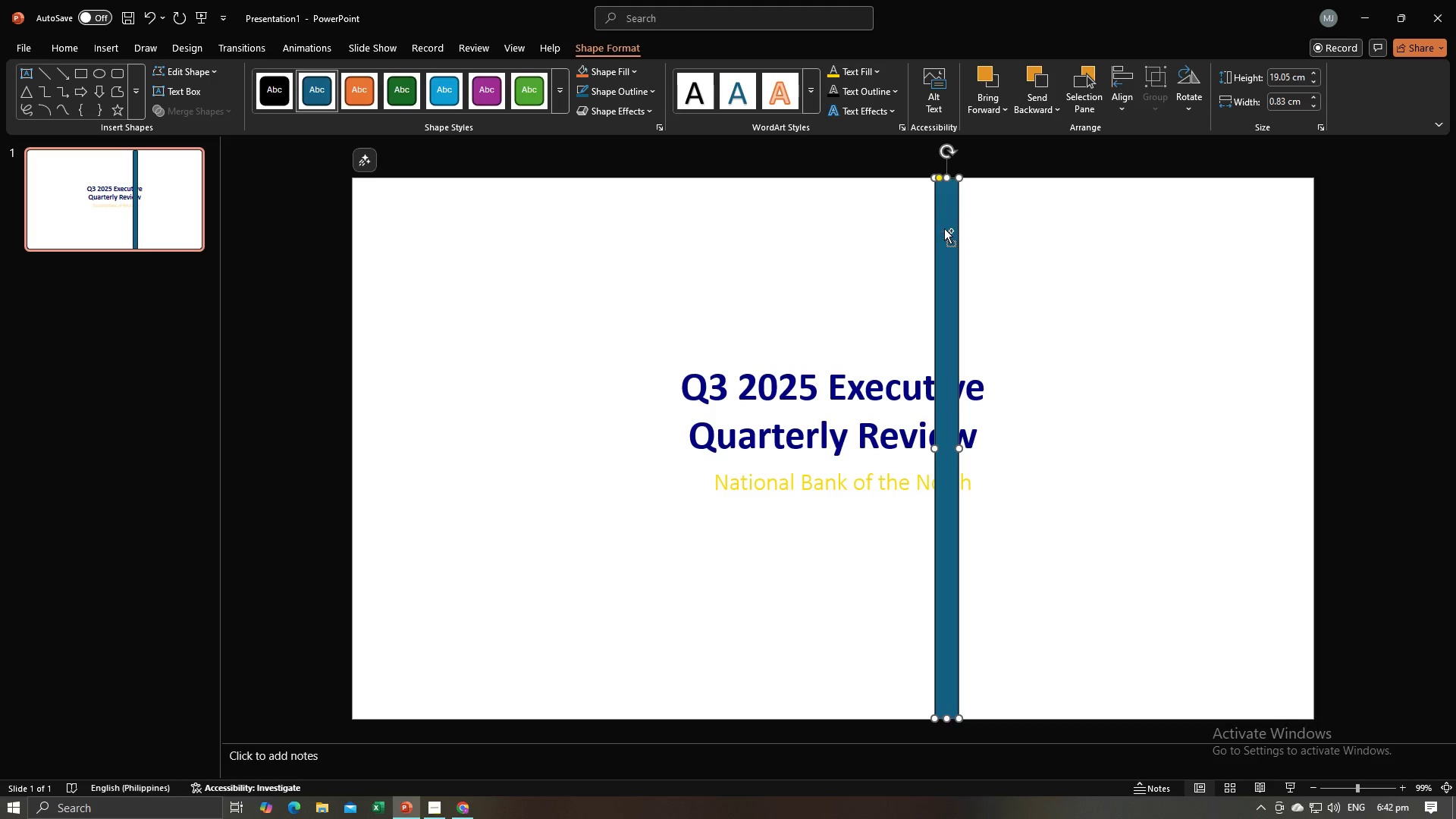 
key(Control+C)
 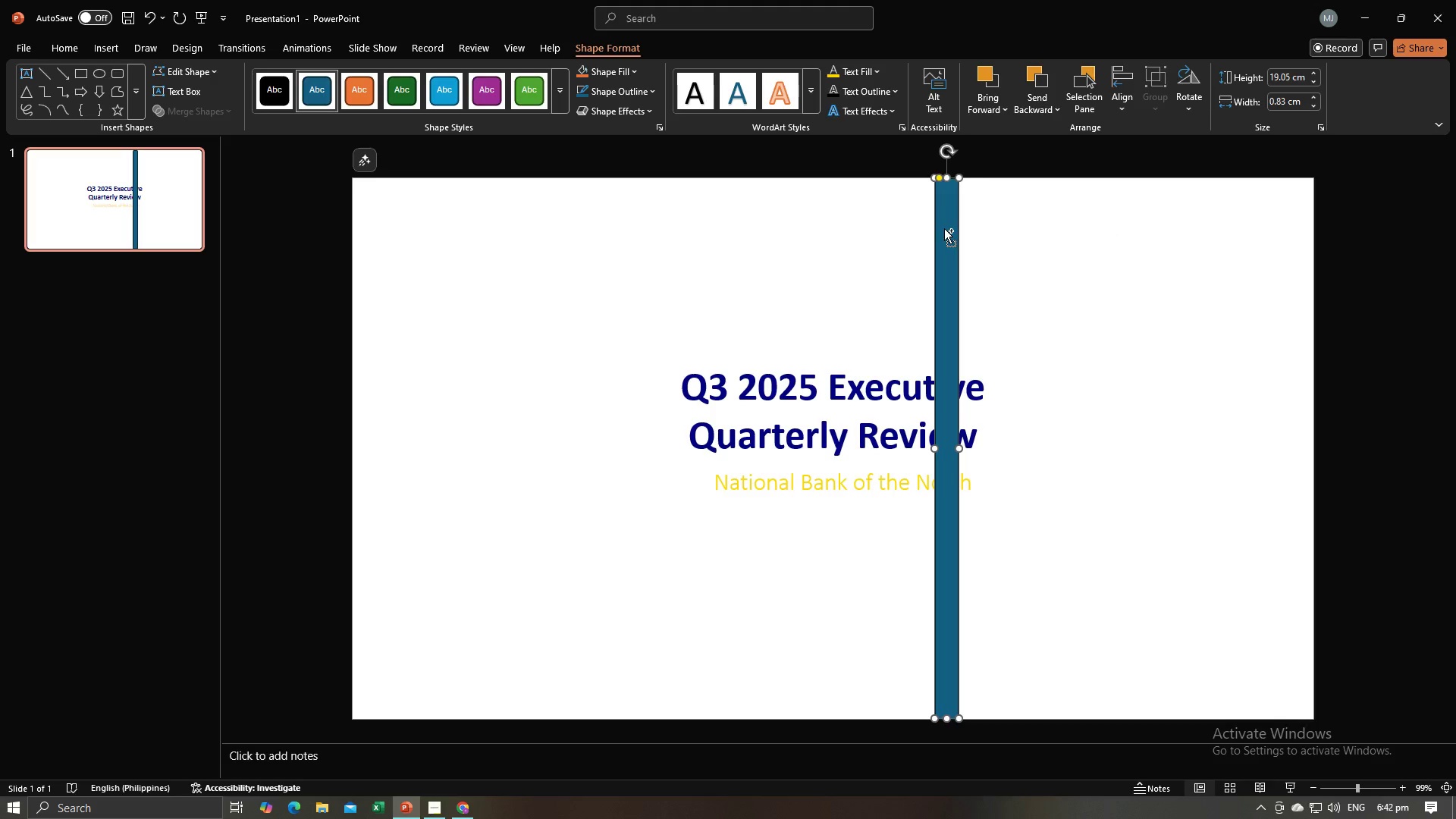 
key(Control+V)
 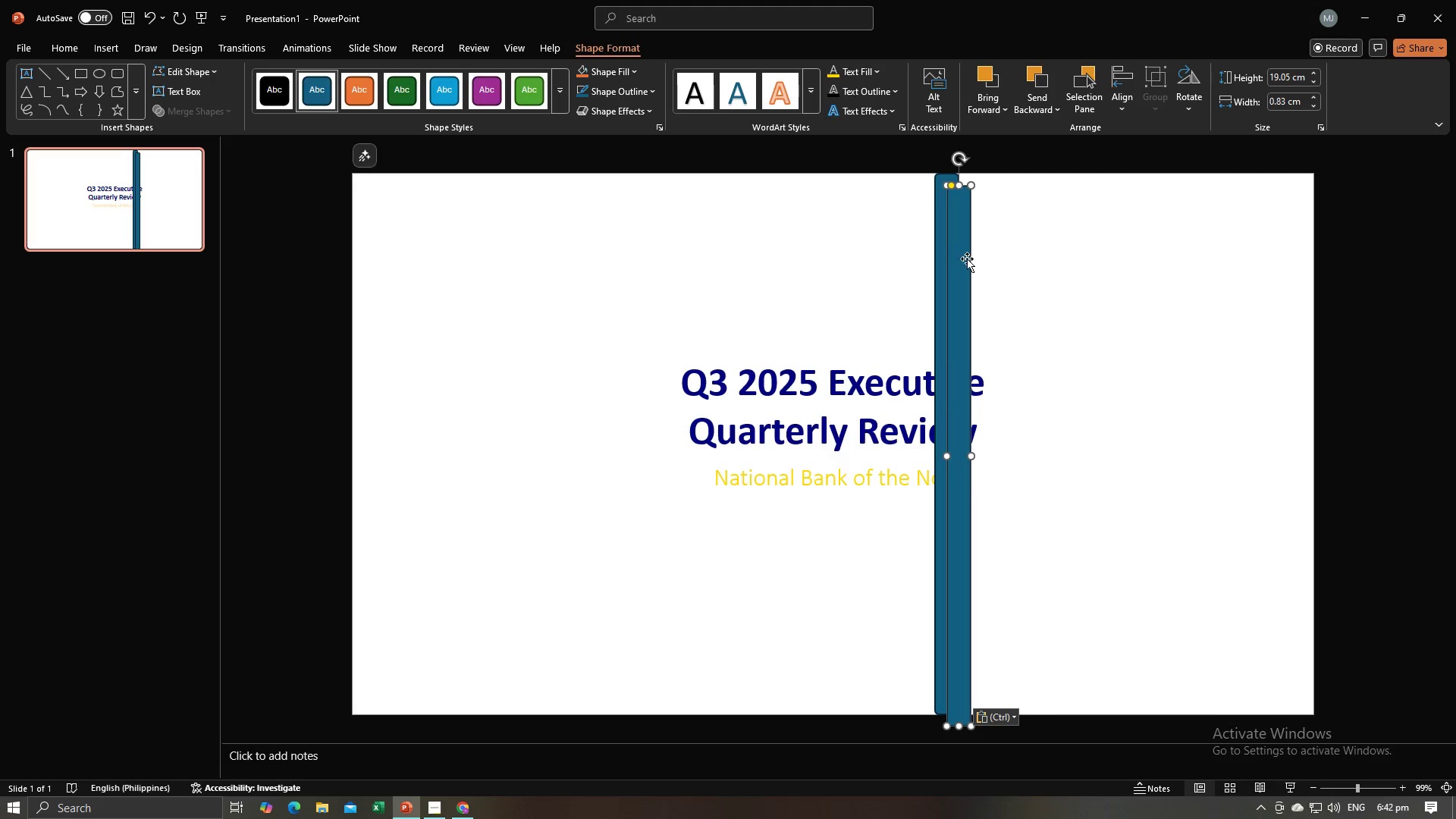 
left_click_drag(start_coordinate=[967, 259], to_coordinate=[1101, 247])
 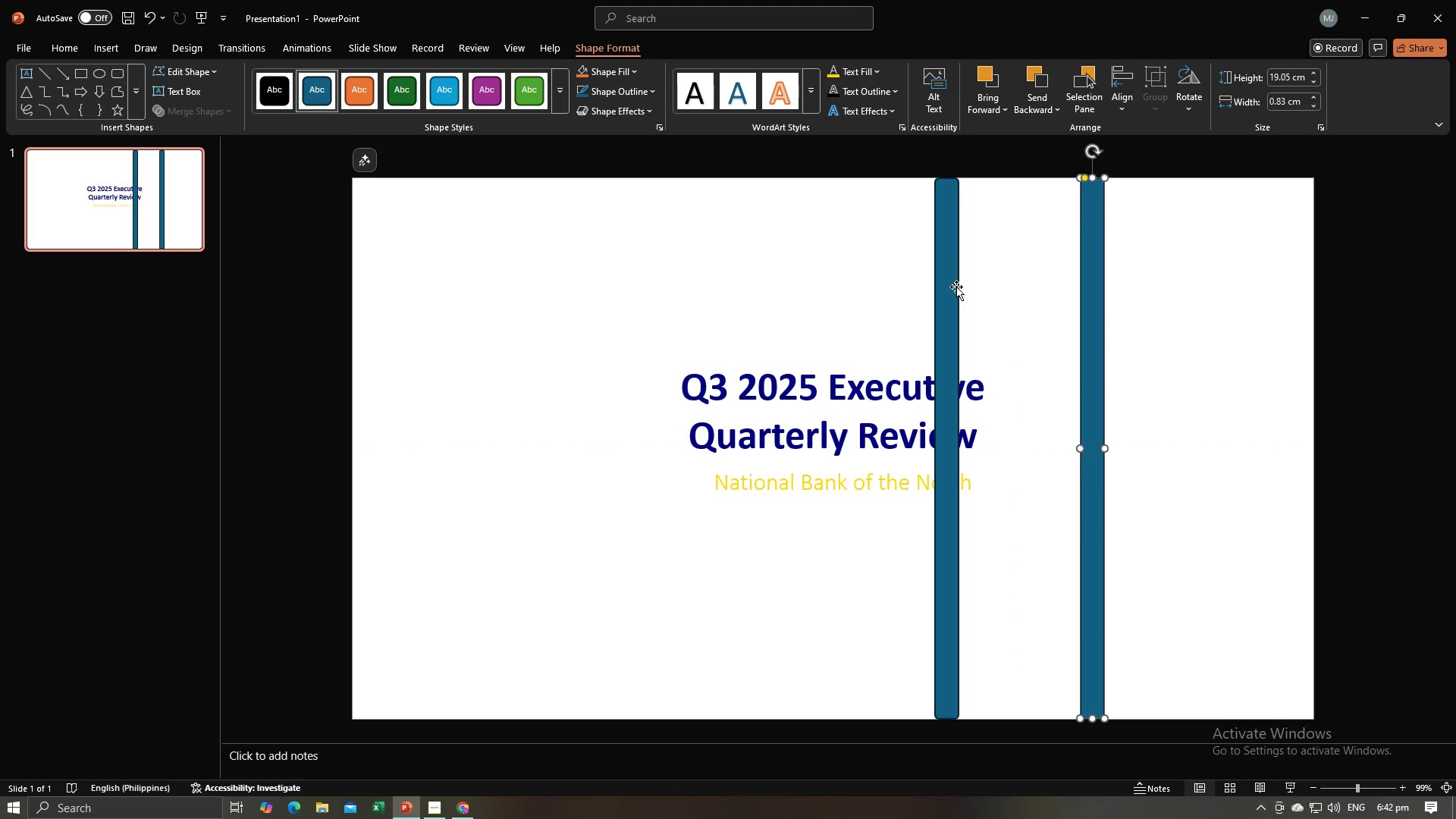 
left_click([955, 287])
 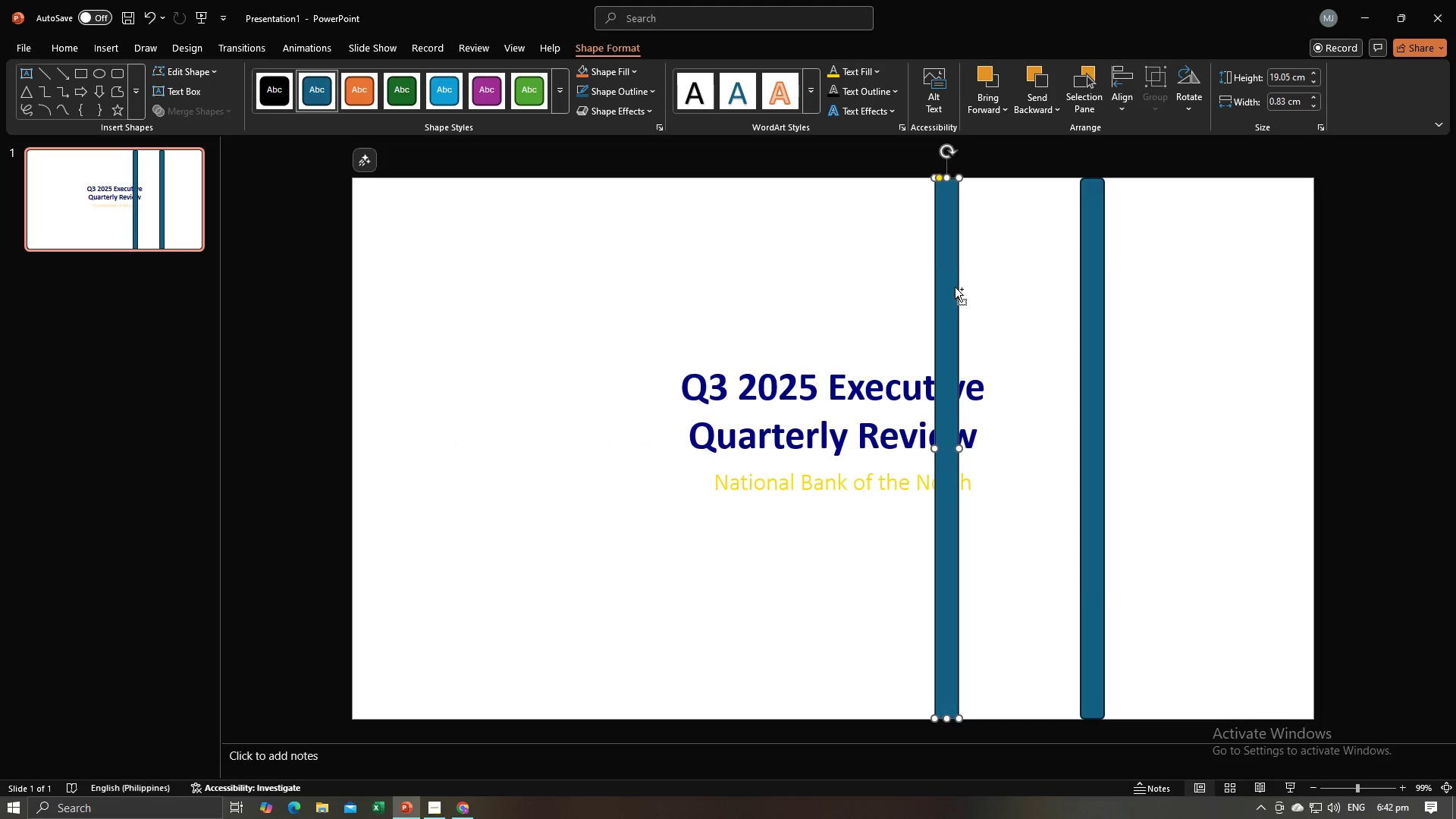 
key(Control+C)
 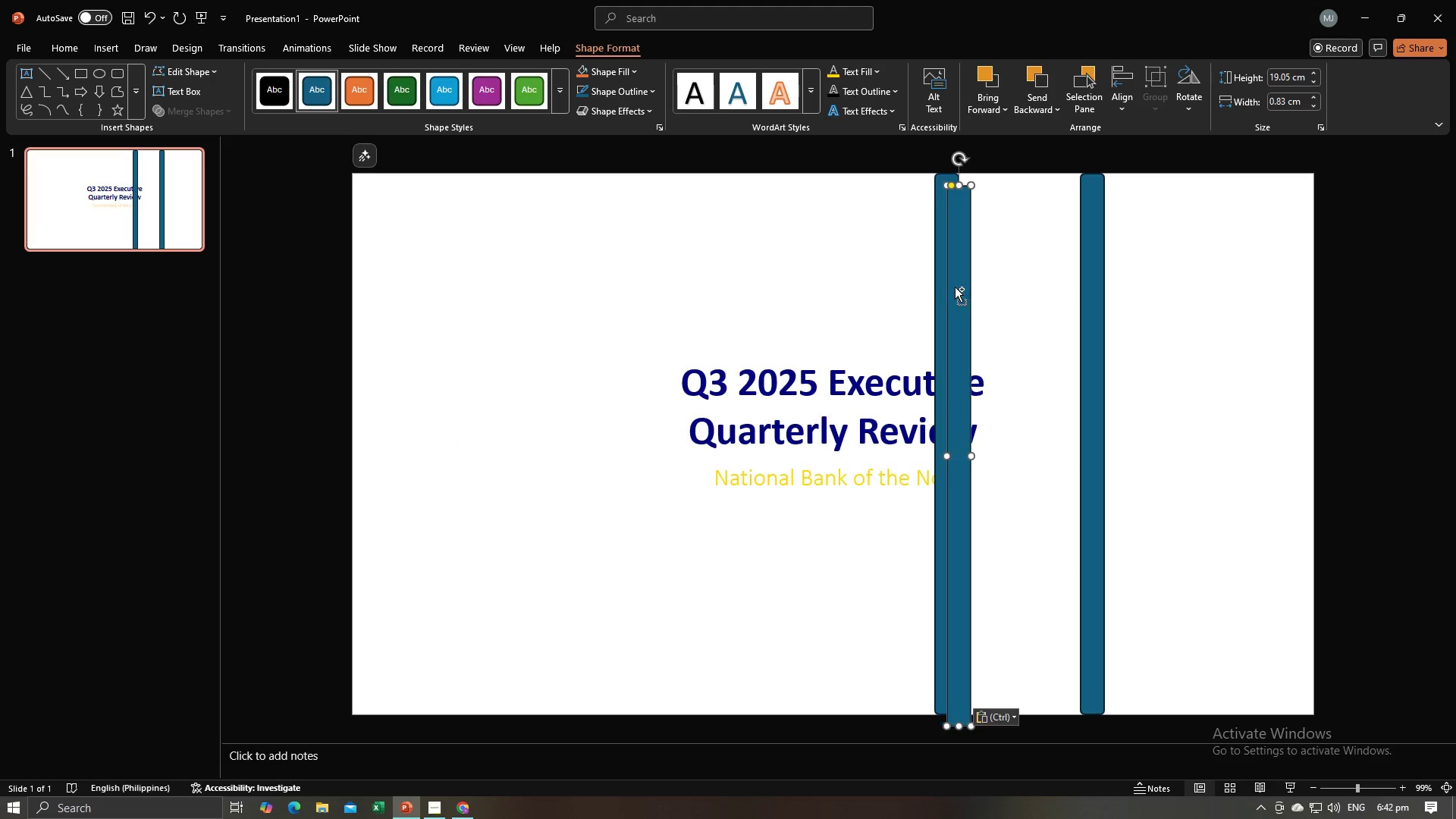 
key(Control+V)
 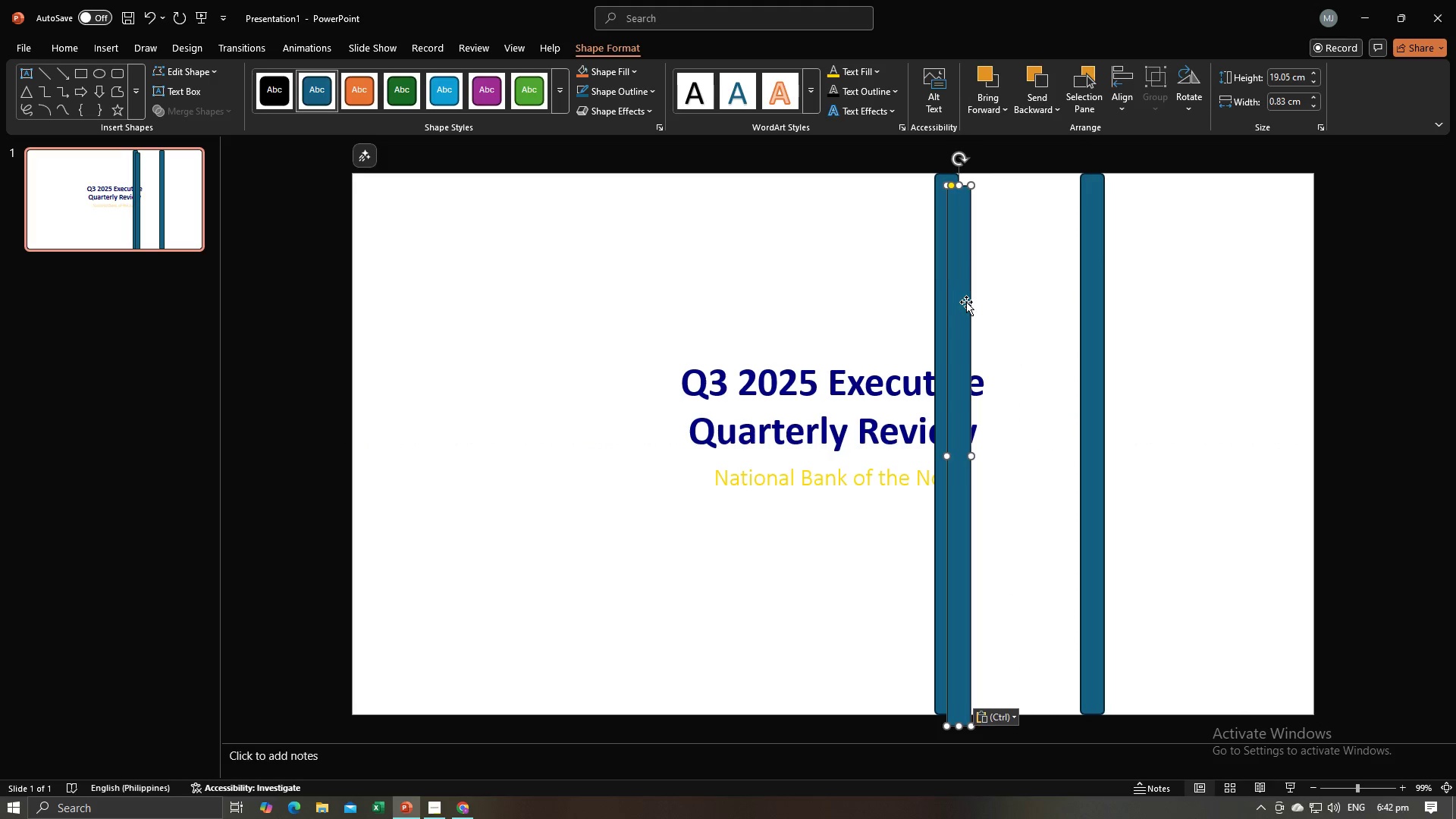 
left_click_drag(start_coordinate=[966, 302], to_coordinate=[1020, 285])
 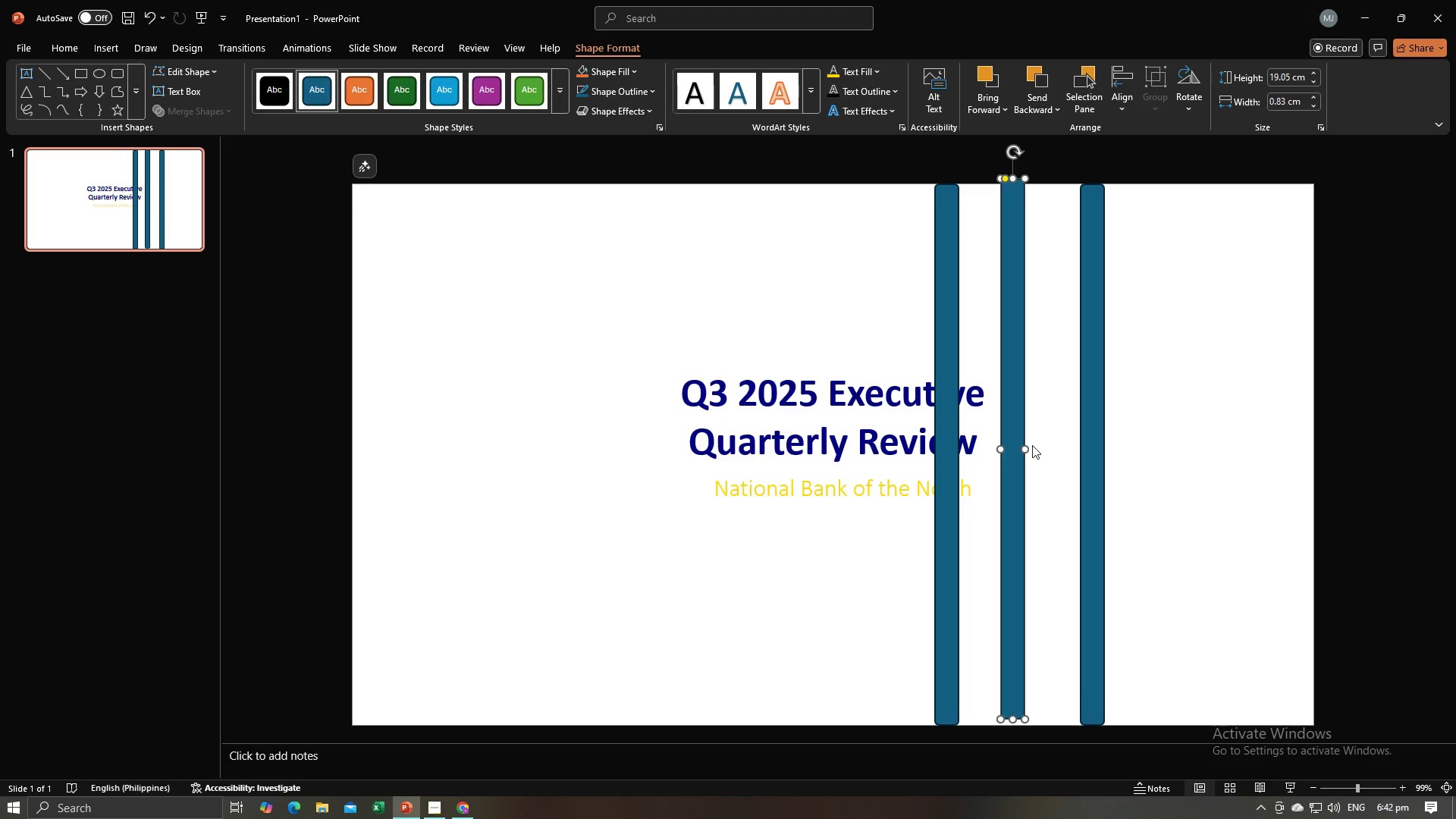 
left_click_drag(start_coordinate=[1027, 449], to_coordinate=[1059, 451])
 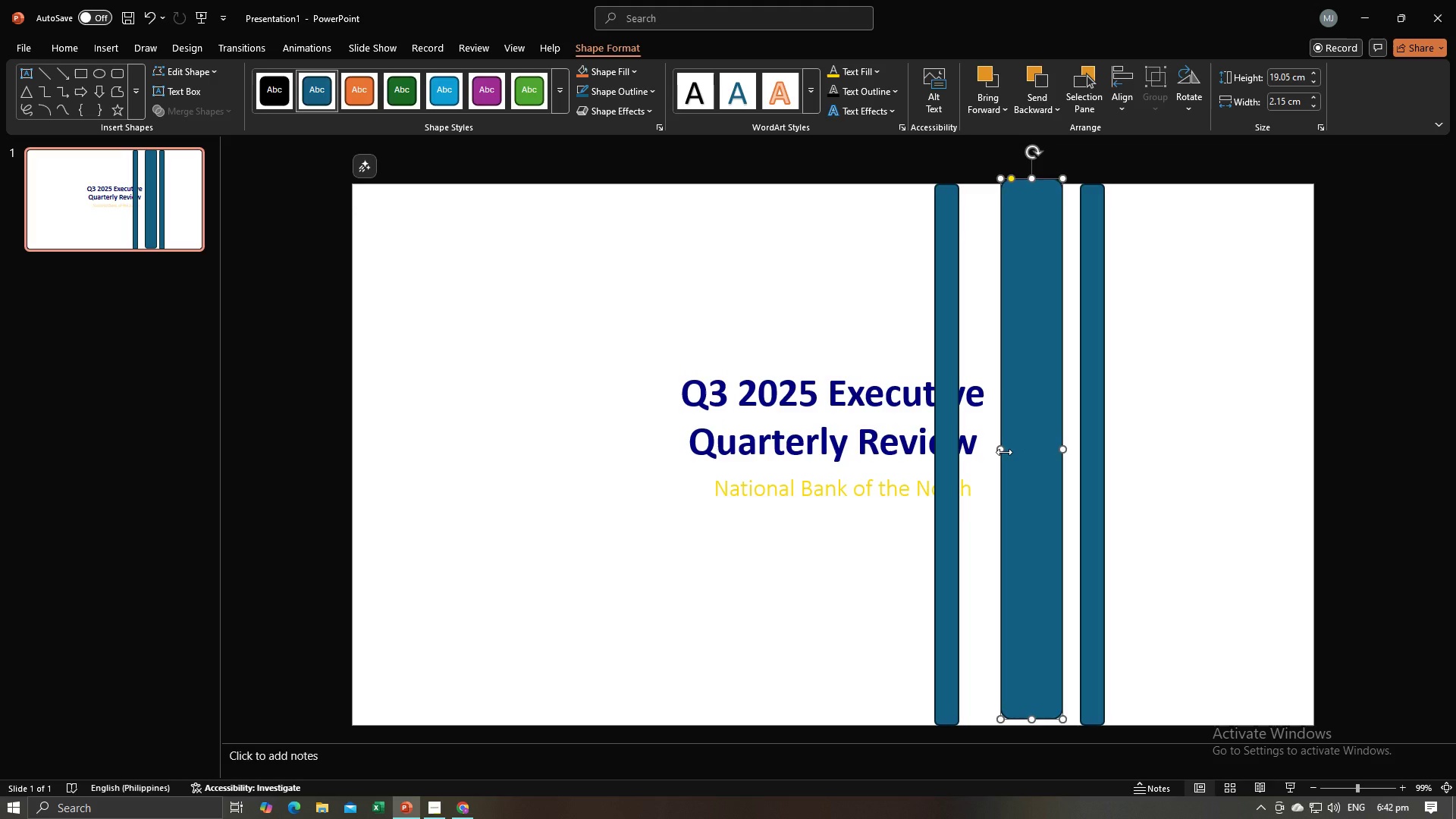 
left_click_drag(start_coordinate=[1004, 452], to_coordinate=[975, 447])
 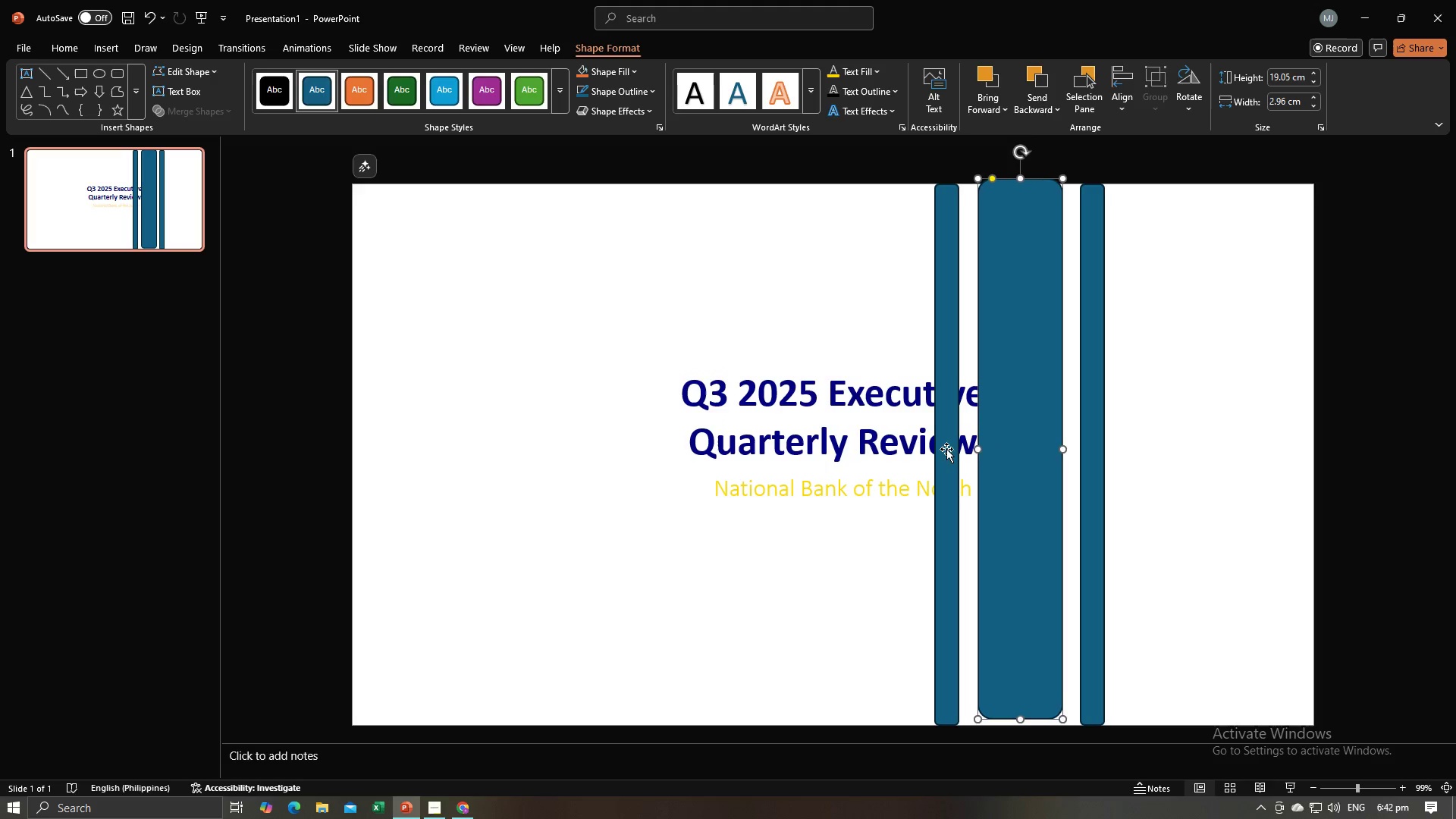 
left_click_drag(start_coordinate=[948, 449], to_coordinate=[878, 430])
 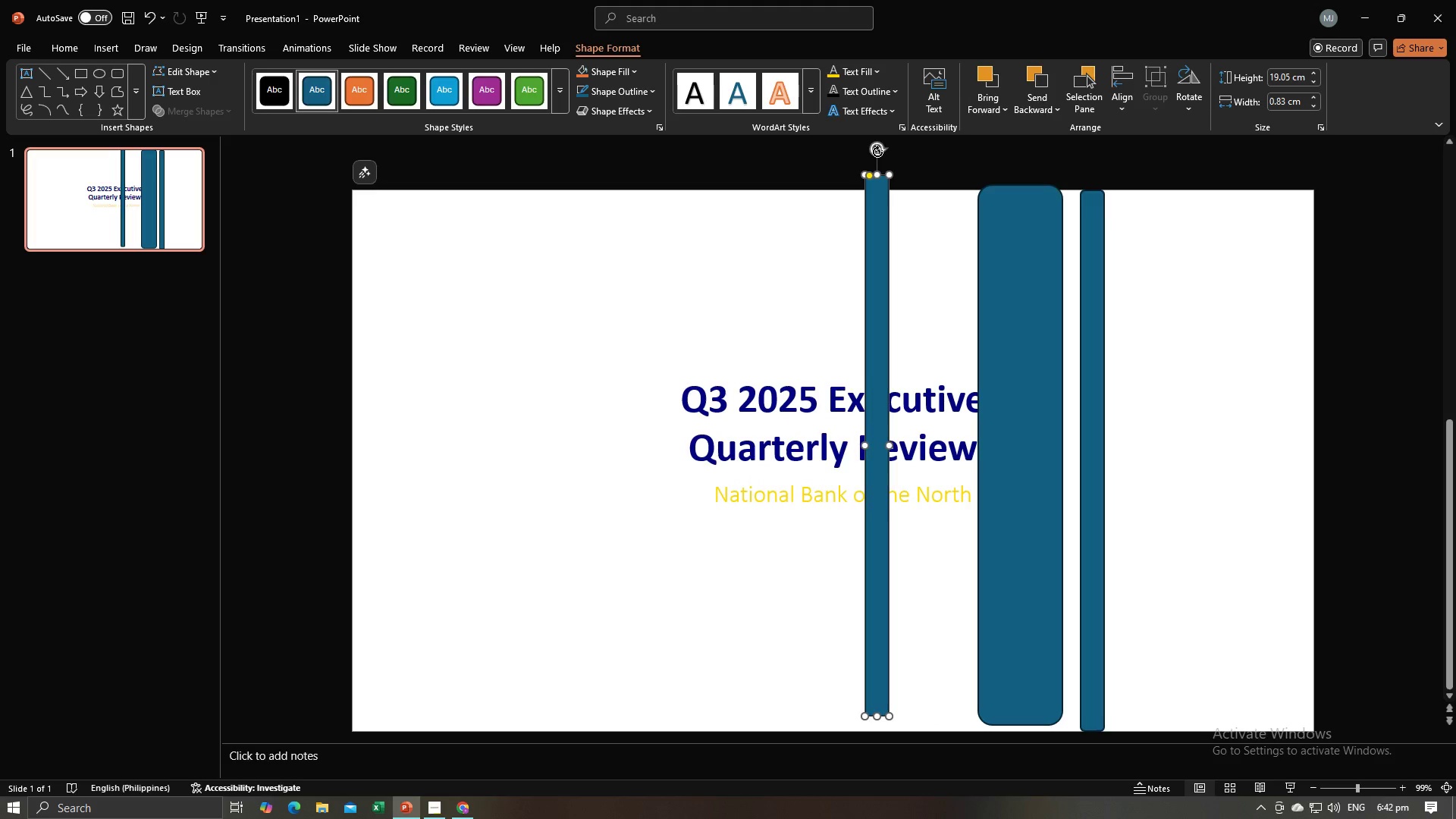 
left_click_drag(start_coordinate=[877, 152], to_coordinate=[968, 237])
 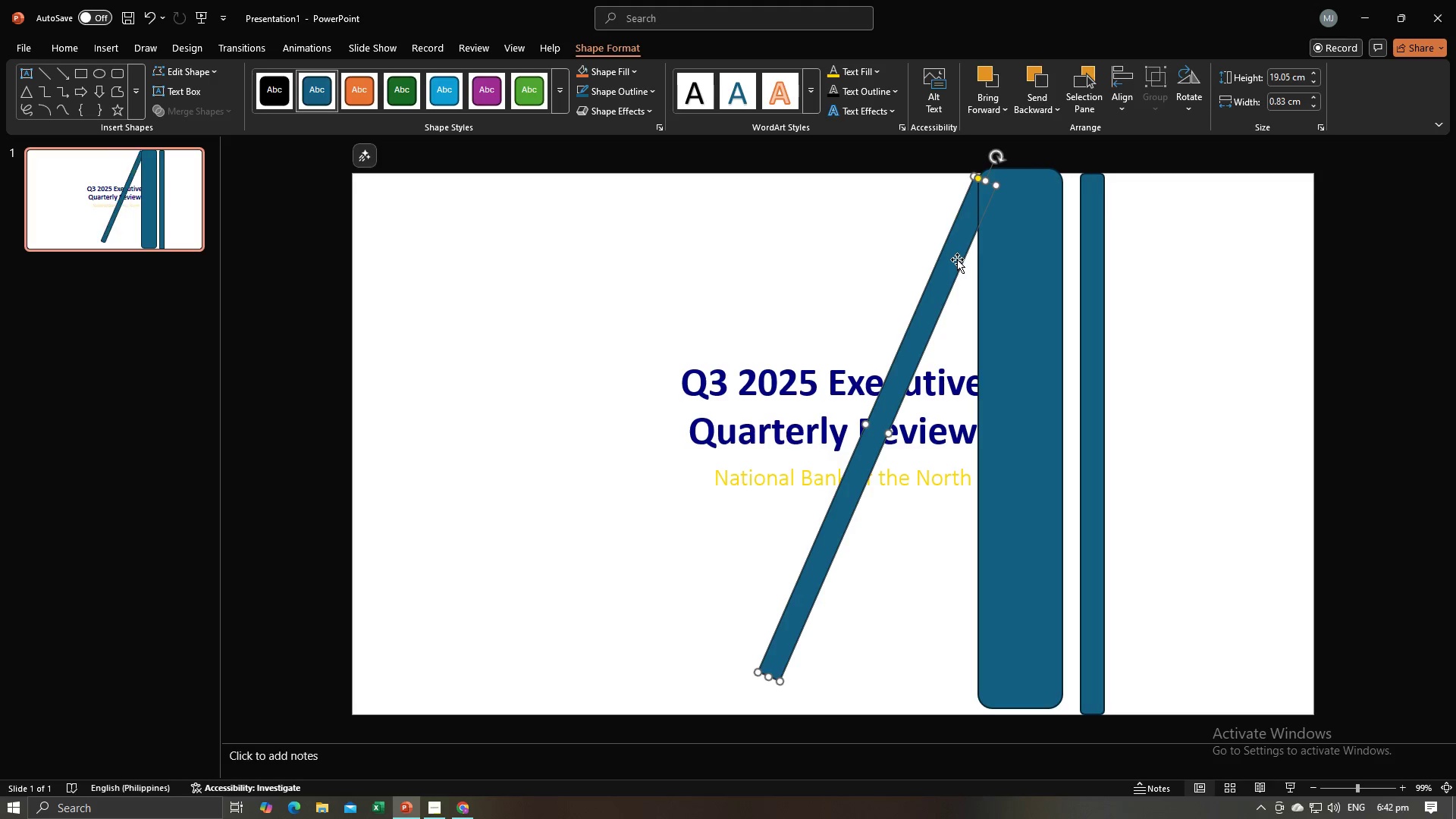 
left_click_drag(start_coordinate=[957, 259], to_coordinate=[927, 243])
 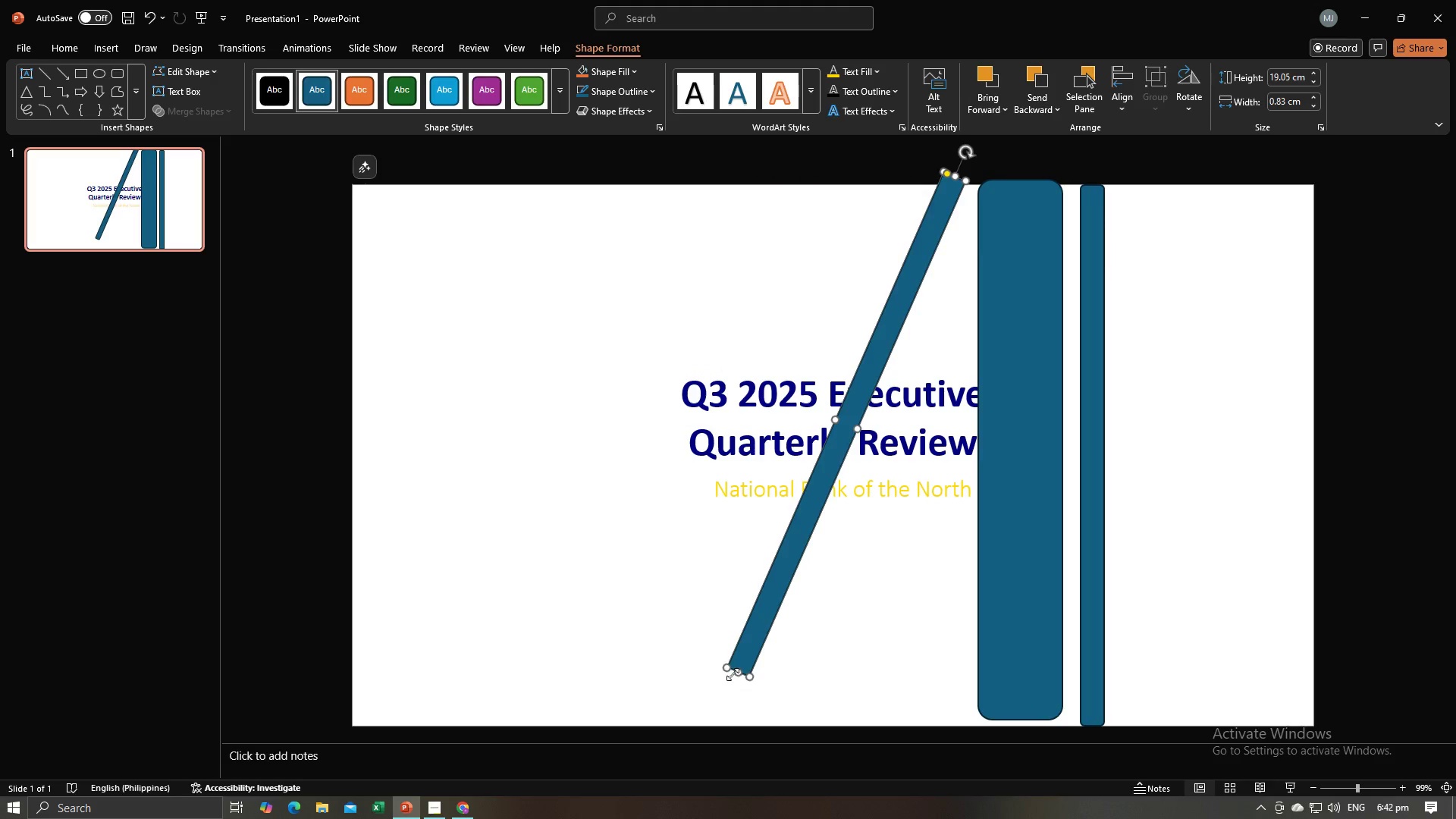 
left_click_drag(start_coordinate=[739, 673], to_coordinate=[698, 723])
 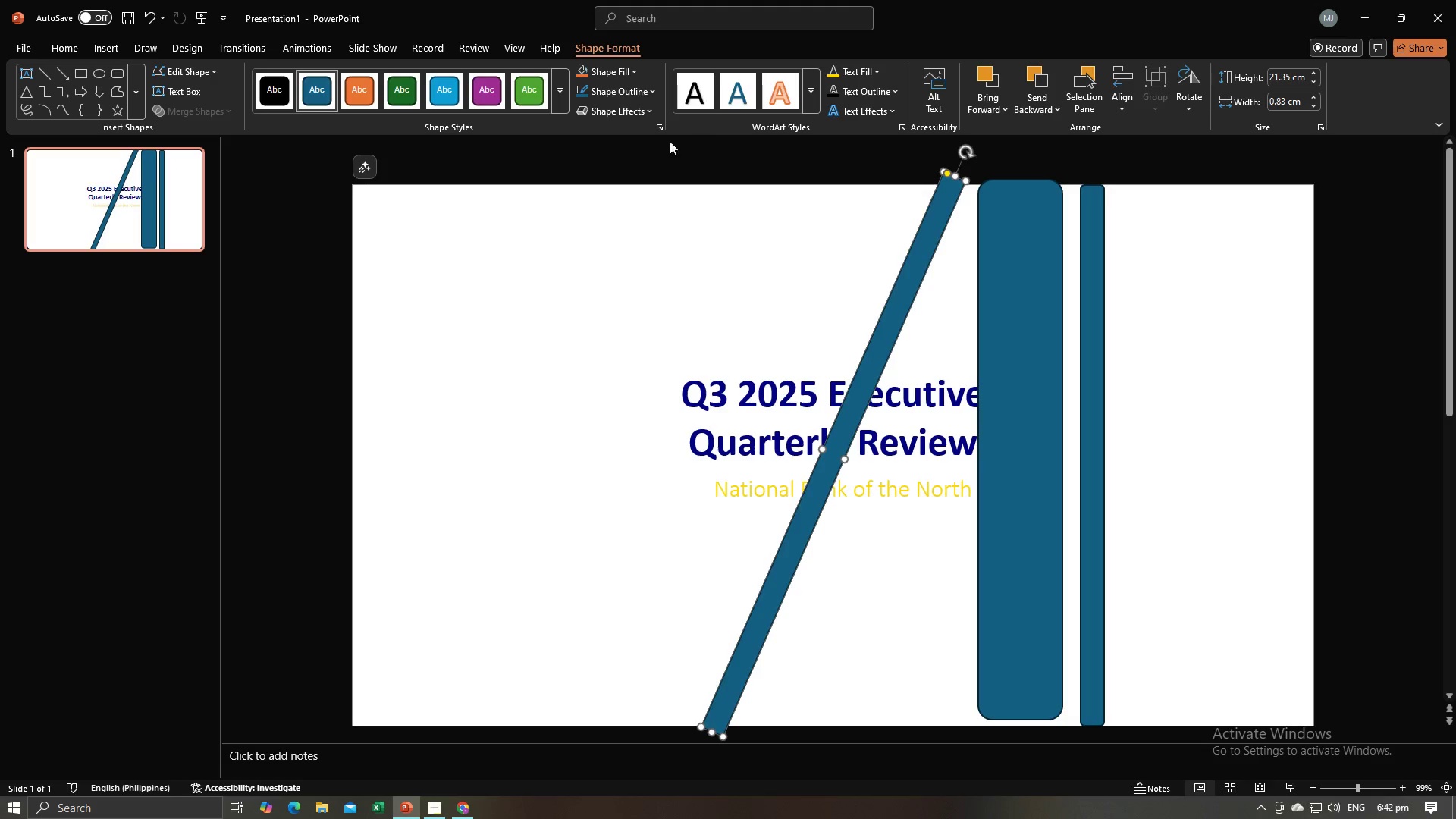 
wait(6.06)
 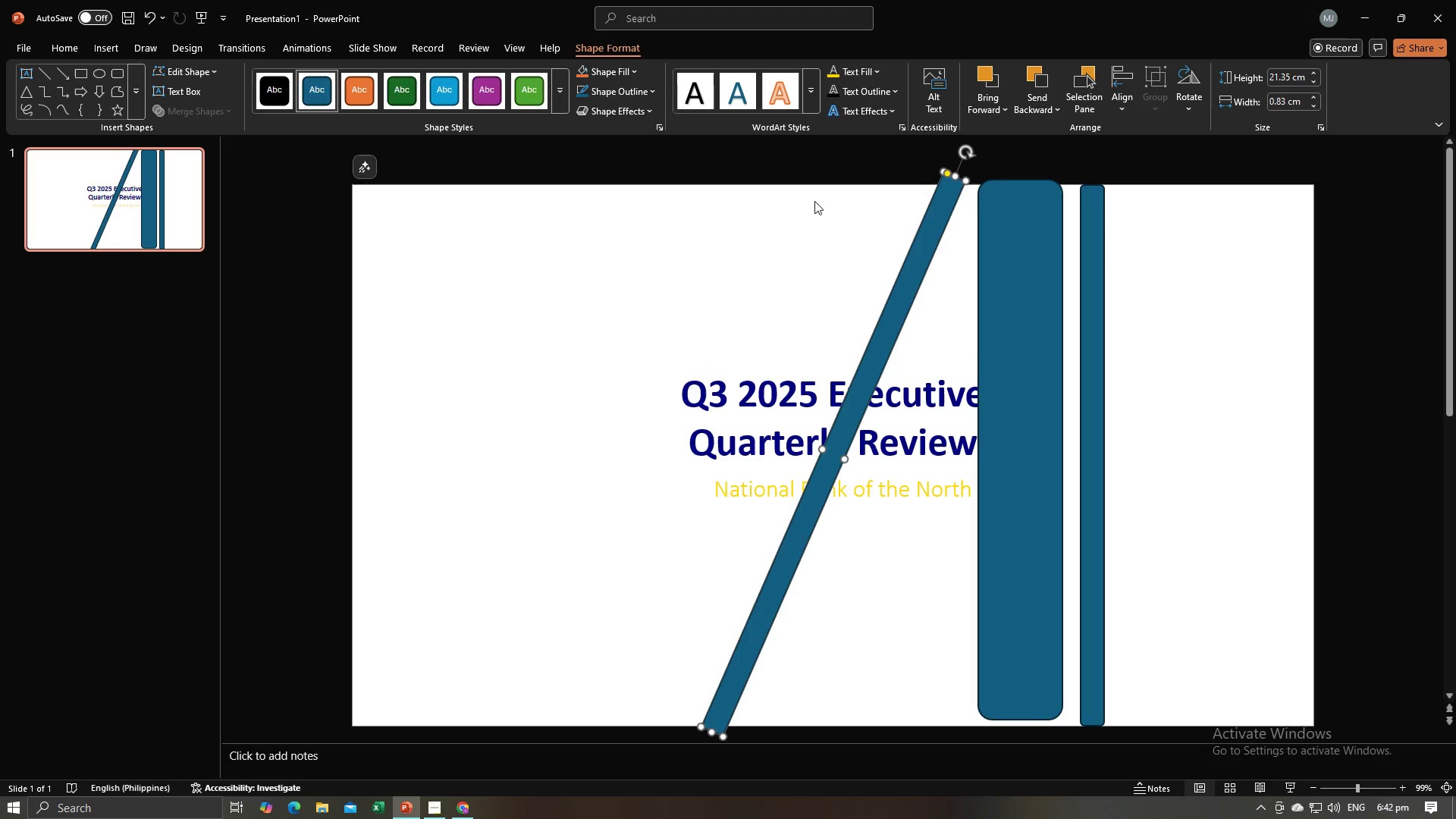 
left_click([560, 82])
 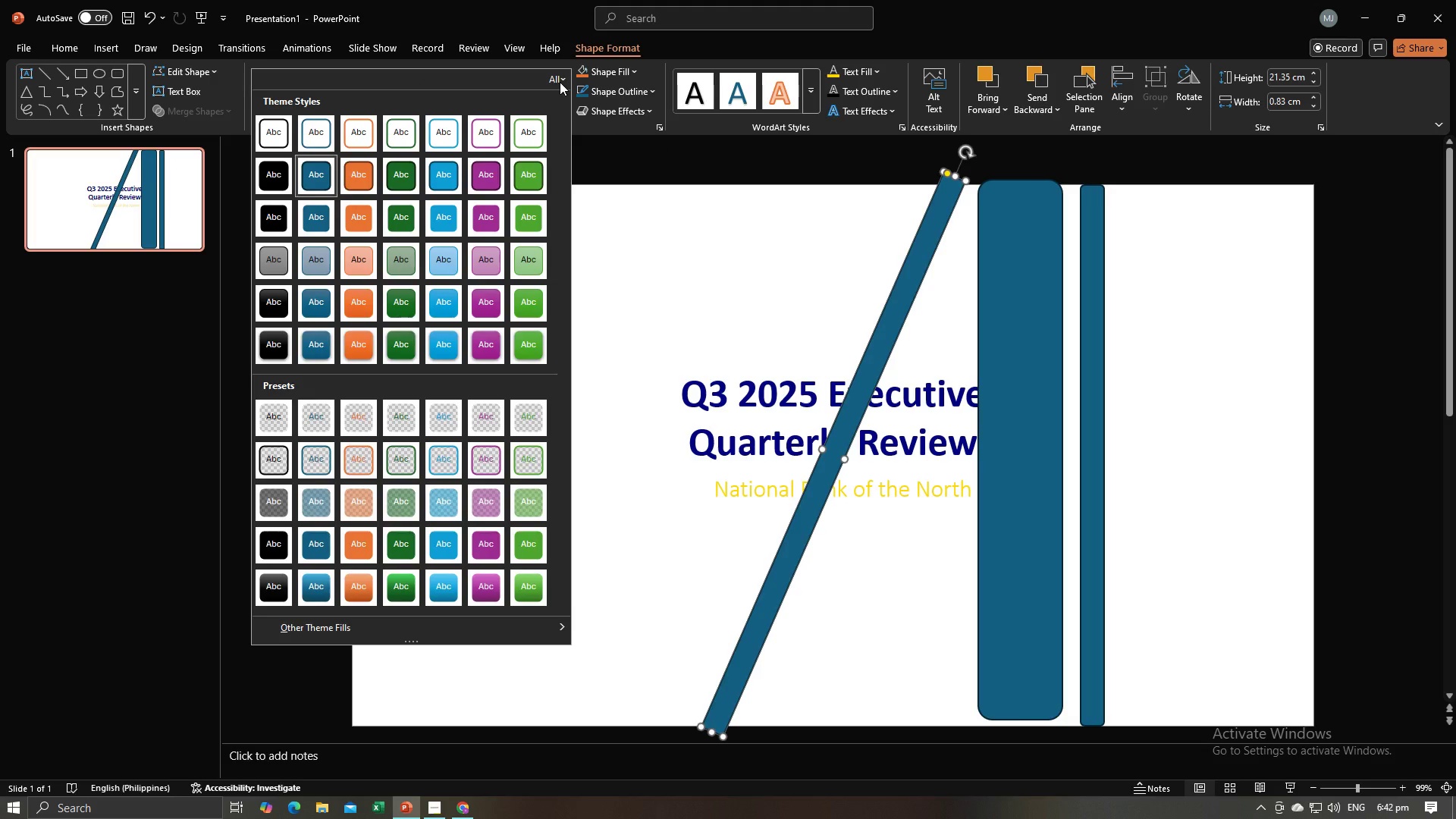 
left_click([560, 82])
 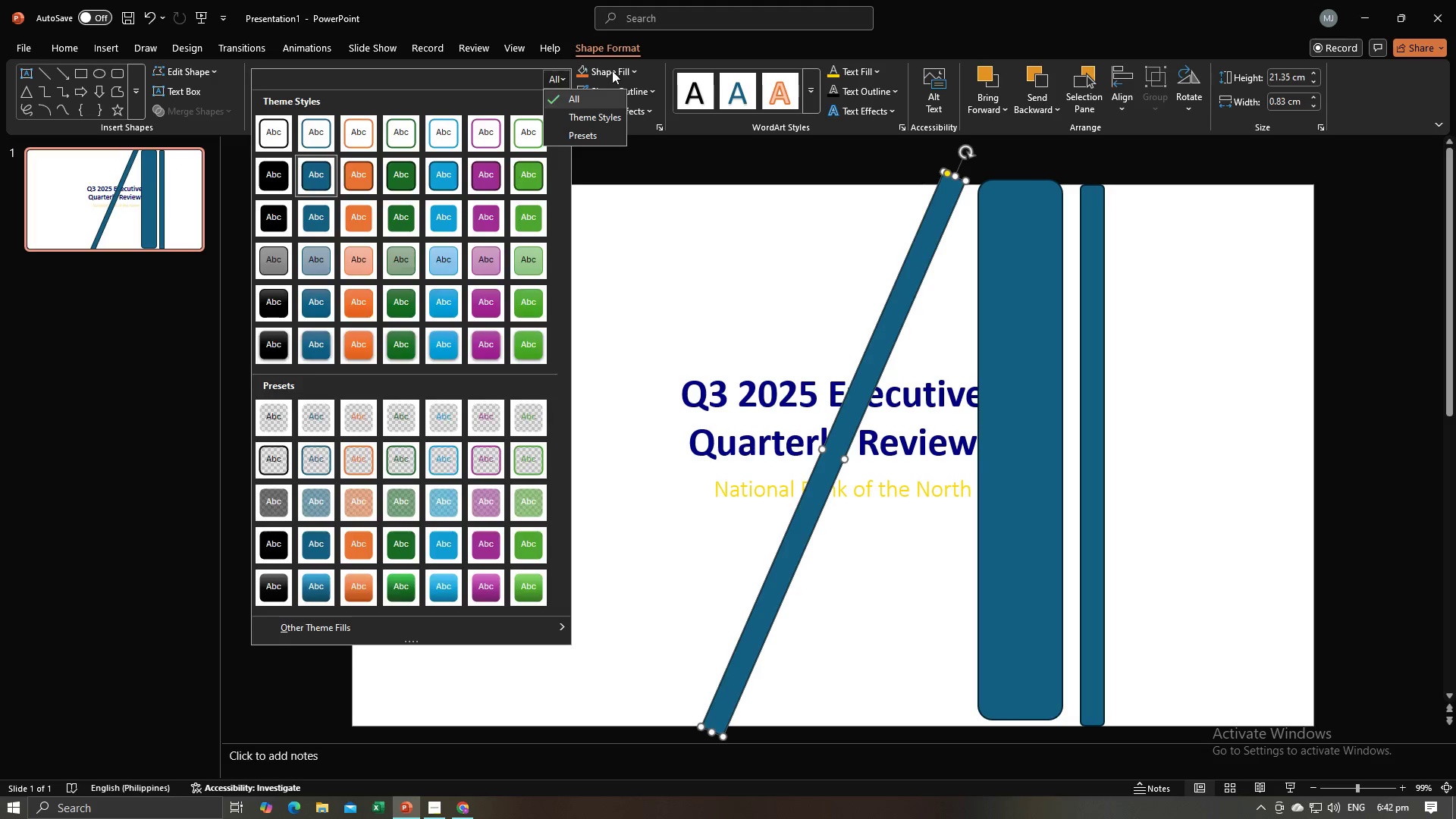 
left_click([612, 71])
 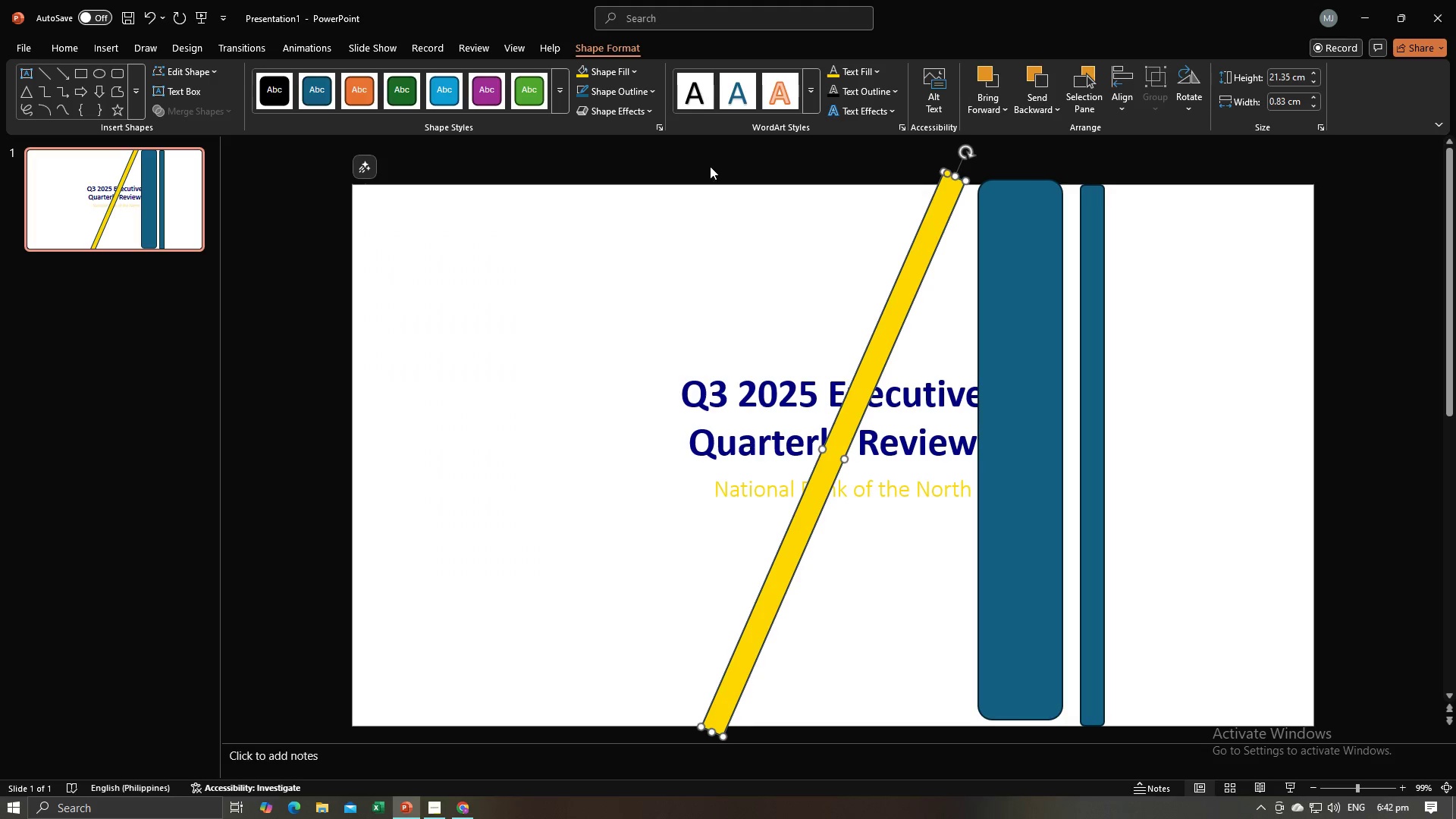 
left_click([627, 97])
 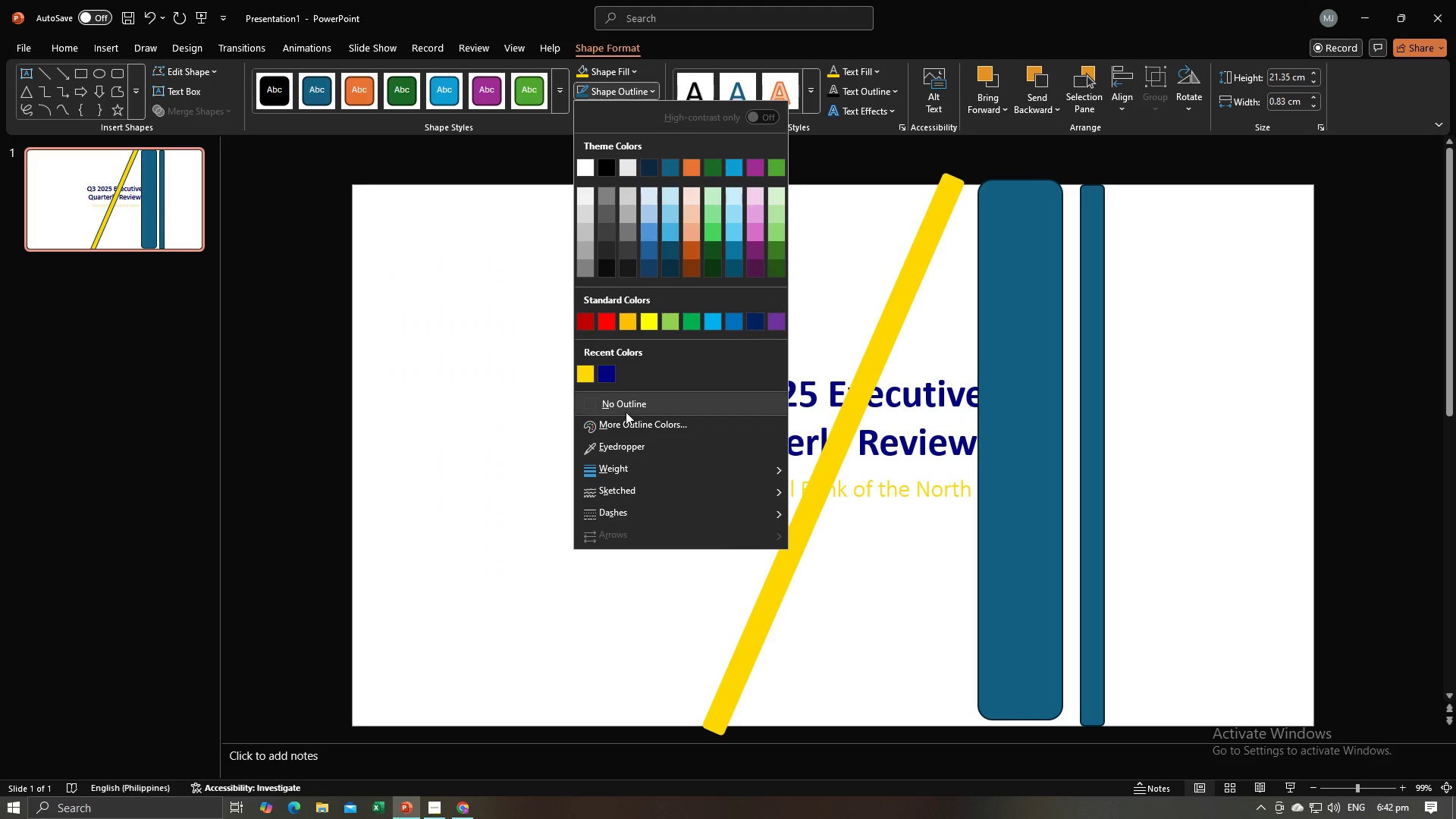 
left_click([631, 406])
 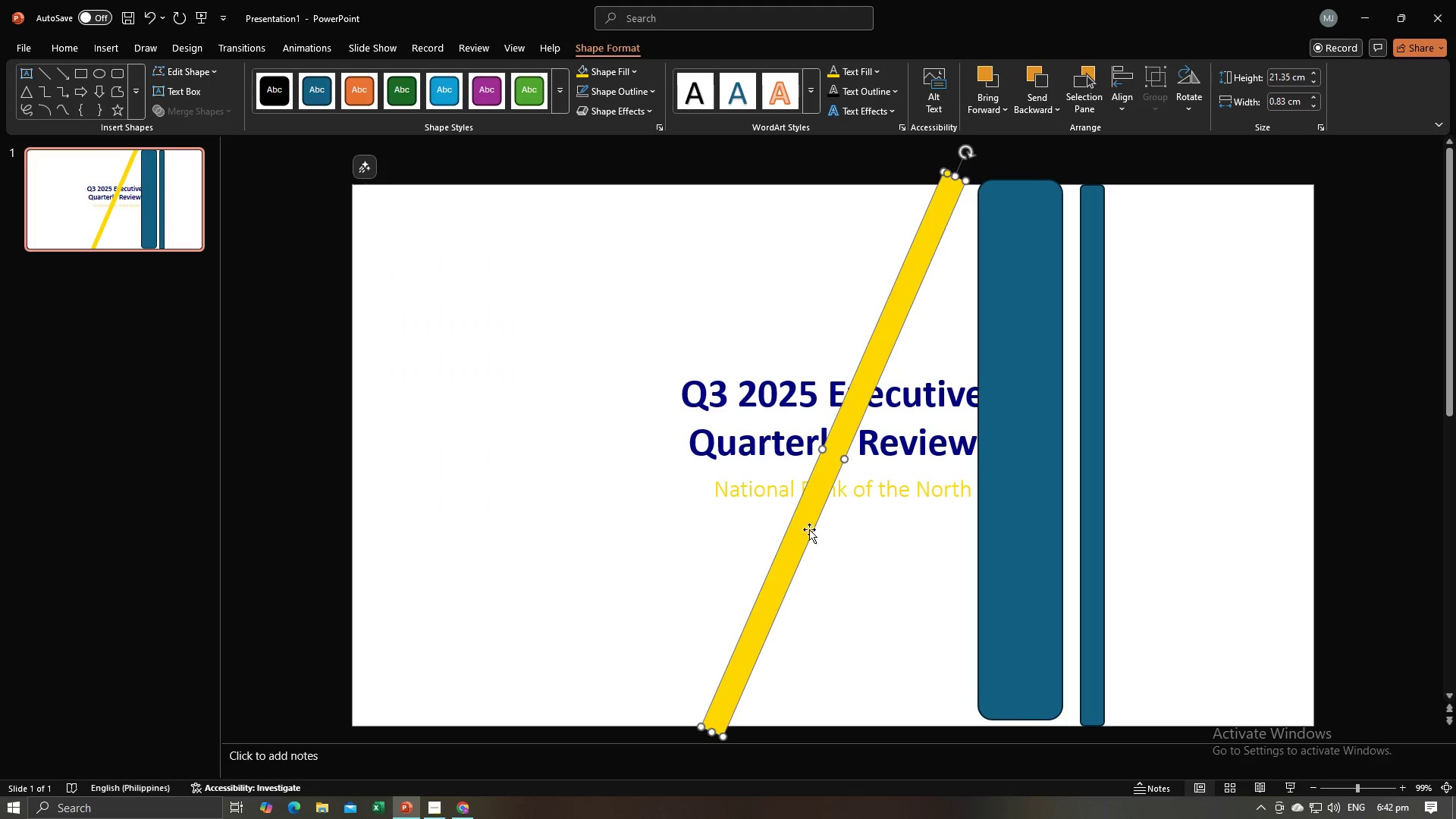 
left_click_drag(start_coordinate=[798, 536], to_coordinate=[711, 524])
 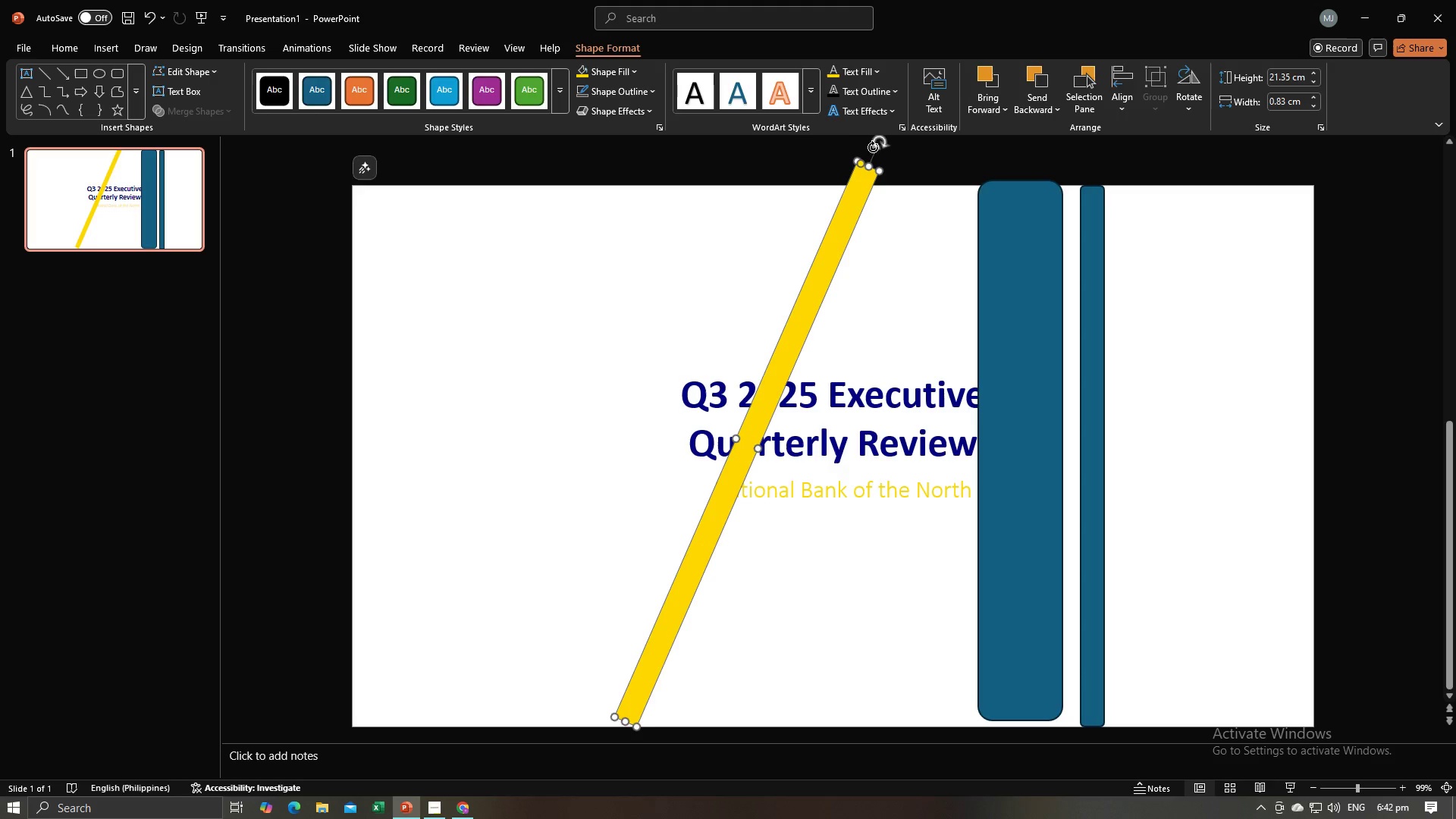 
left_click_drag(start_coordinate=[874, 145], to_coordinate=[896, 180])
 